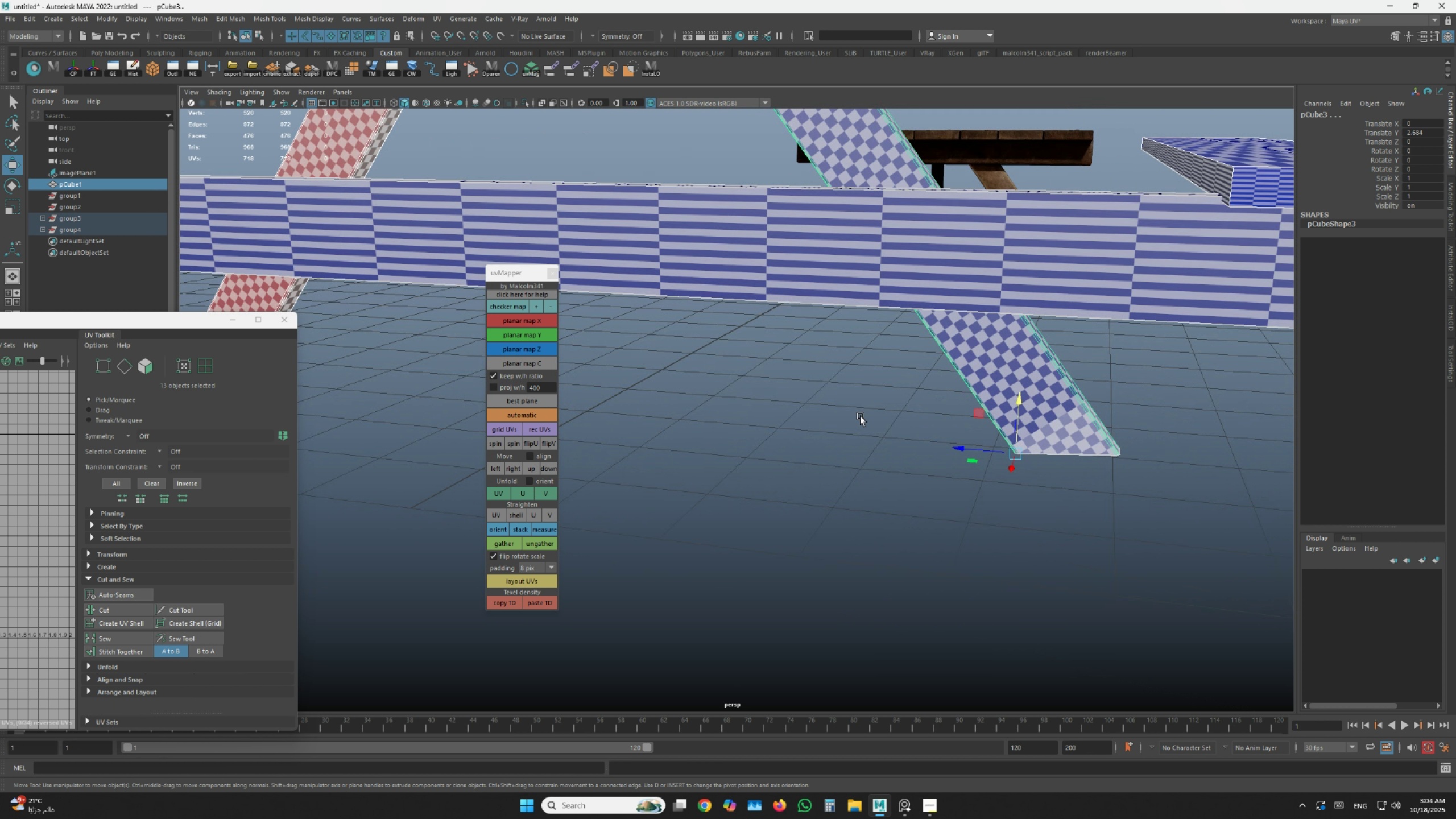 
key(Alt+AltLeft)
 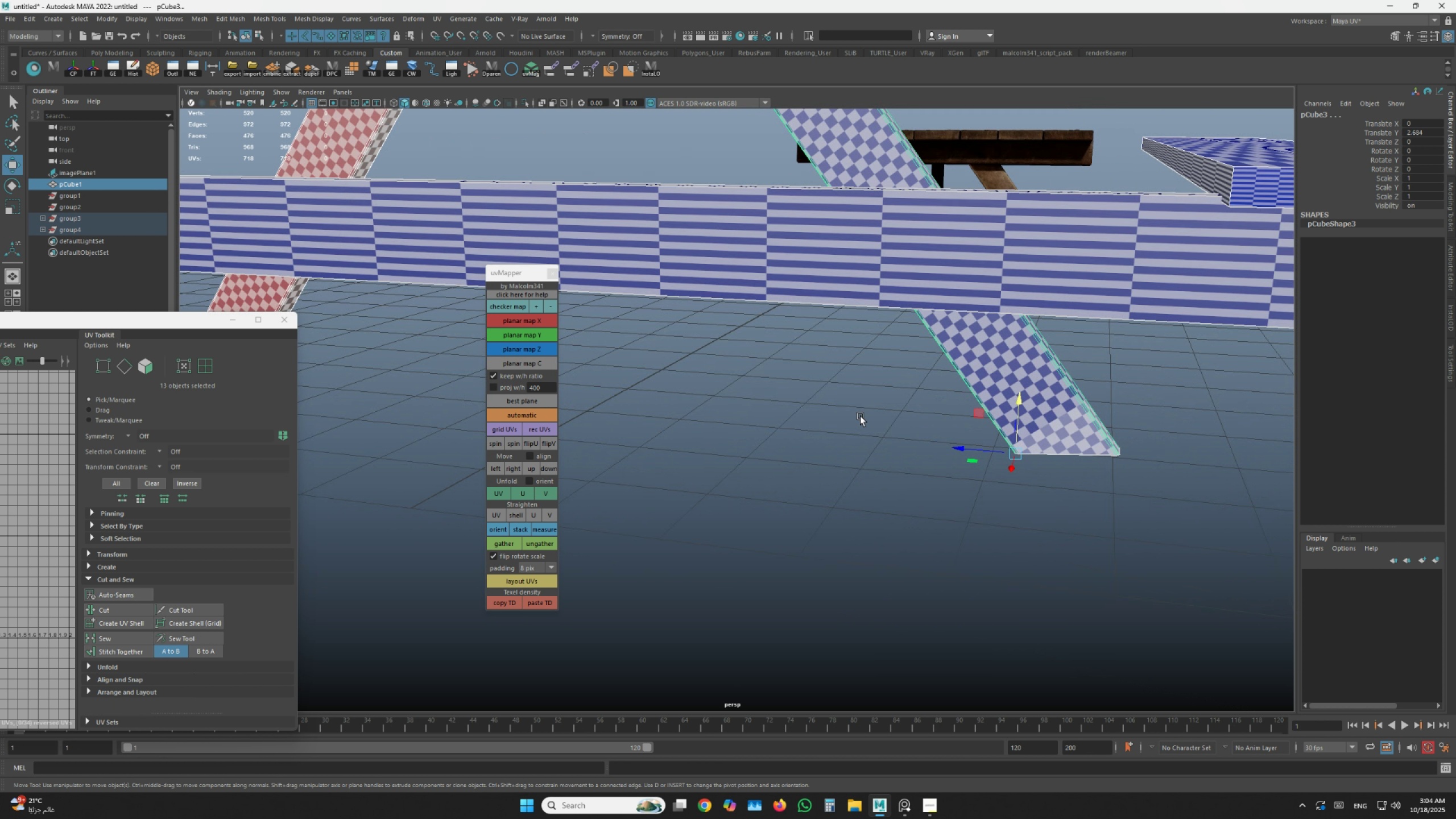 
key(Alt+AltLeft)
 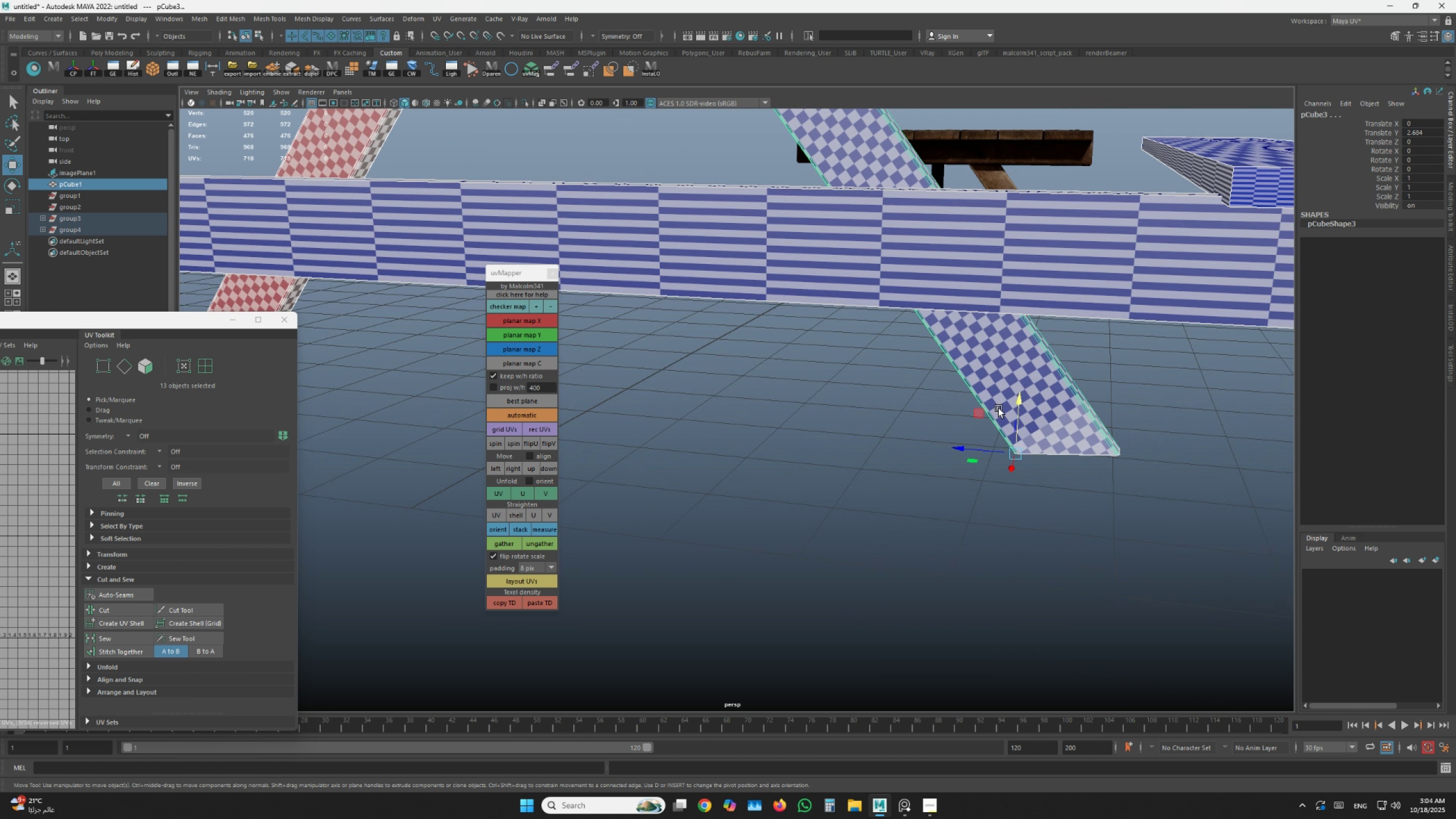 
hold_key(key=AltLeft, duration=0.62)
 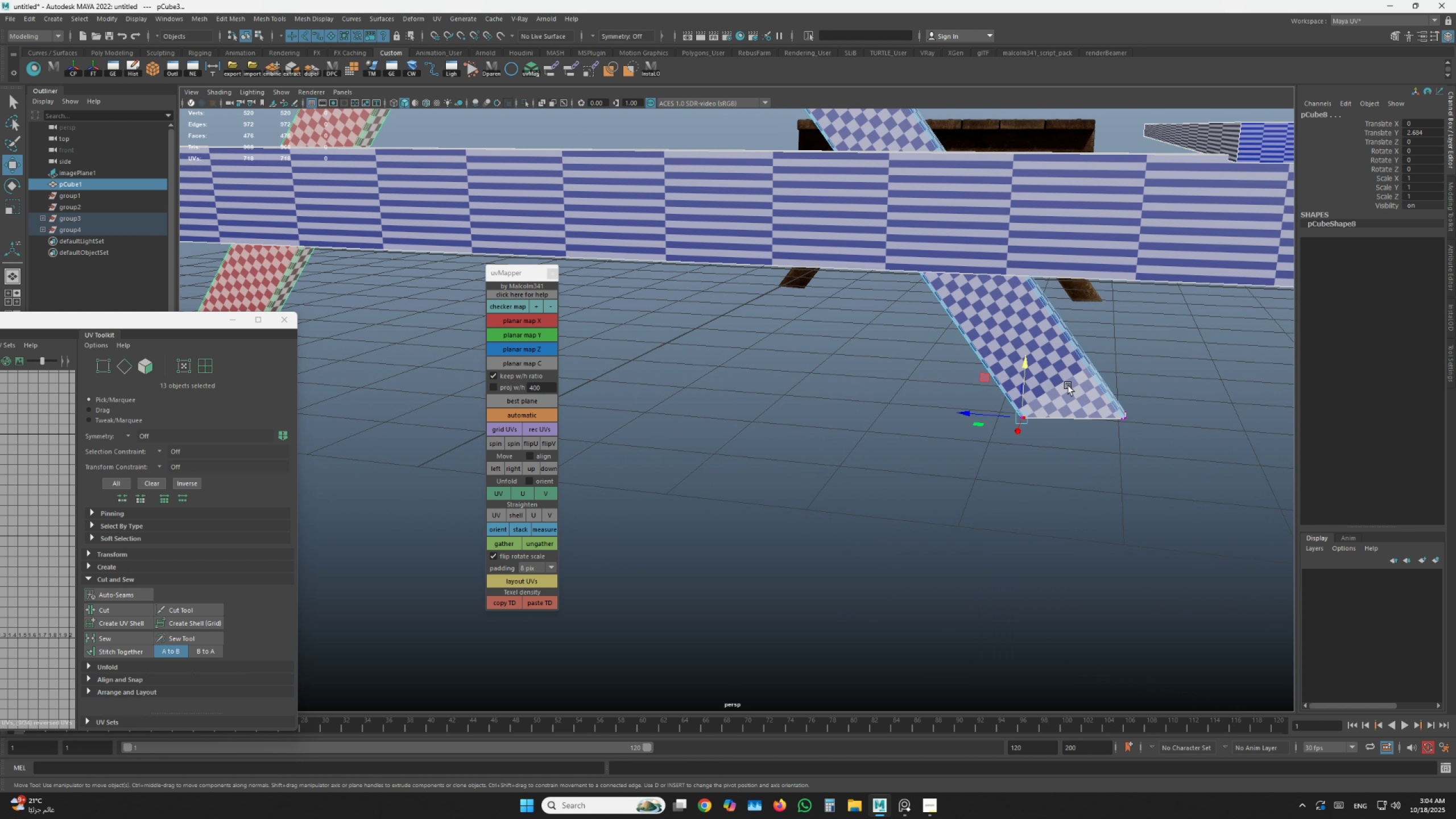 
left_click_drag(start_coordinate=[1175, 369], to_coordinate=[1077, 452])
 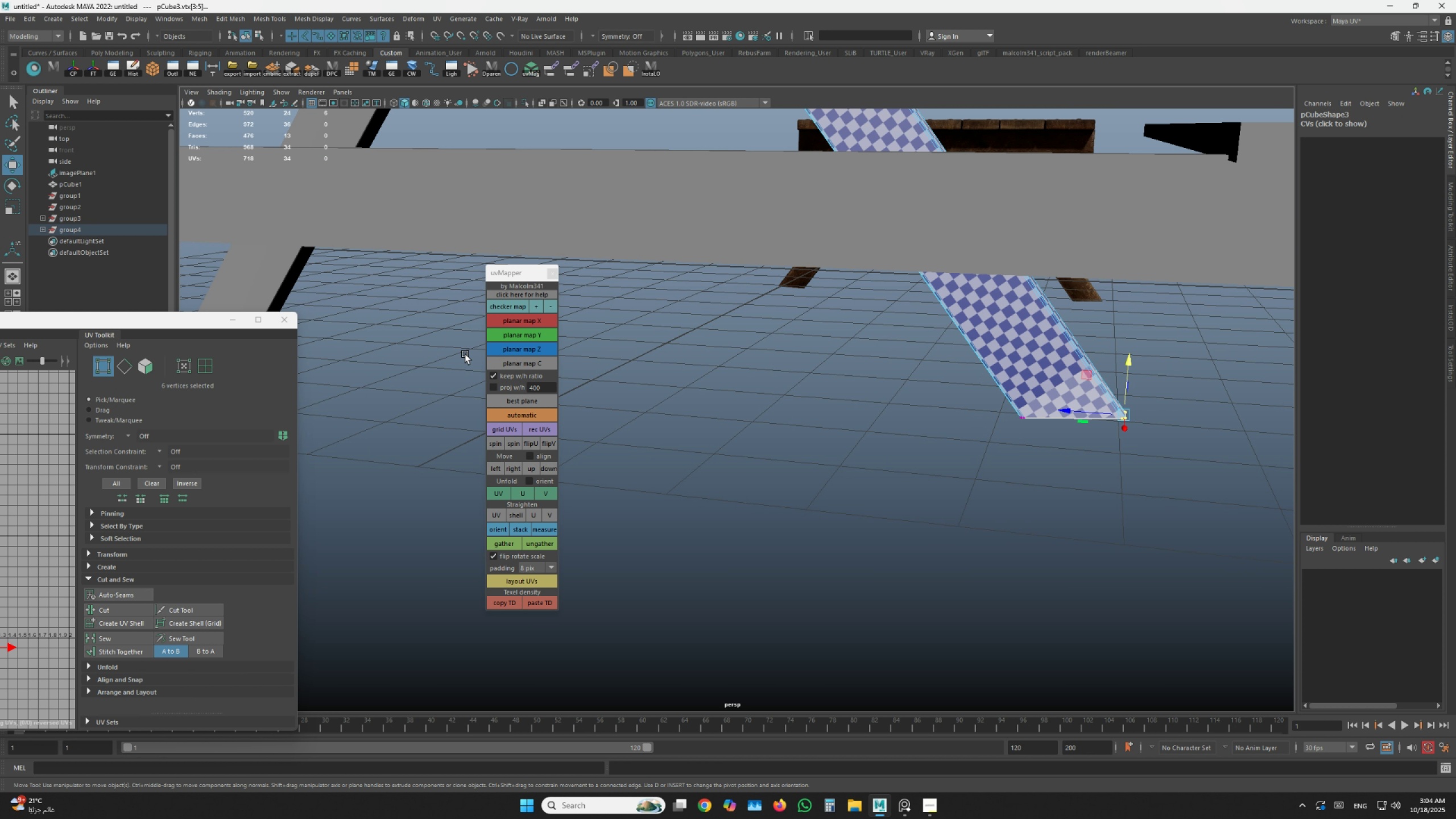 
key(Space)
 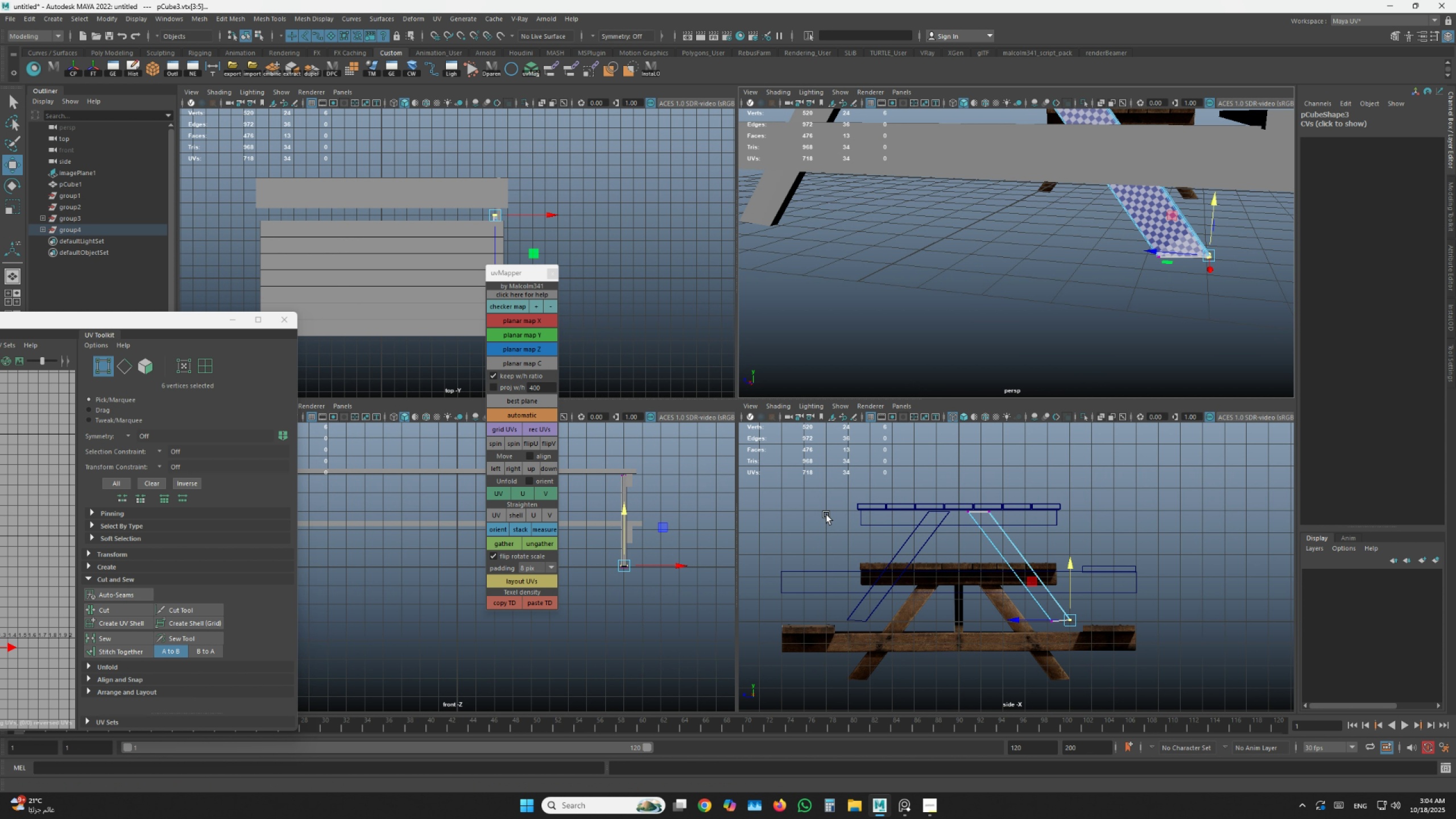 
key(Space)
 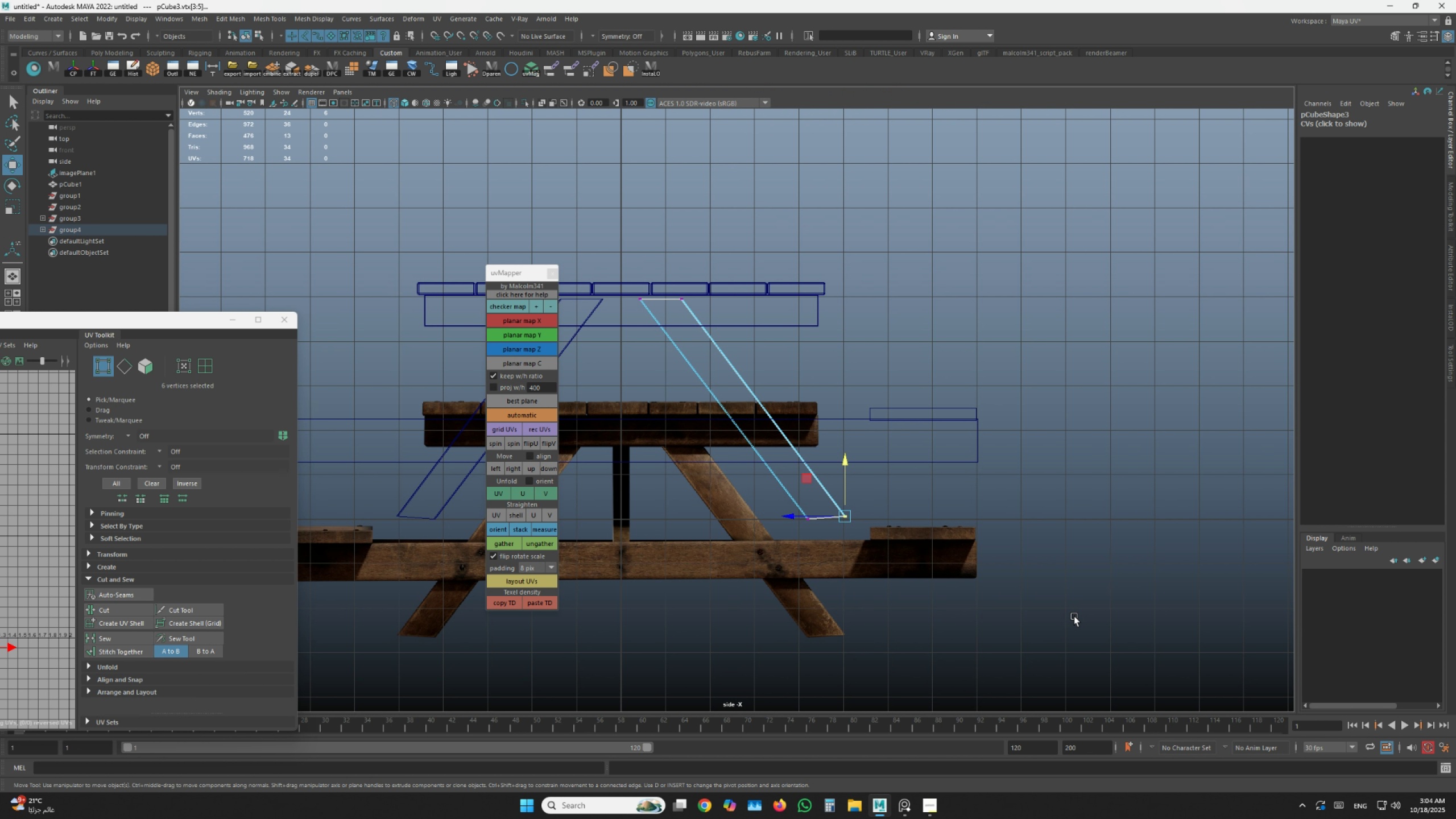 
scroll: coordinate [1074, 617], scroll_direction: up, amount: 3.0
 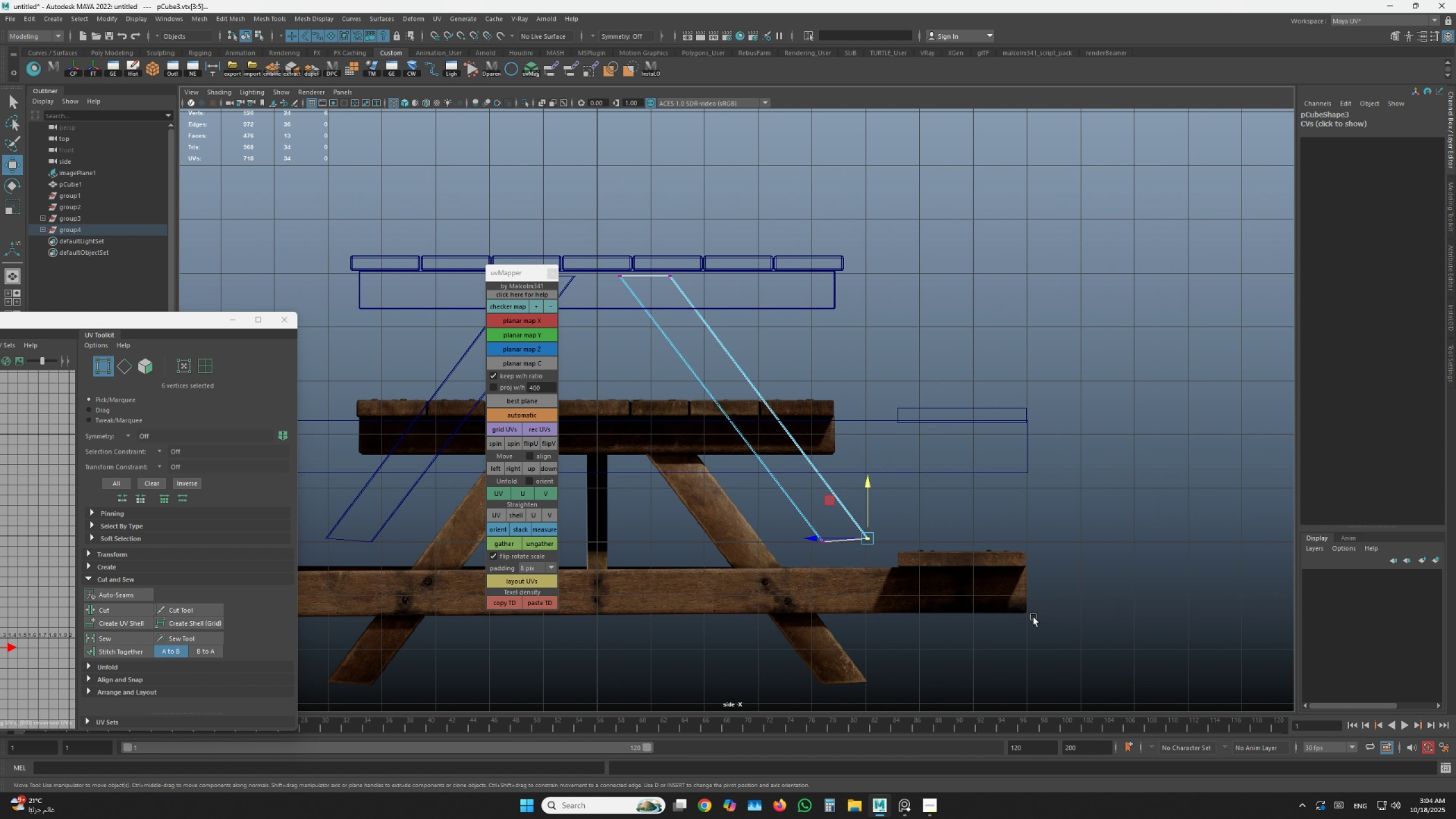 
hold_key(key=AltLeft, duration=0.68)
scroll: coordinate [789, 364], scroll_direction: up, amount: 29.0
 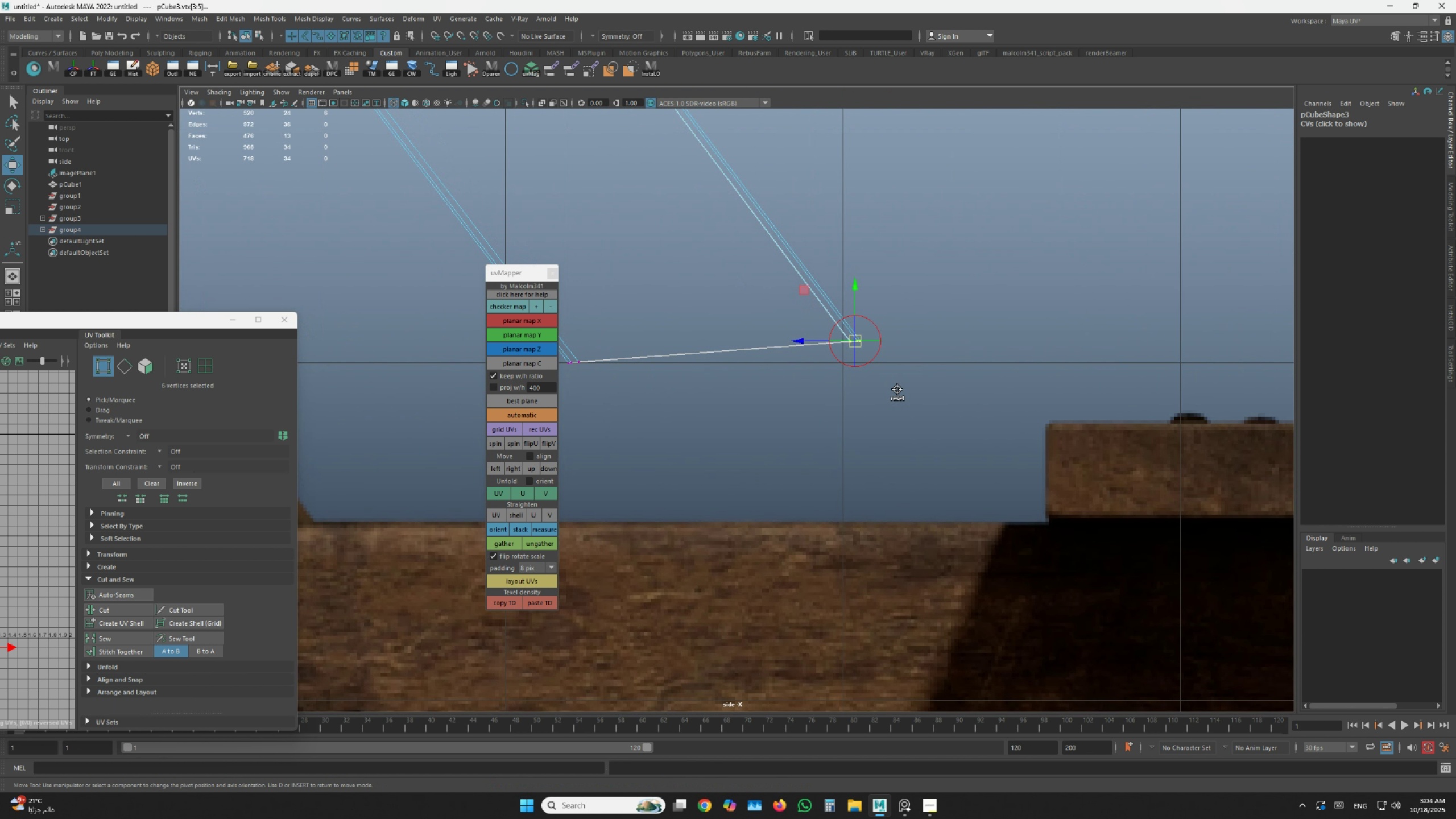 
type(ddwwww)
 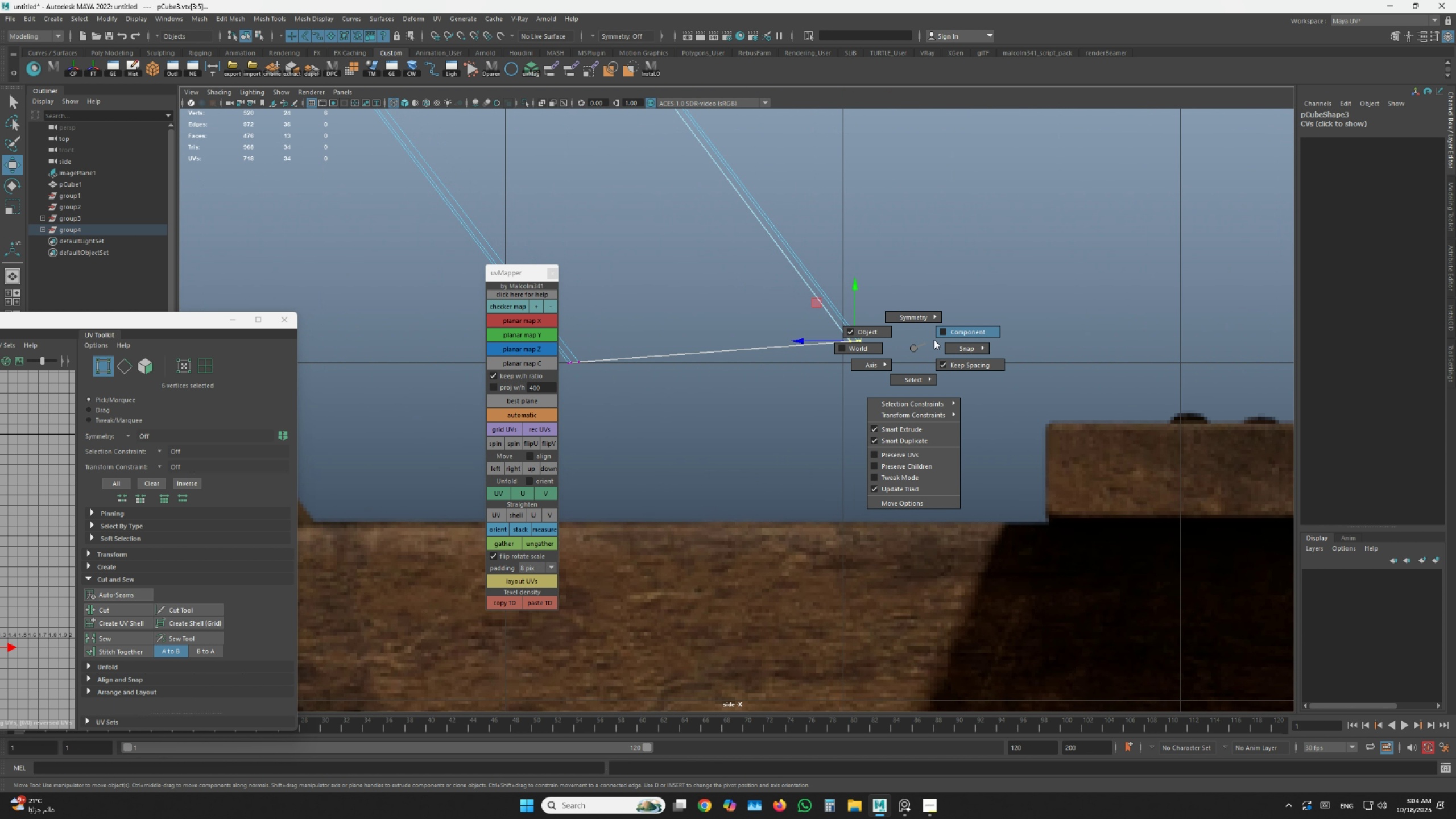 
left_click_drag(start_coordinate=[913, 351], to_coordinate=[879, 340])
 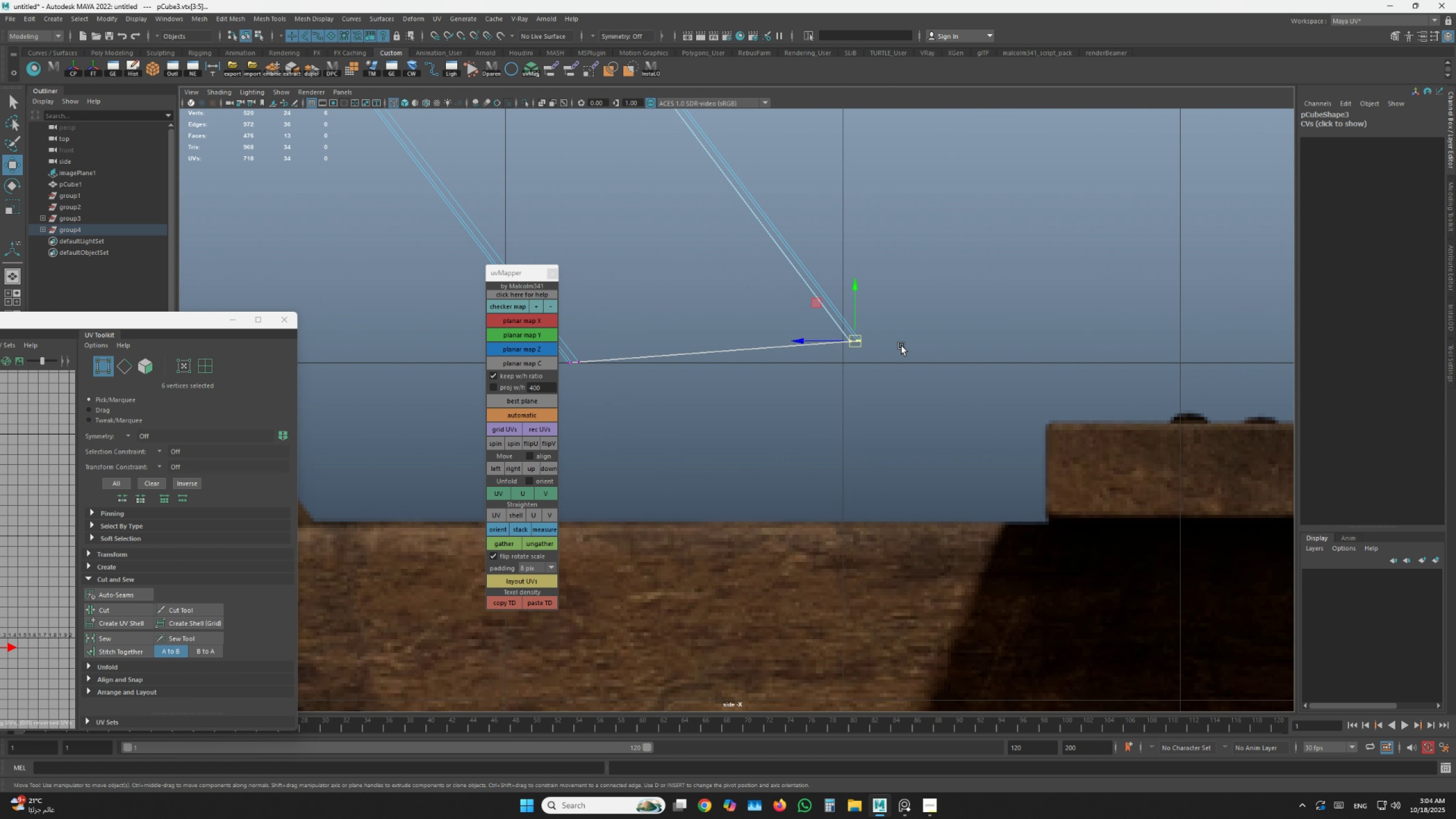 
left_click_drag(start_coordinate=[913, 348], to_coordinate=[948, 335])
 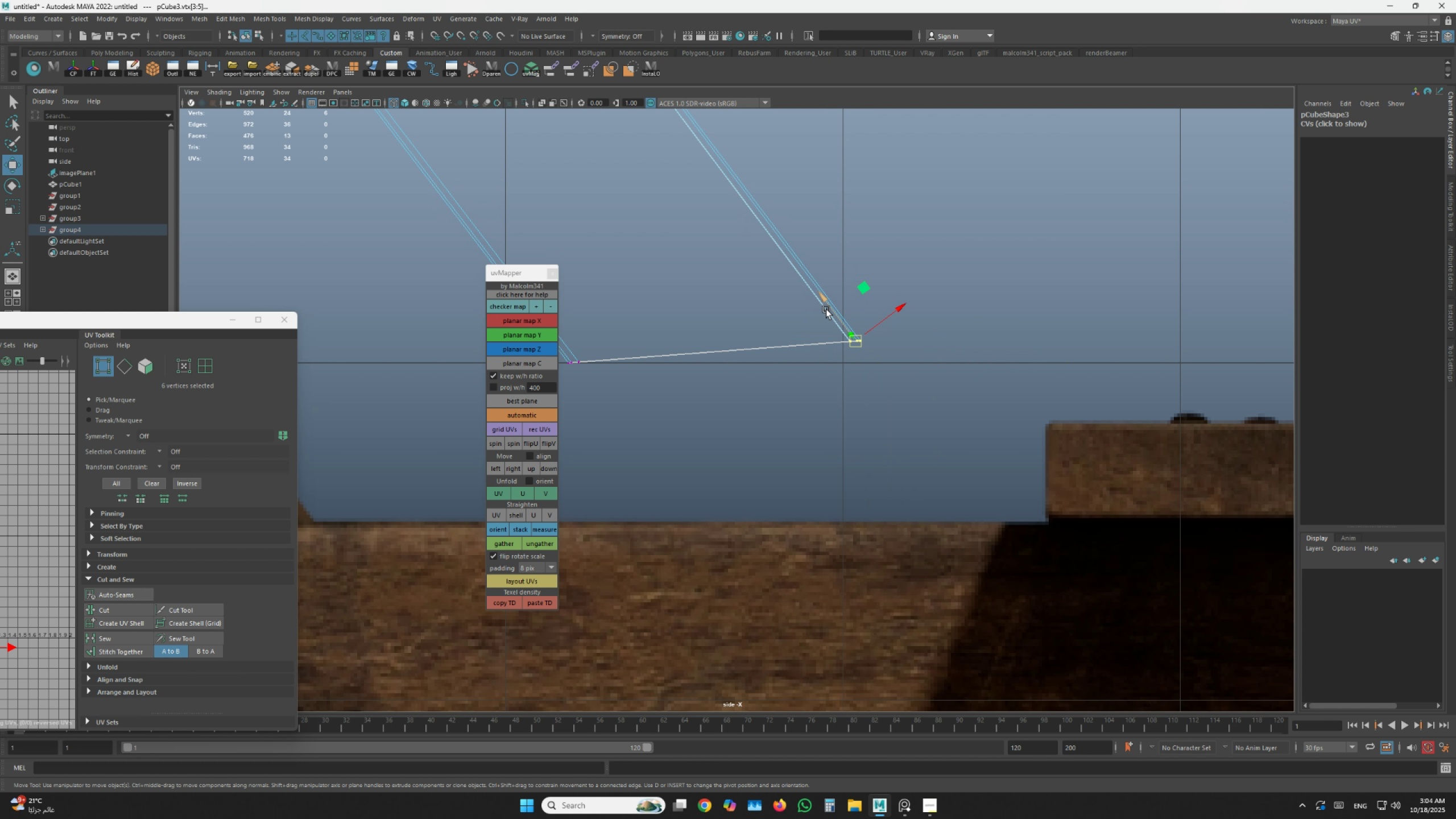 
left_click_drag(start_coordinate=[830, 301], to_coordinate=[851, 320])
 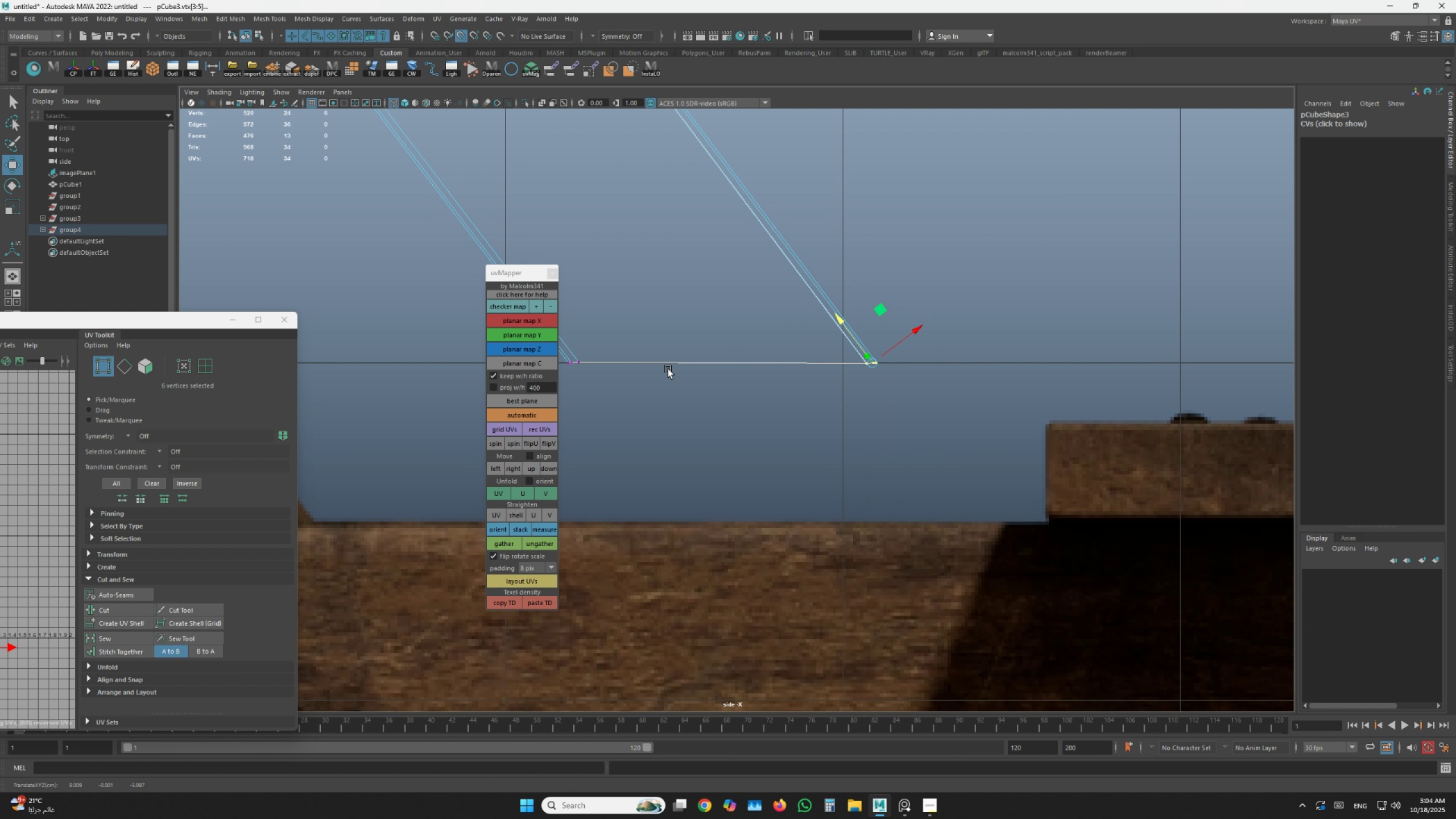 
hold_key(key=V, duration=0.66)
 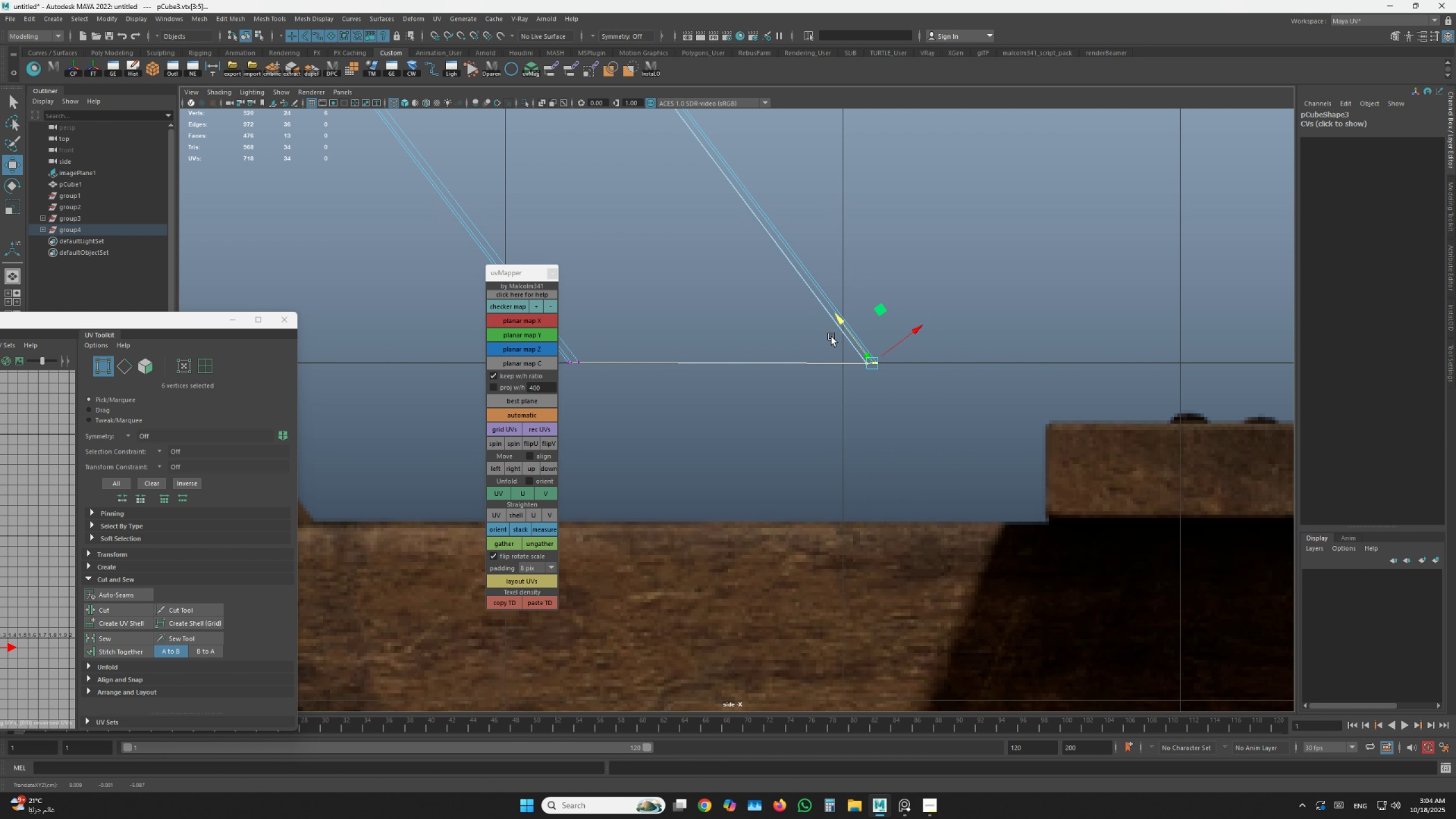 
hold_key(key=V, duration=1.53)
 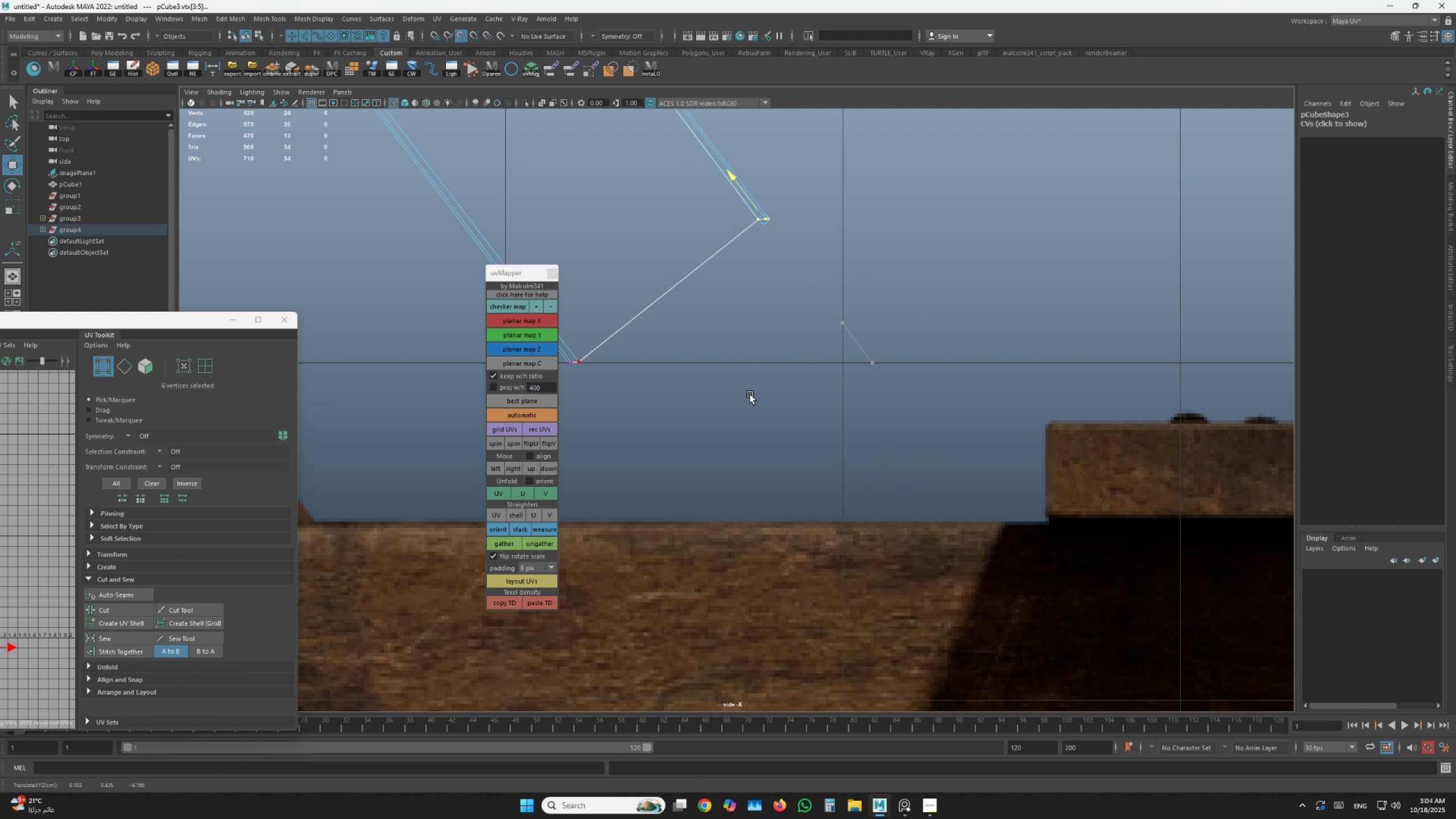 
type(vvvvvvvvvzzz)
 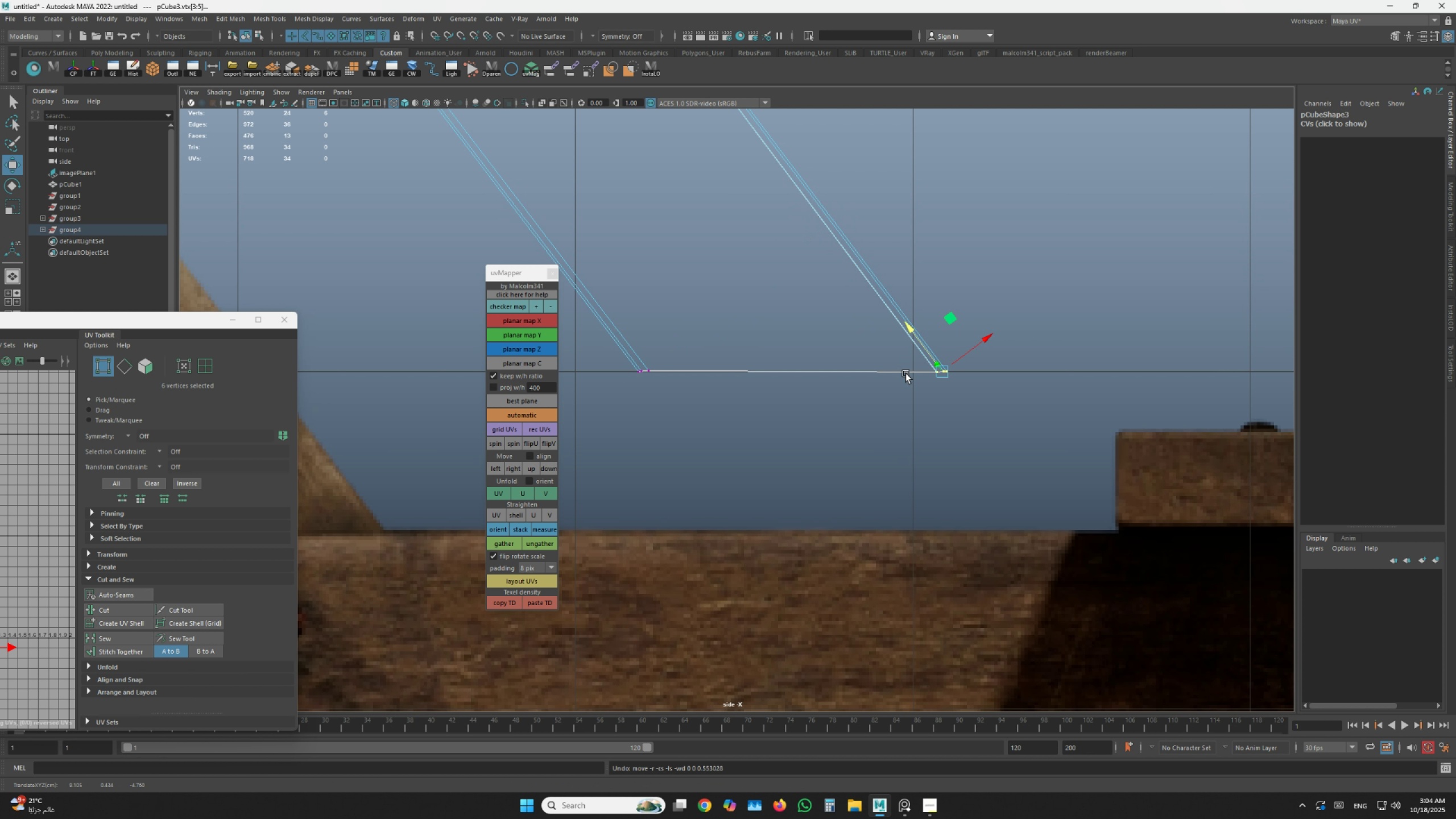 
hold_key(key=AltLeft, duration=0.42)
 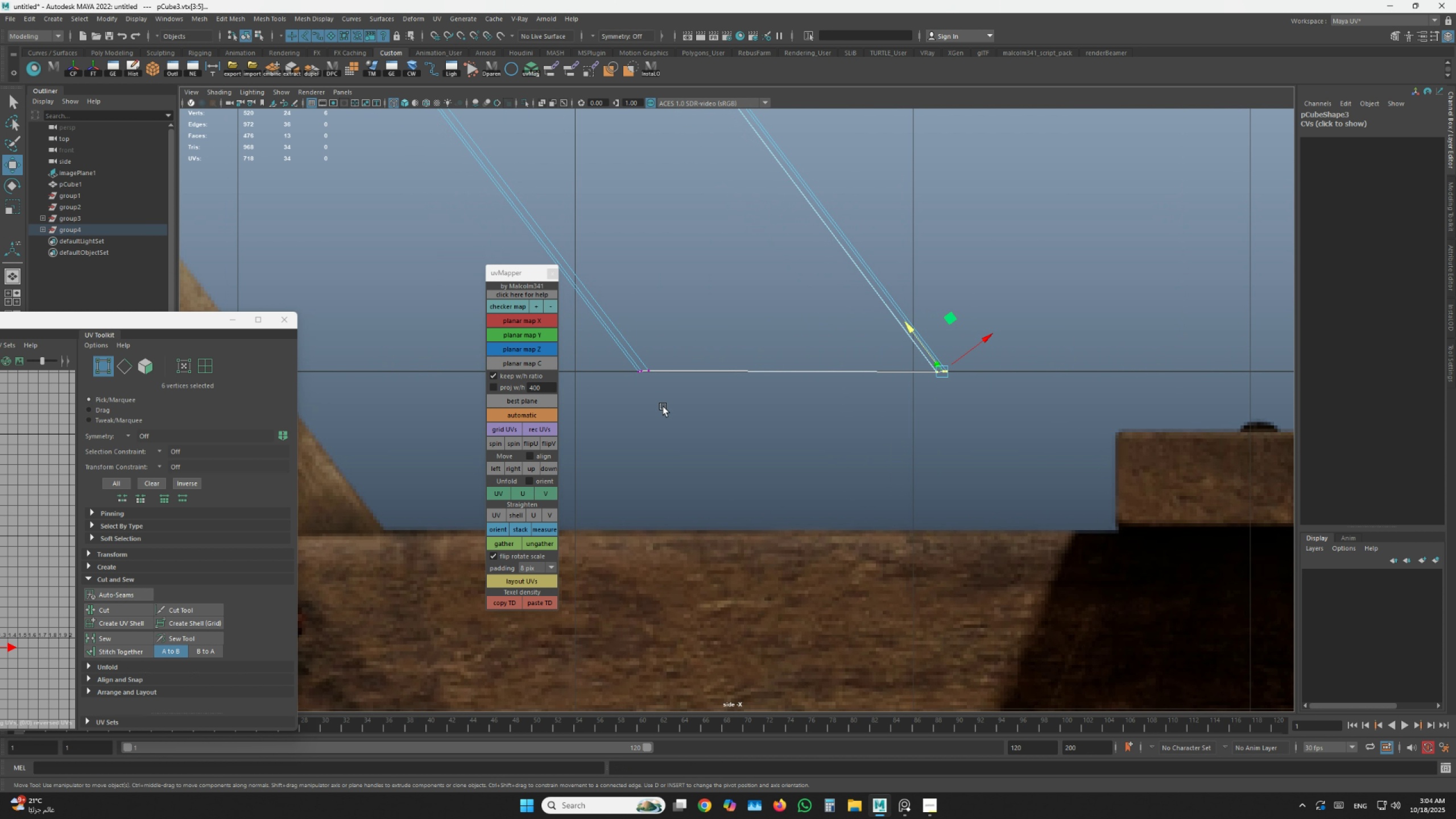 
left_click_drag(start_coordinate=[1035, 353], to_coordinate=[536, 415])
 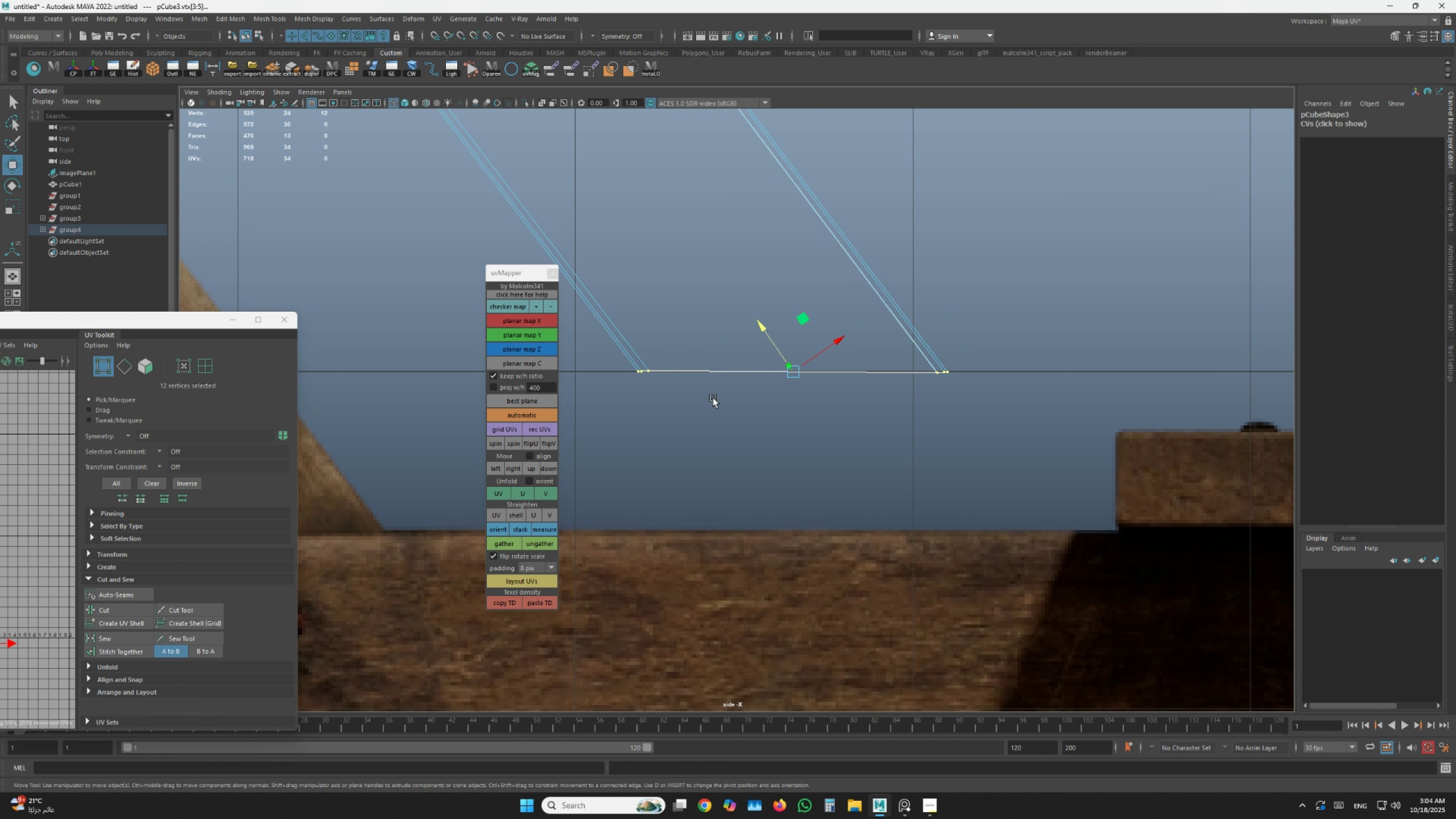 
hold_key(key=R, duration=1.5)
 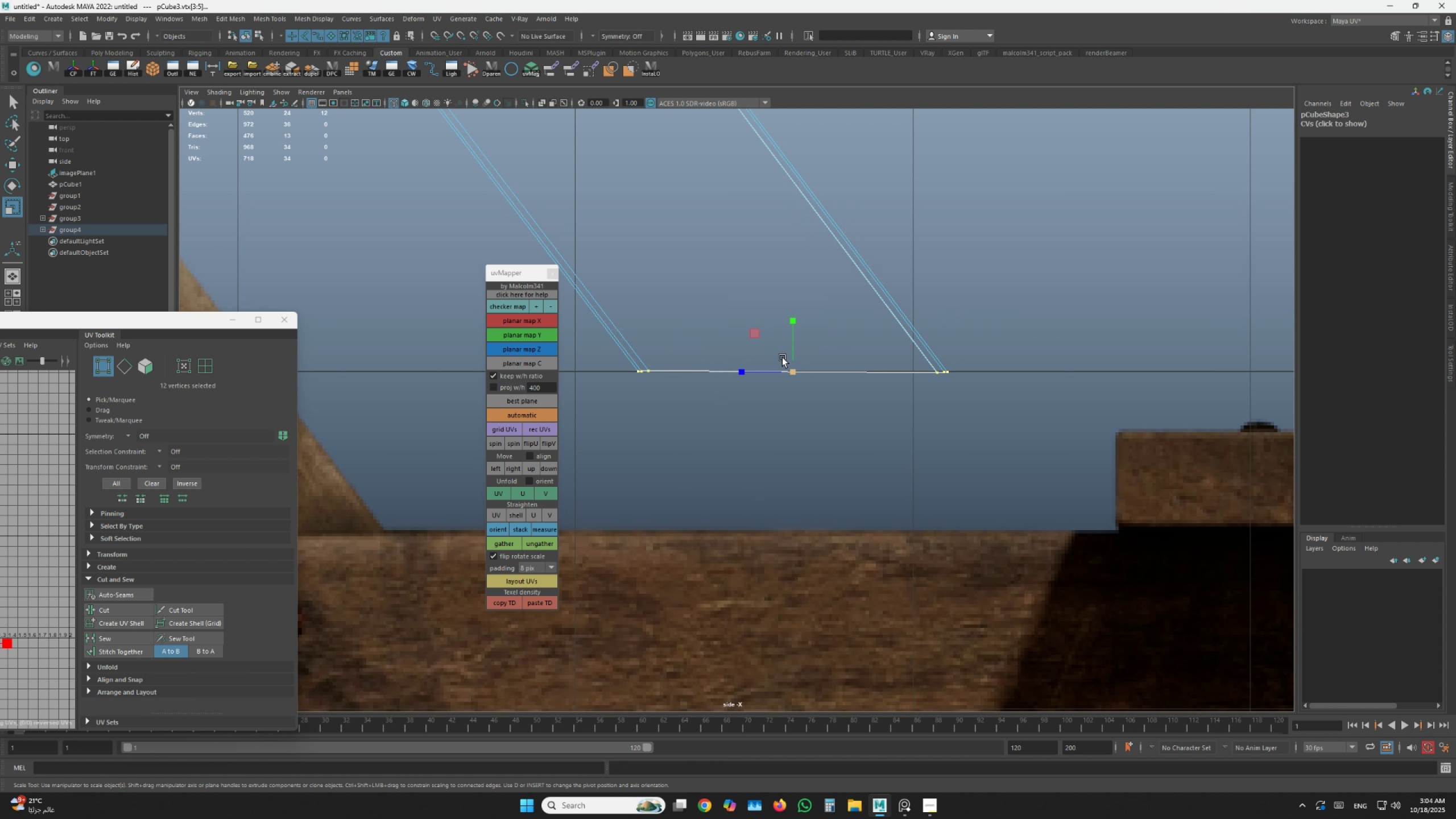 
left_click_drag(start_coordinate=[722, 400], to_coordinate=[687, 398])
 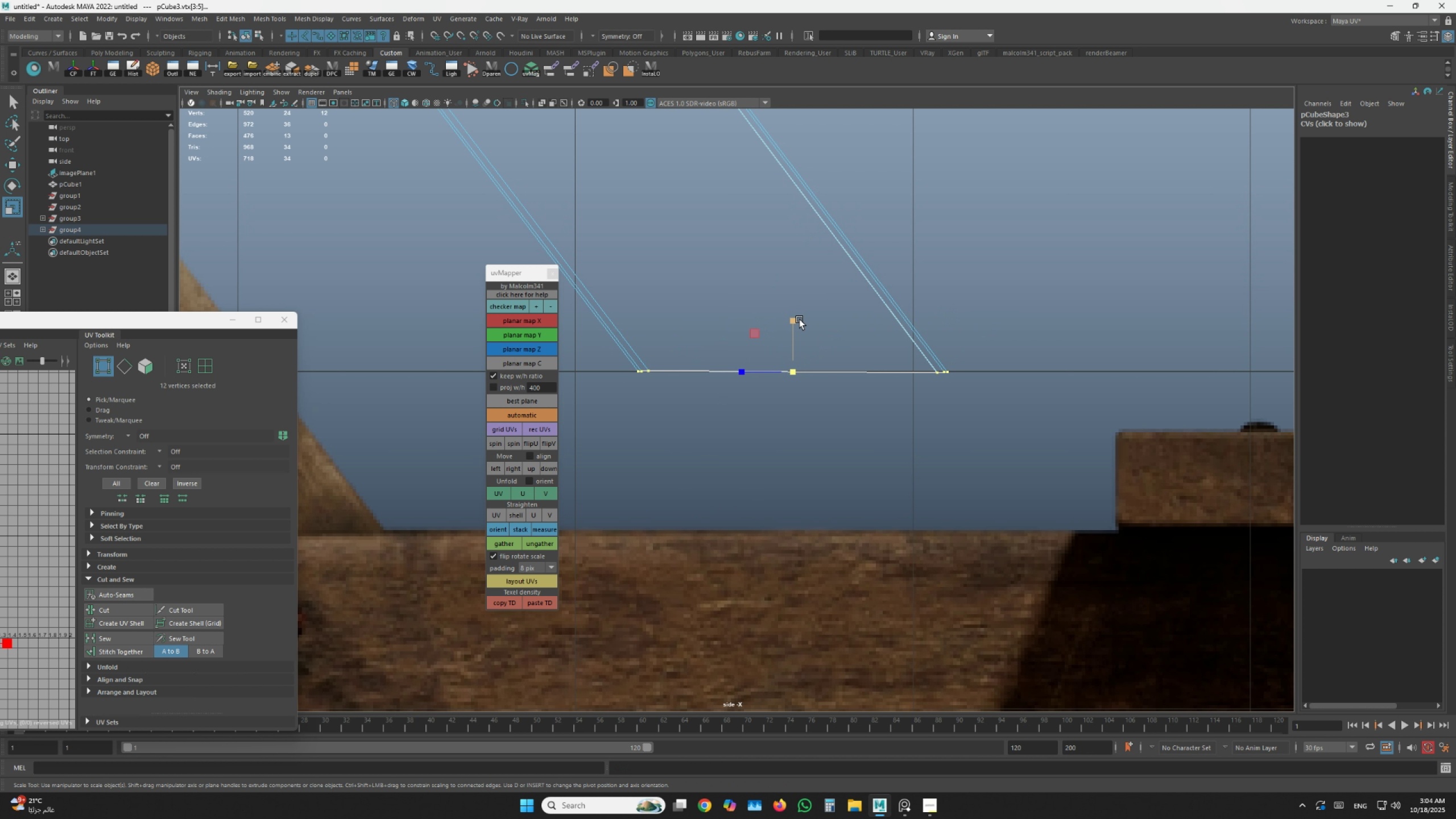 
type(rrrrrrr)
 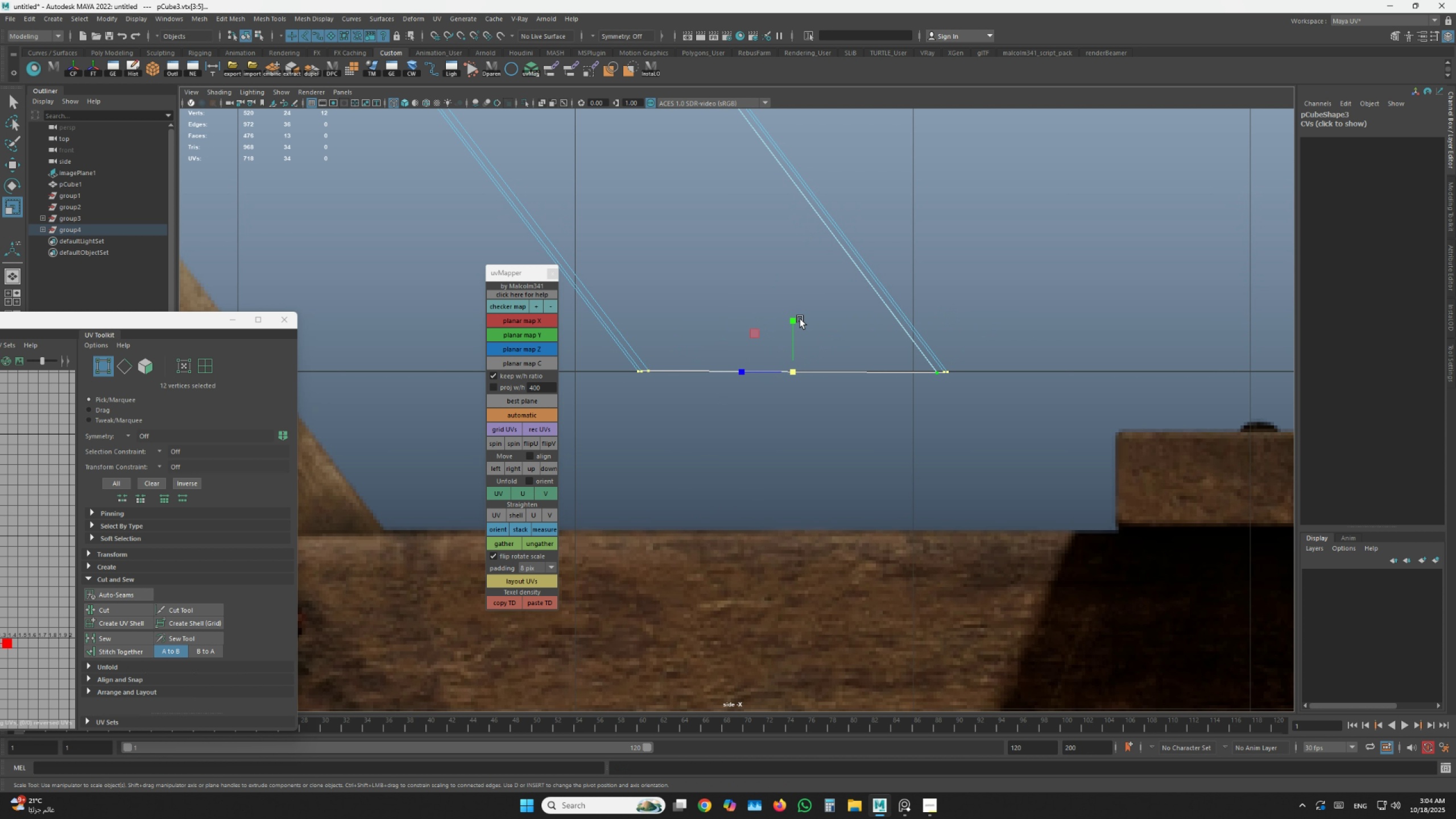 
left_click_drag(start_coordinate=[799, 320], to_coordinate=[783, 508])
 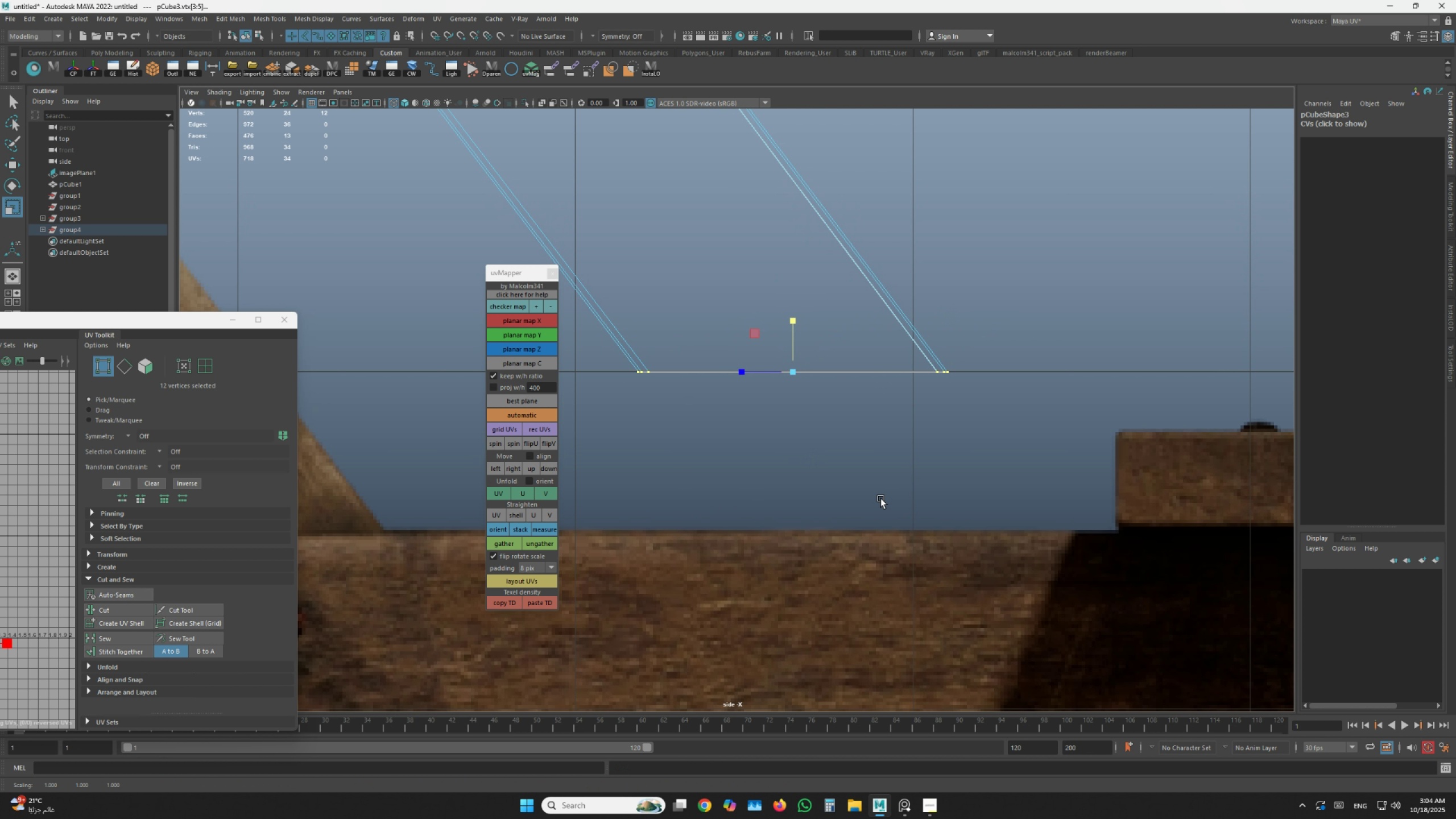 
scroll: coordinate [899, 496], scroll_direction: down, amount: 6.0
 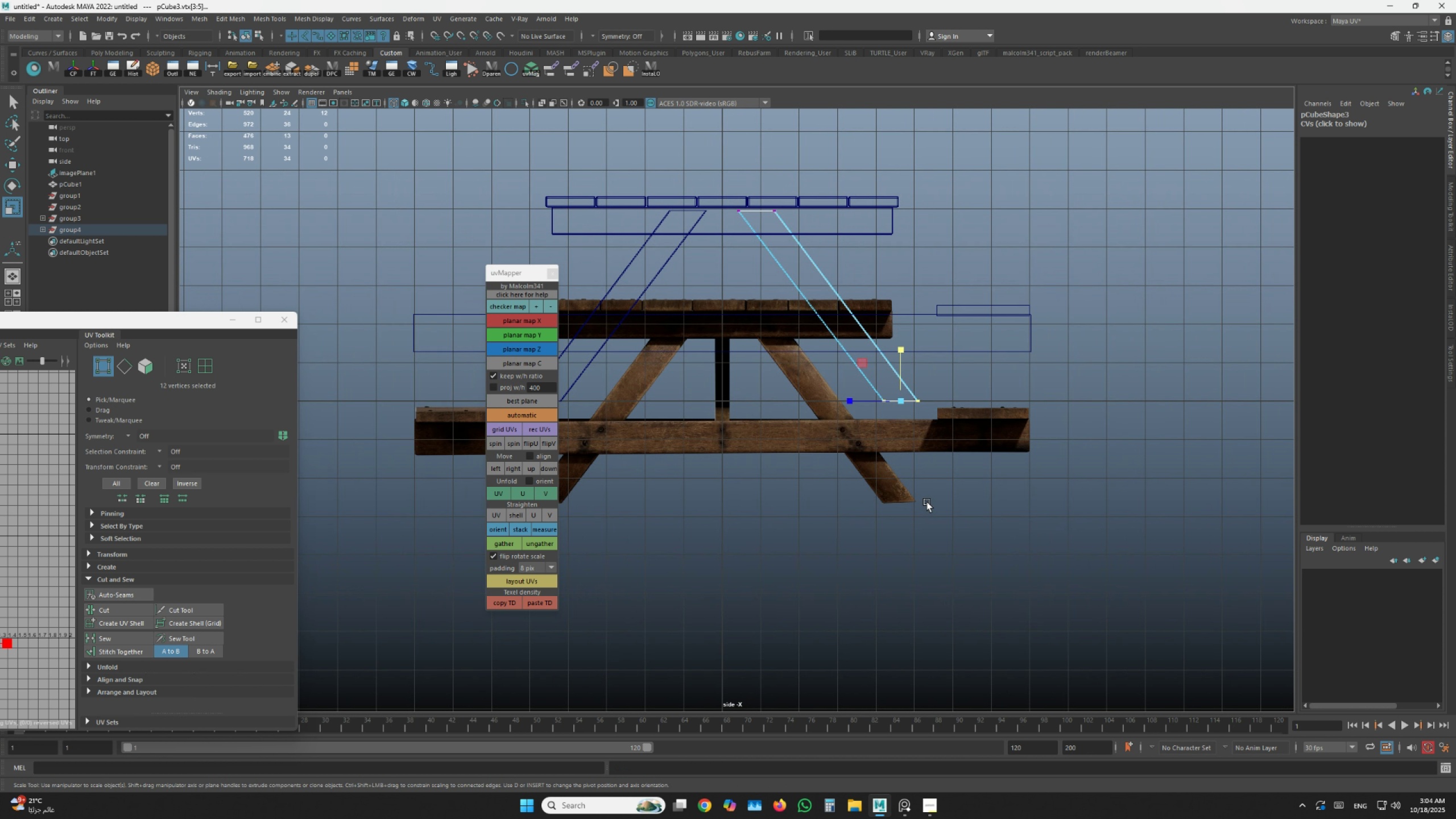 
hold_key(key=AltLeft, duration=1.05)
 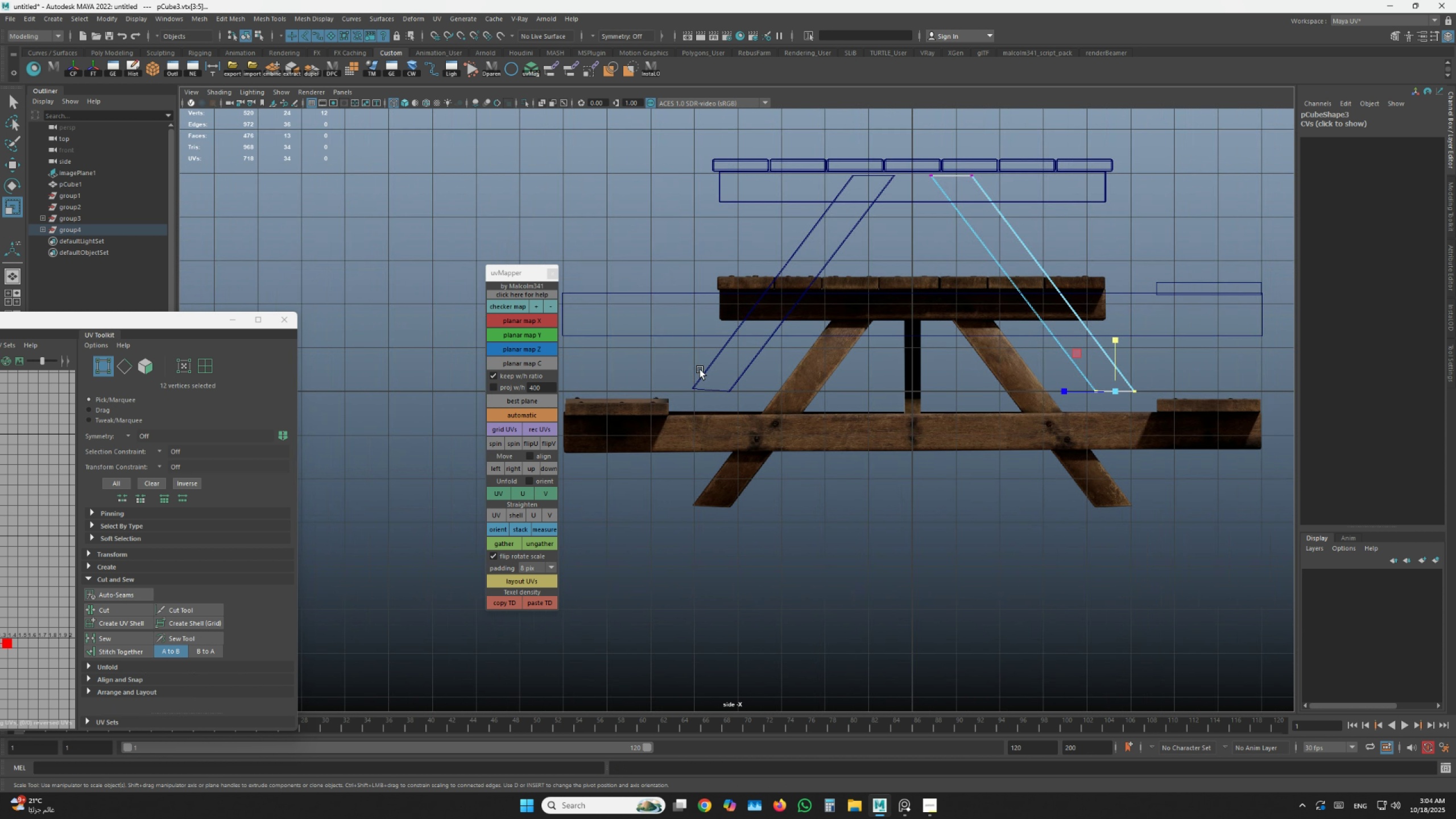 
scroll: coordinate [700, 370], scroll_direction: up, amount: 3.0
 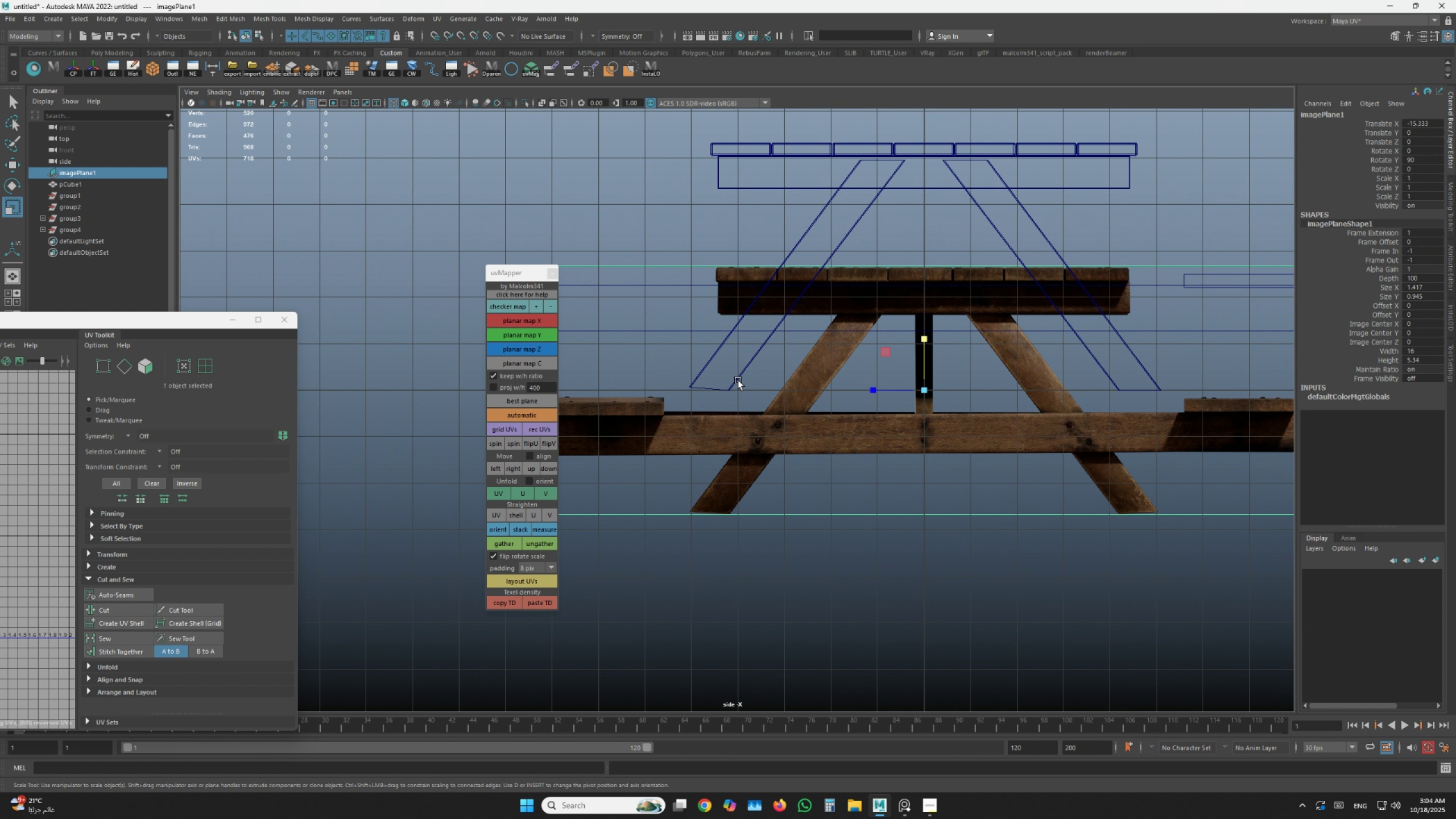 
double_click([738, 380])
 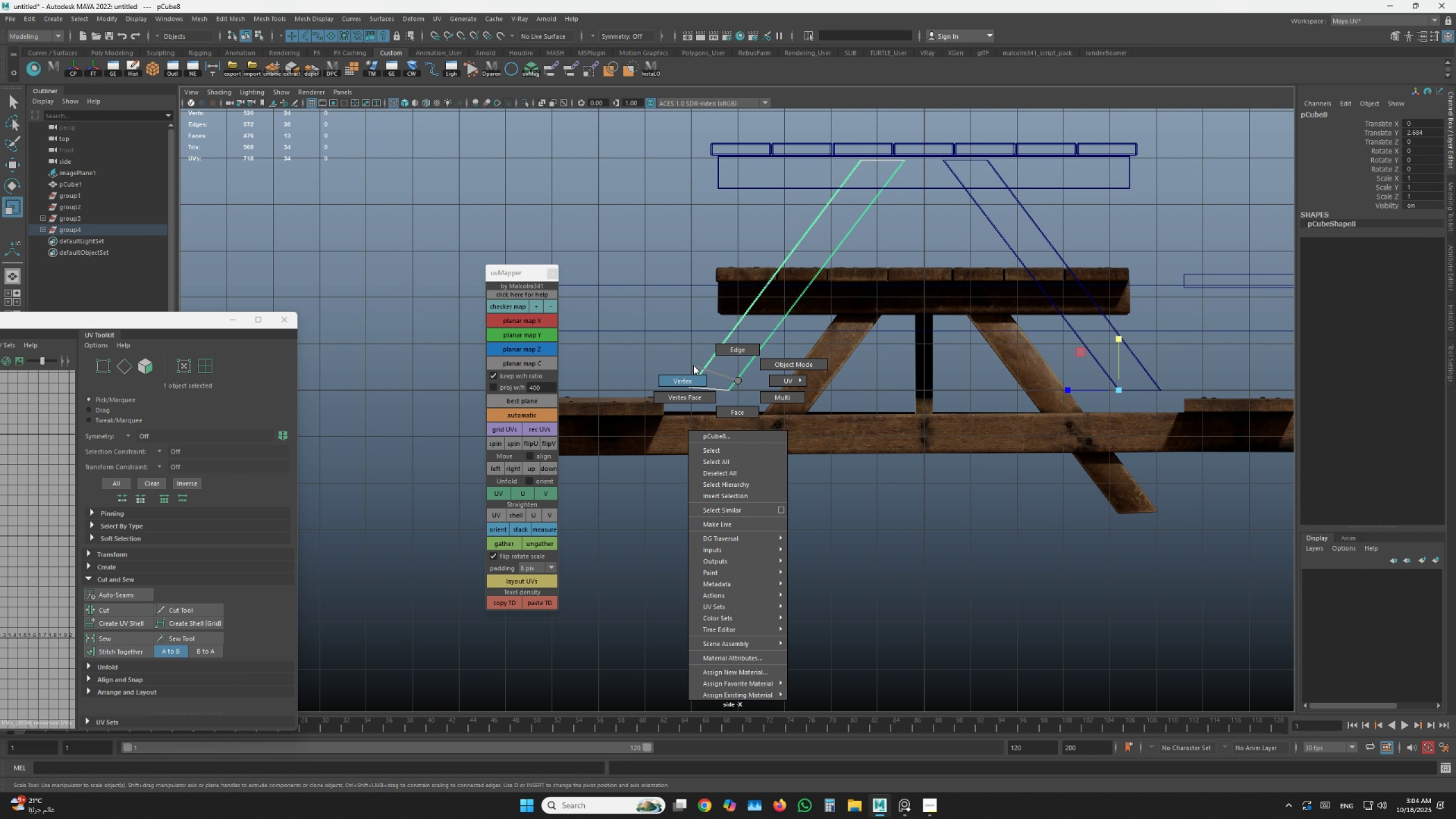 
scroll: coordinate [698, 361], scroll_direction: up, amount: 6.0
 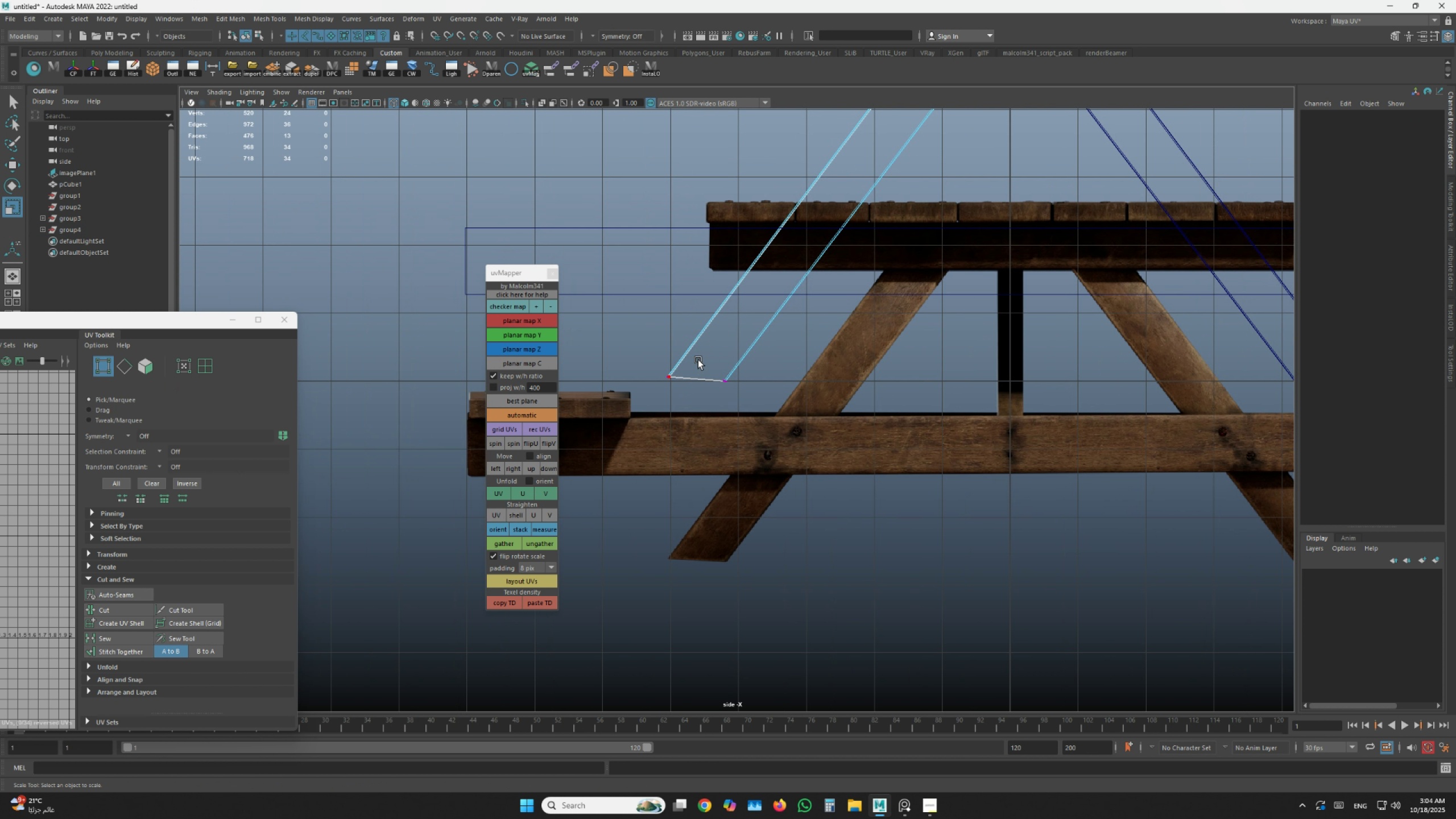 
left_click_drag(start_coordinate=[689, 364], to_coordinate=[643, 413])
 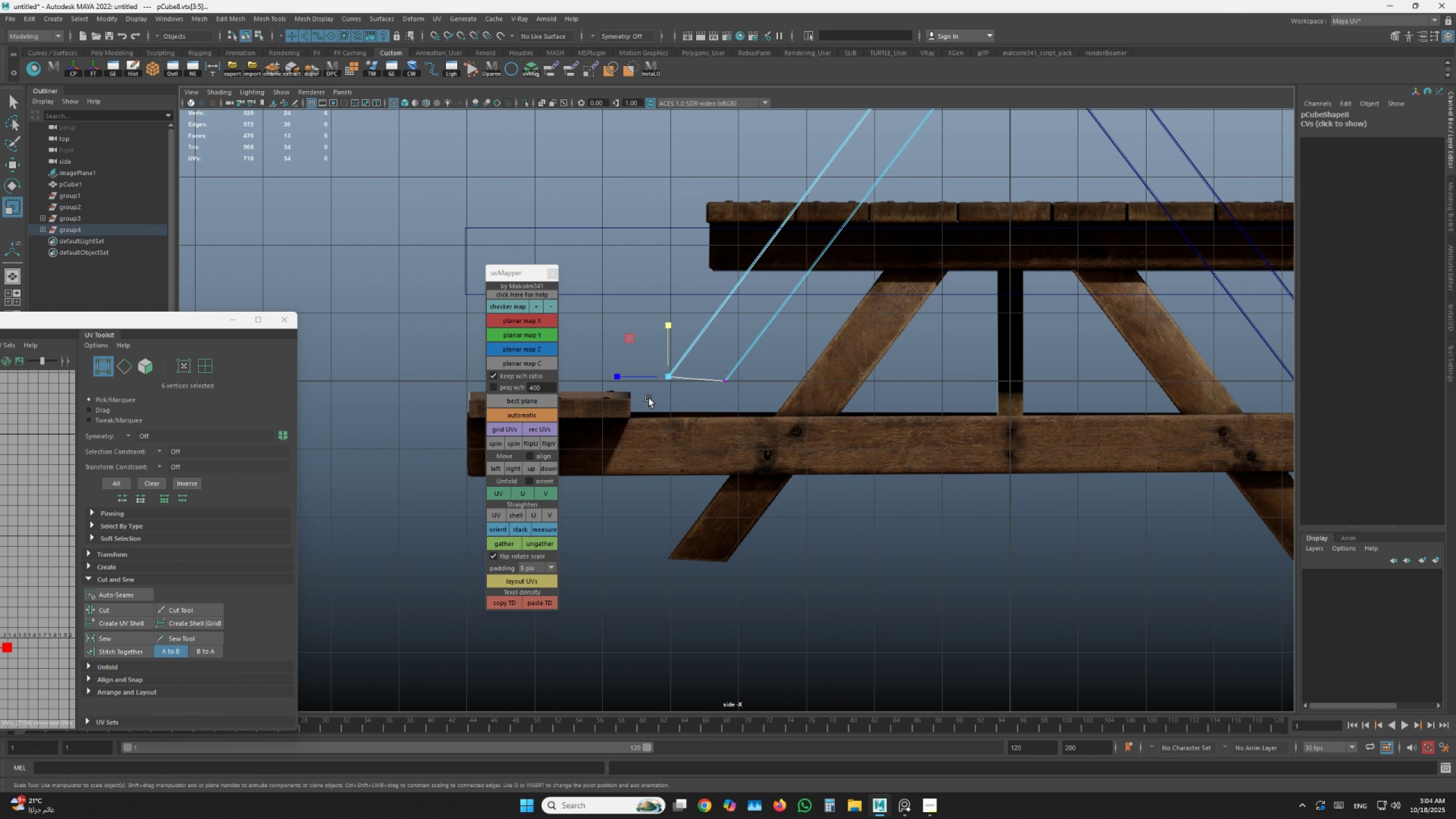 
type(wf)
 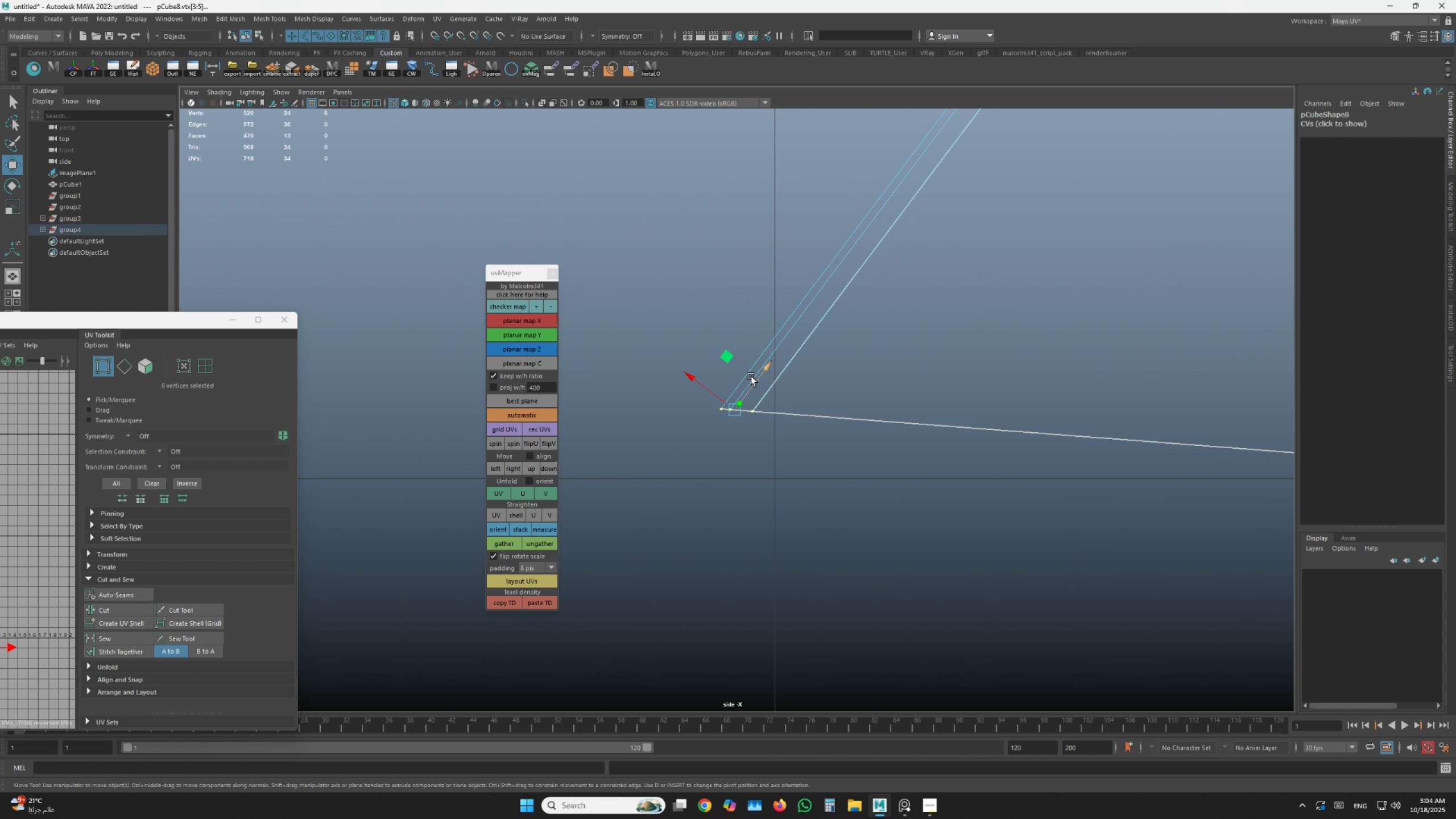 
scroll: coordinate [655, 345], scroll_direction: up, amount: 3.0
 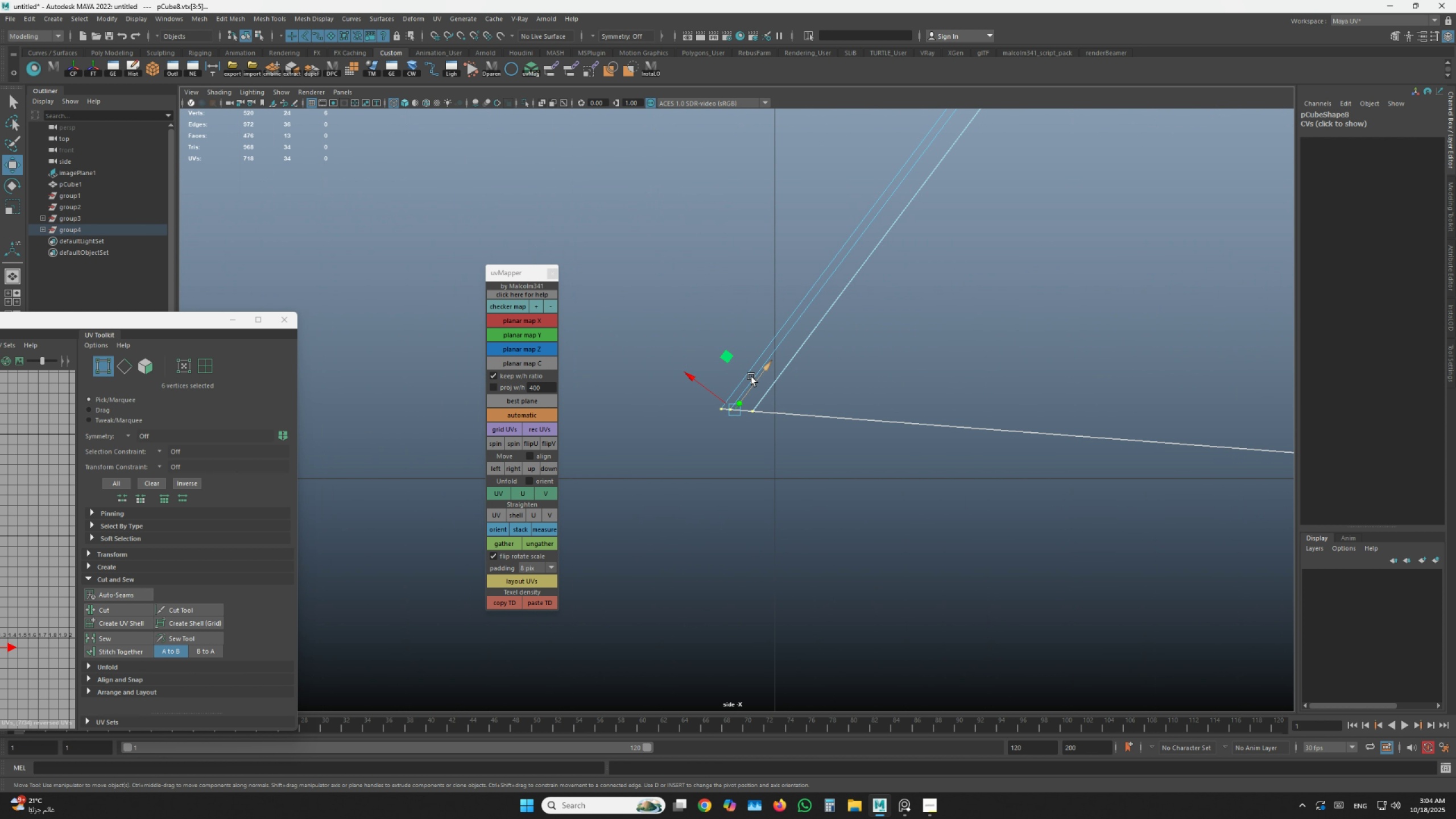 
left_click_drag(start_coordinate=[754, 376], to_coordinate=[696, 442])
 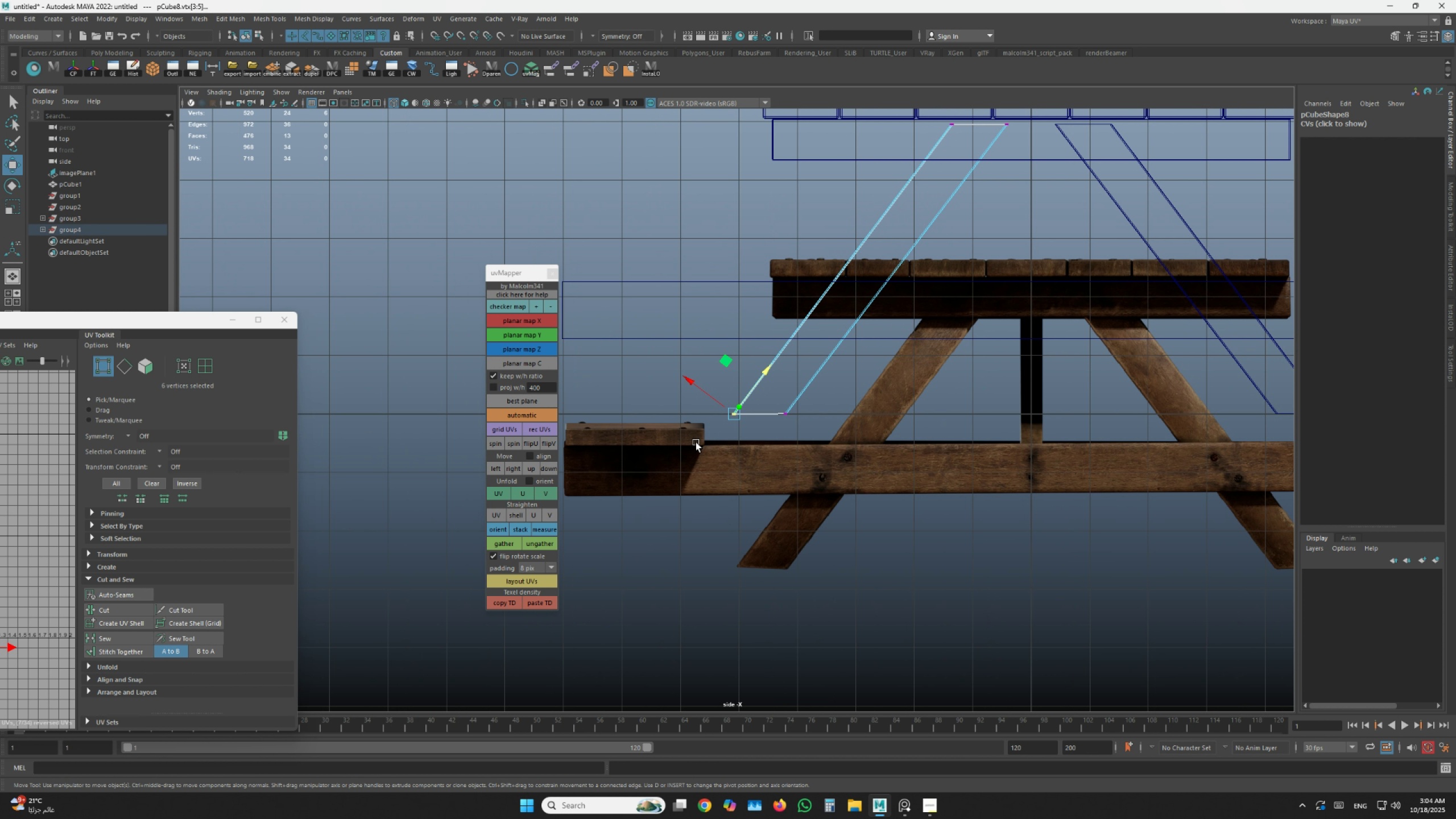 
scroll: coordinate [701, 448], scroll_direction: down, amount: 5.0
 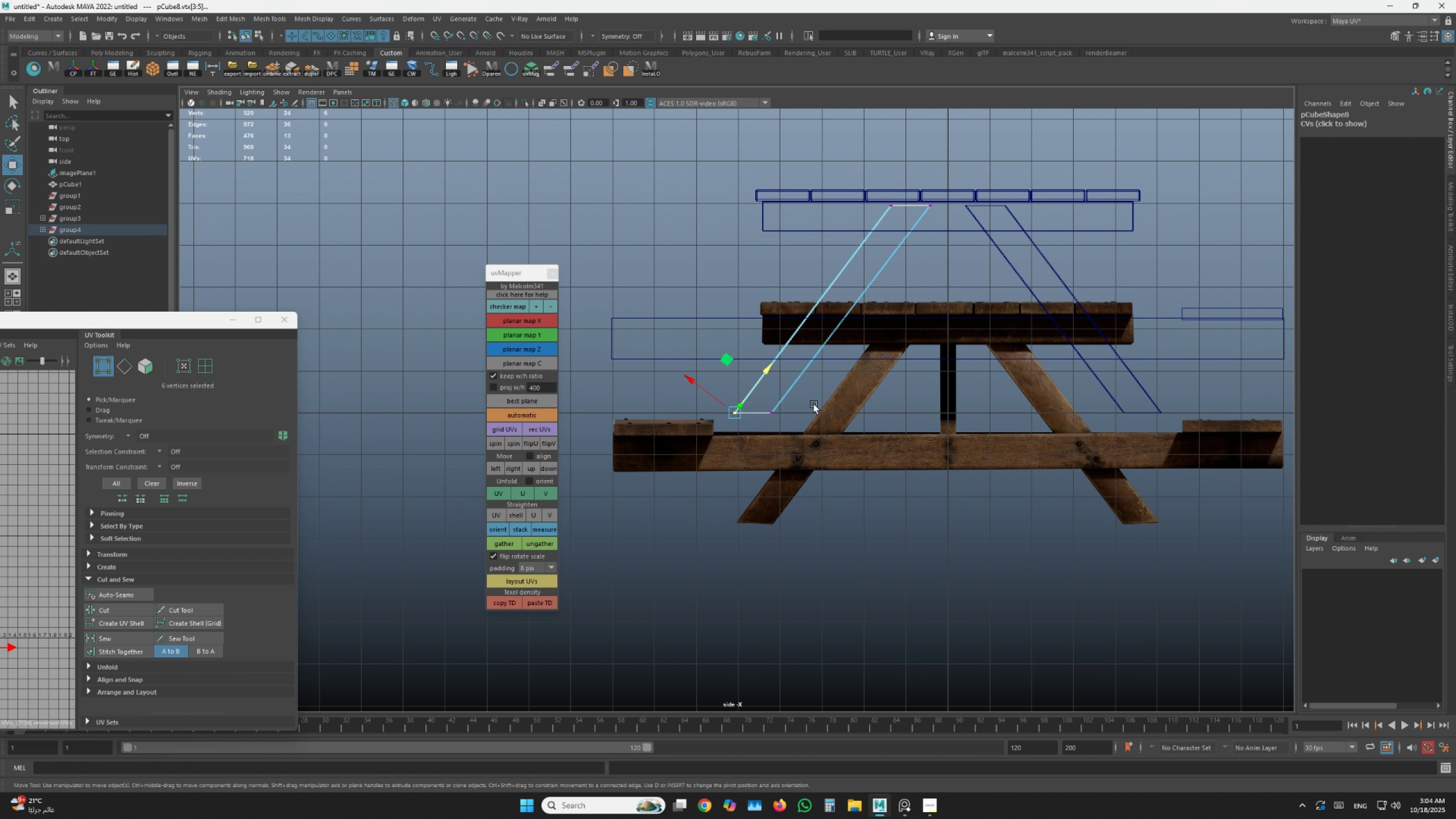 
left_click_drag(start_coordinate=[814, 404], to_coordinate=[683, 442])
 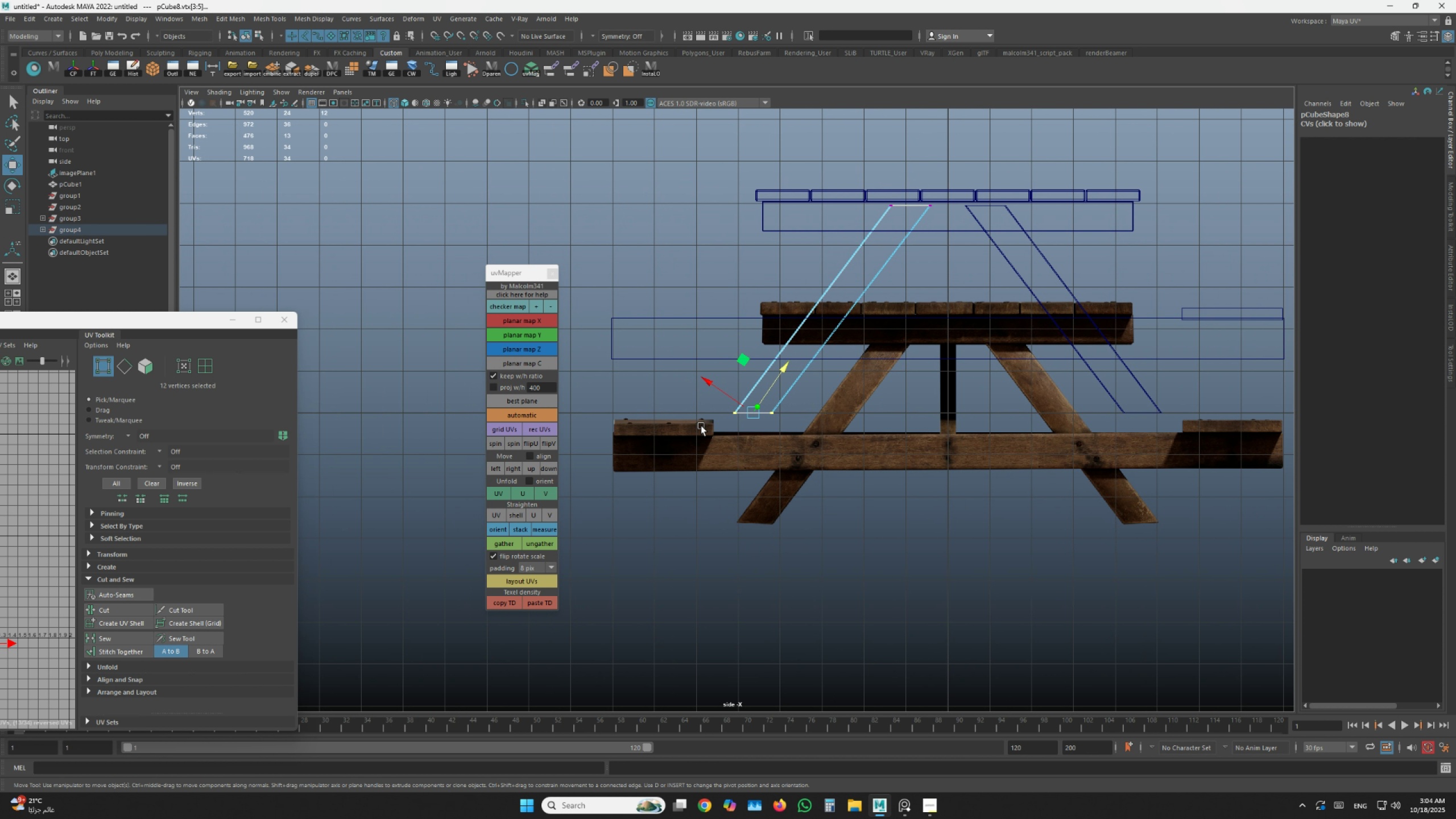 
type(rww)
 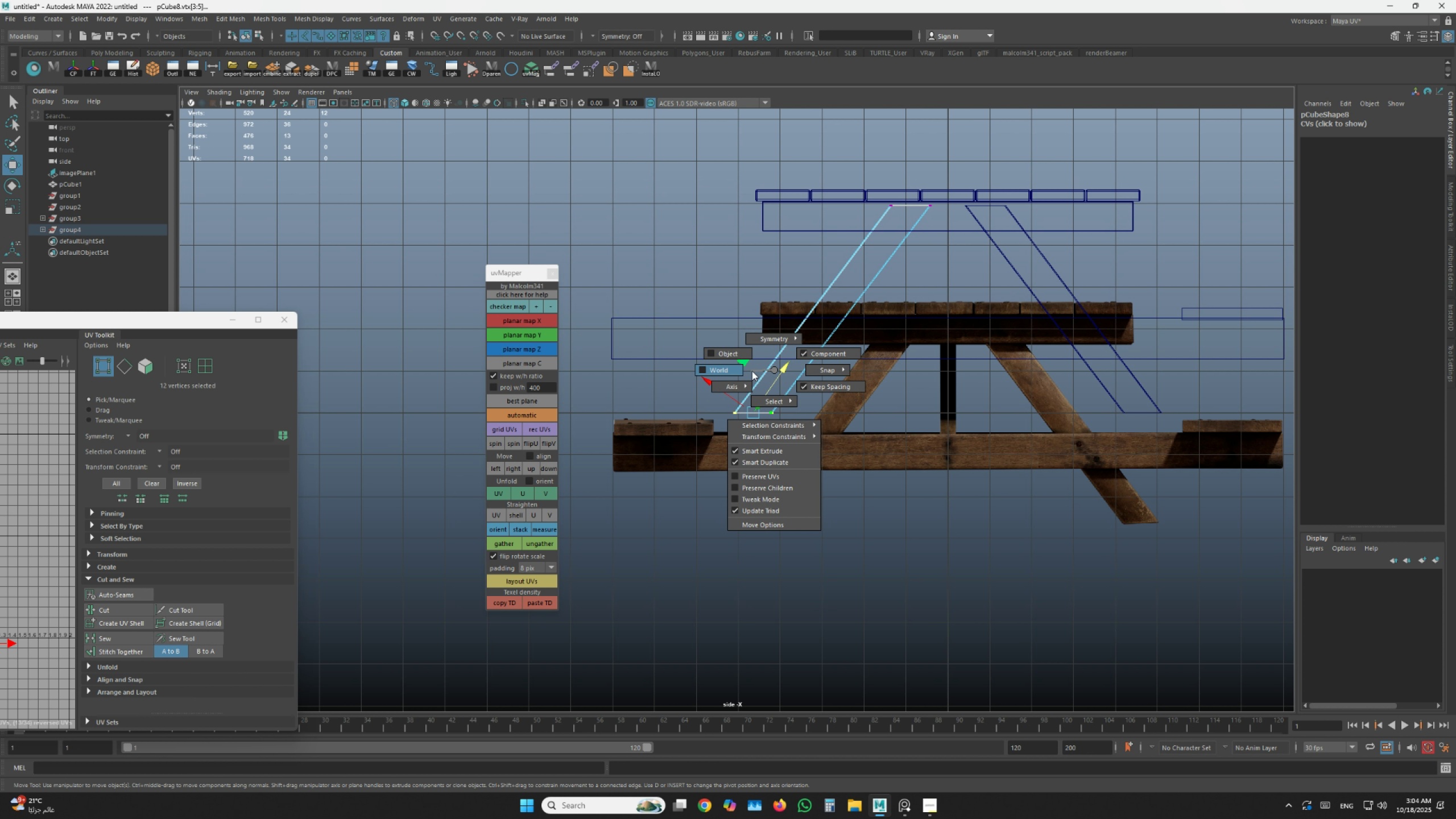 
left_click_drag(start_coordinate=[755, 375], to_coordinate=[755, 467])
 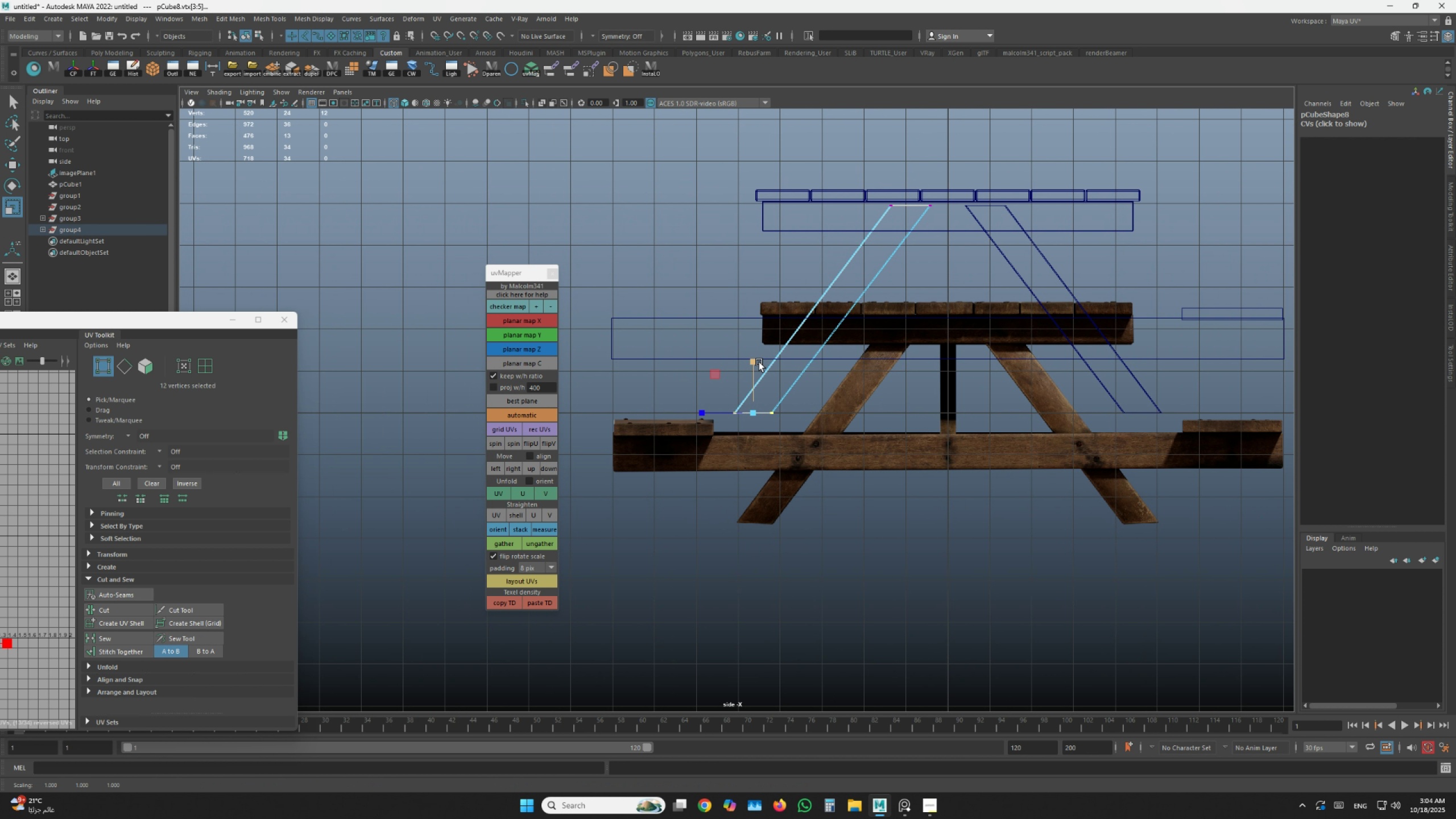 
left_click_drag(start_coordinate=[756, 362], to_coordinate=[760, 421])
 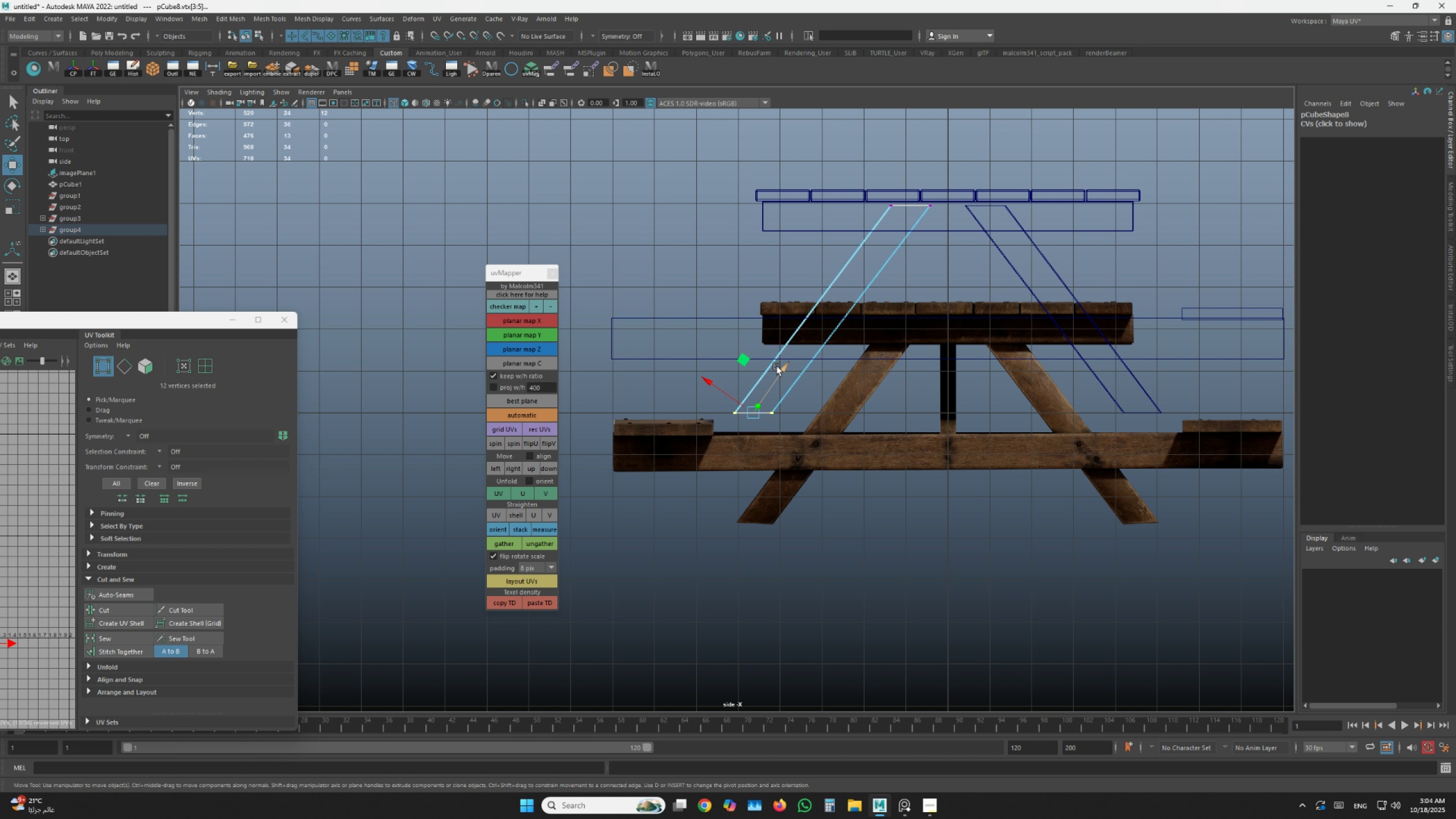 
left_click_drag(start_coordinate=[774, 370], to_coordinate=[731, 372])
 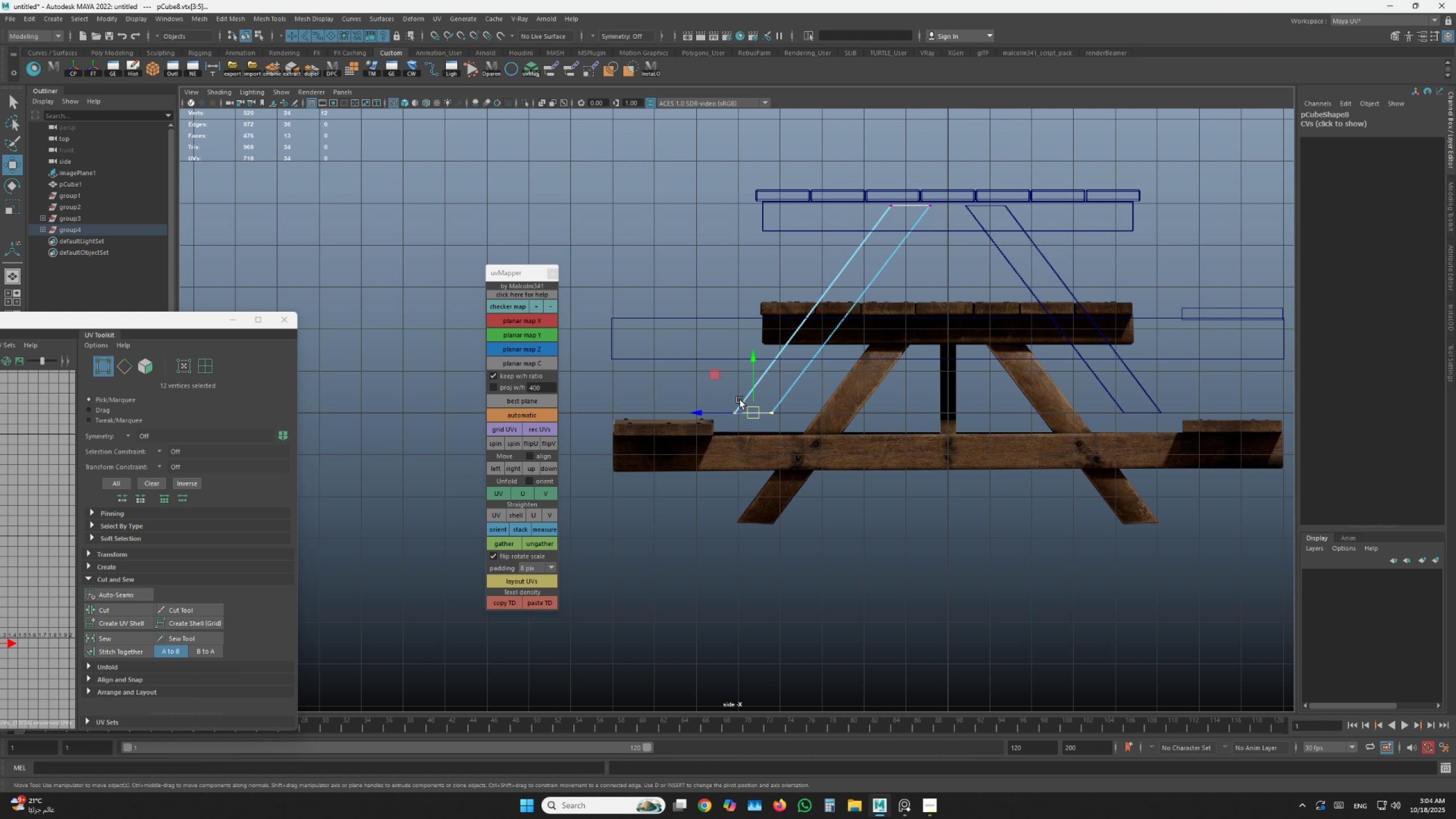 
scroll: coordinate [740, 400], scroll_direction: up, amount: 3.0
 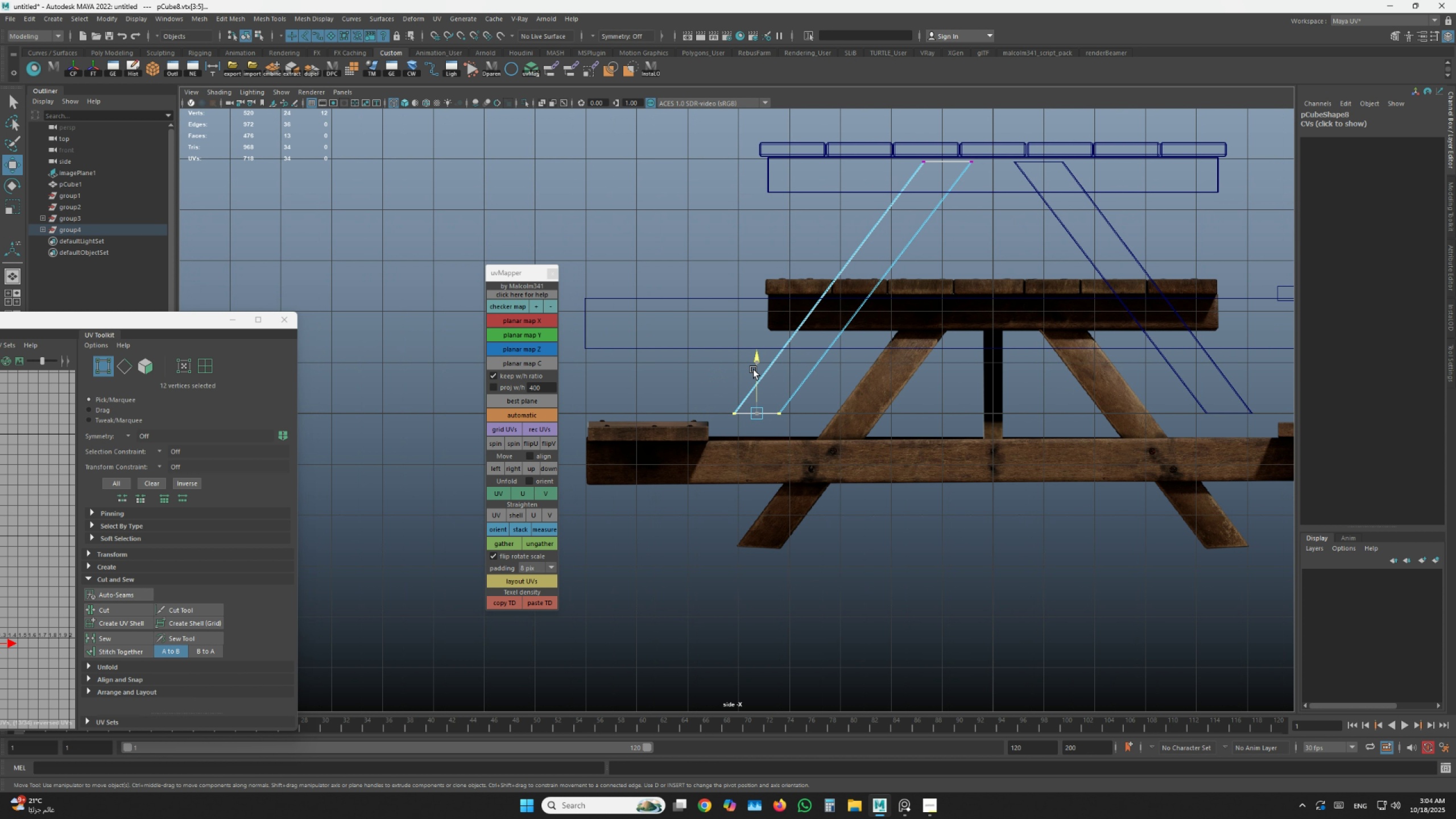 
left_click([754, 370])
 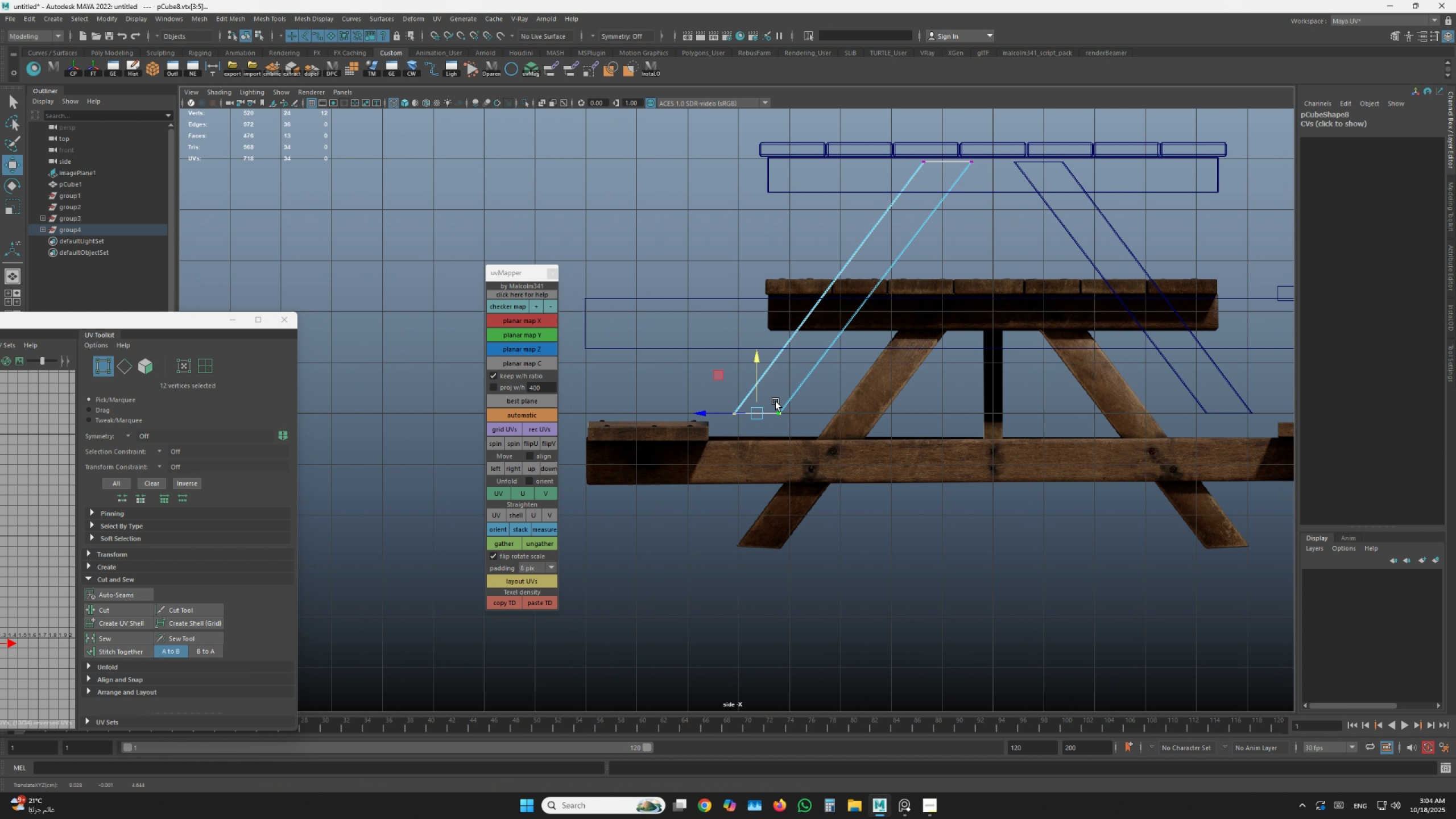 
hold_key(key=X, duration=1.08)
 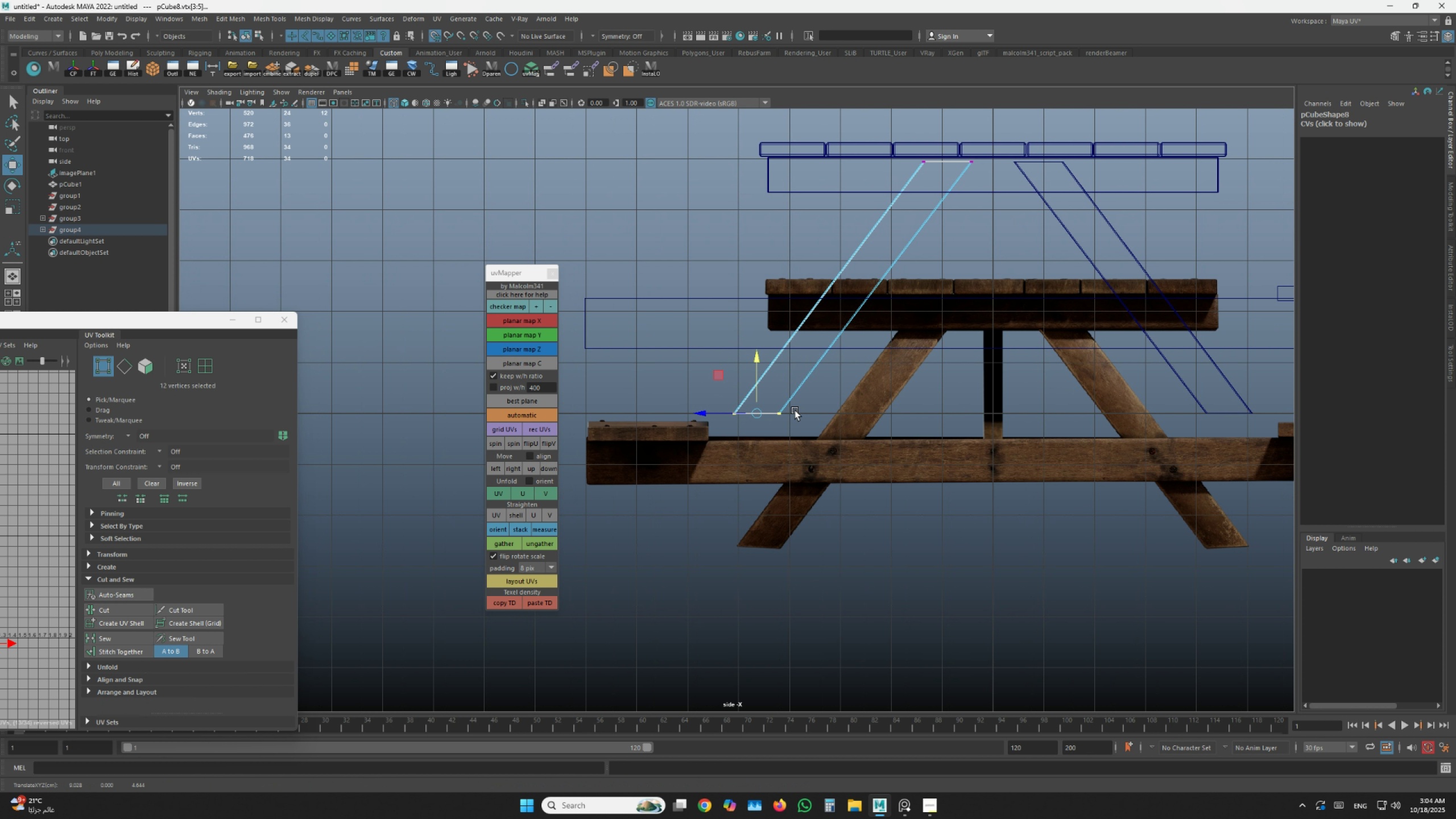 
hold_key(key=X, duration=0.47)
 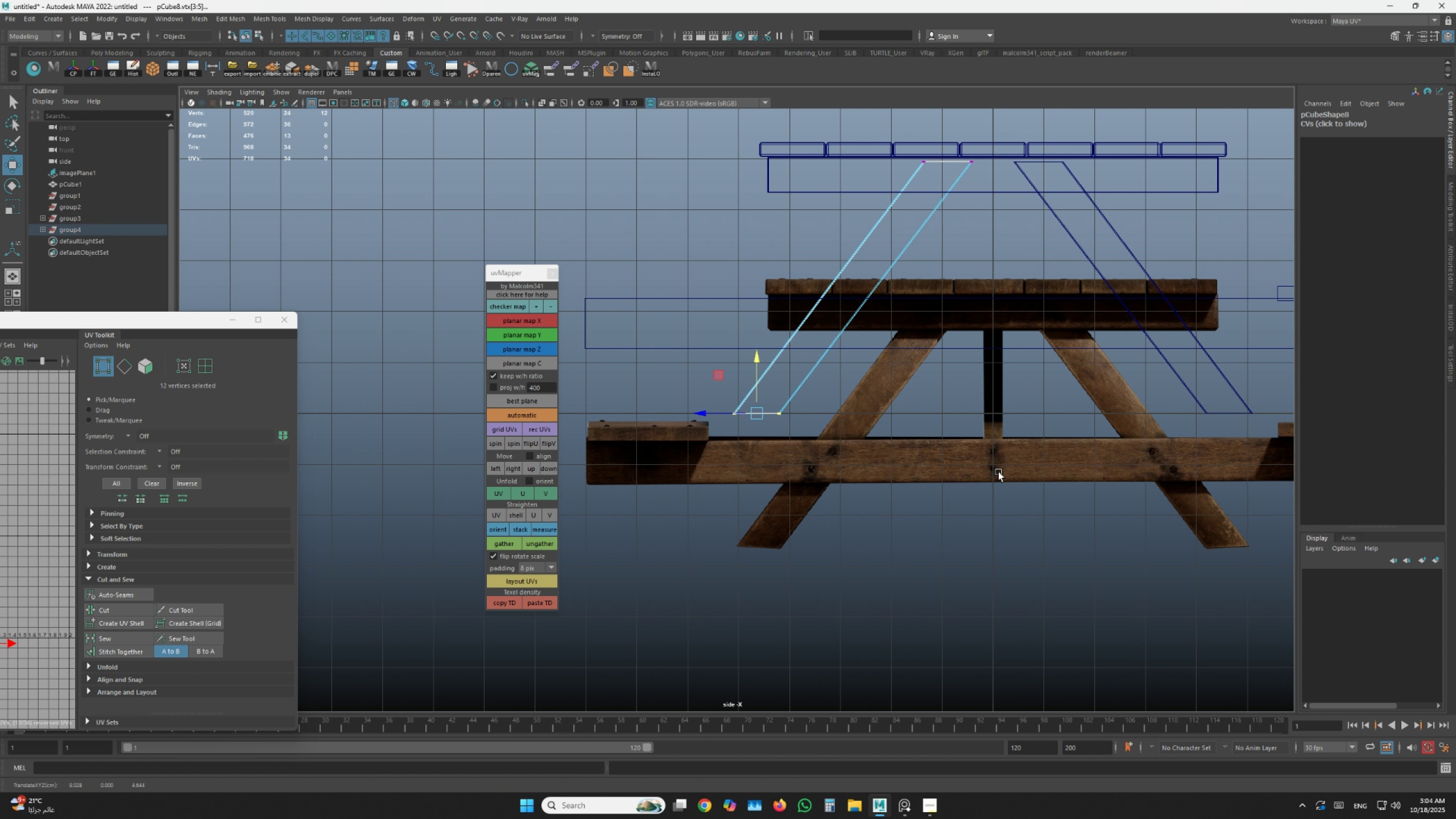 
hold_key(key=AltLeft, duration=0.39)
 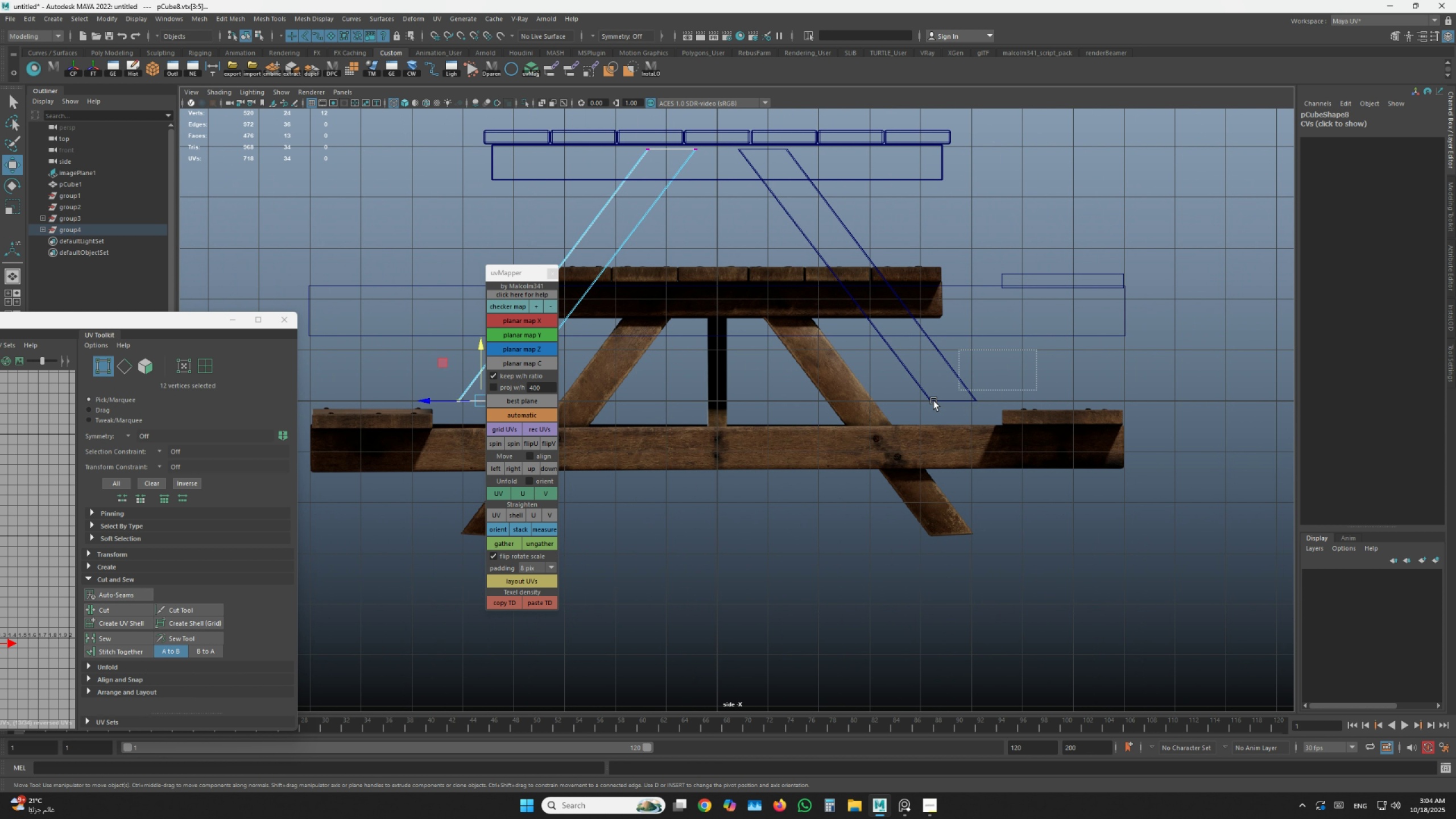 
left_click_drag(start_coordinate=[1036, 350], to_coordinate=[867, 428])
 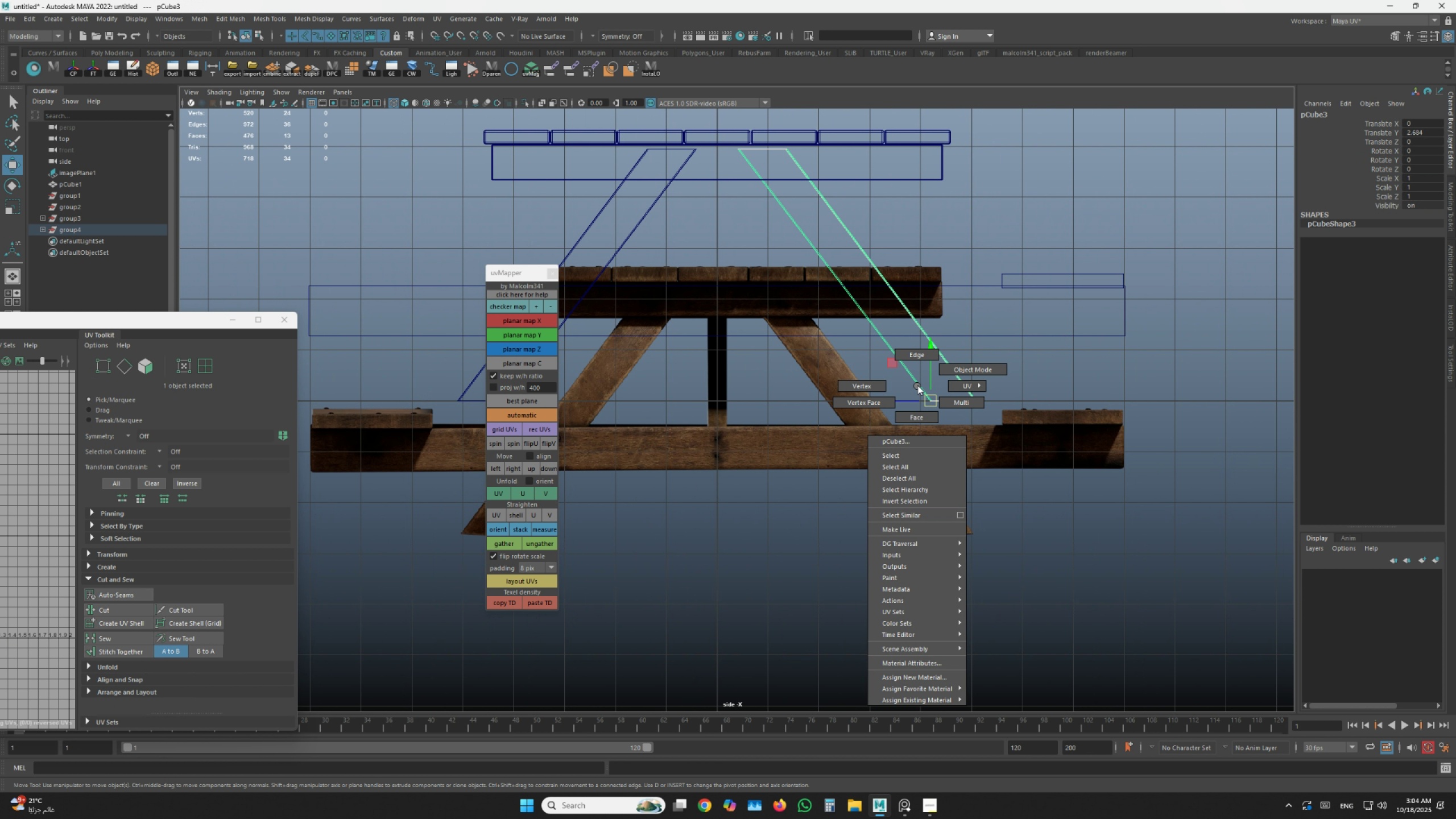 
left_click_drag(start_coordinate=[990, 370], to_coordinate=[868, 426])
 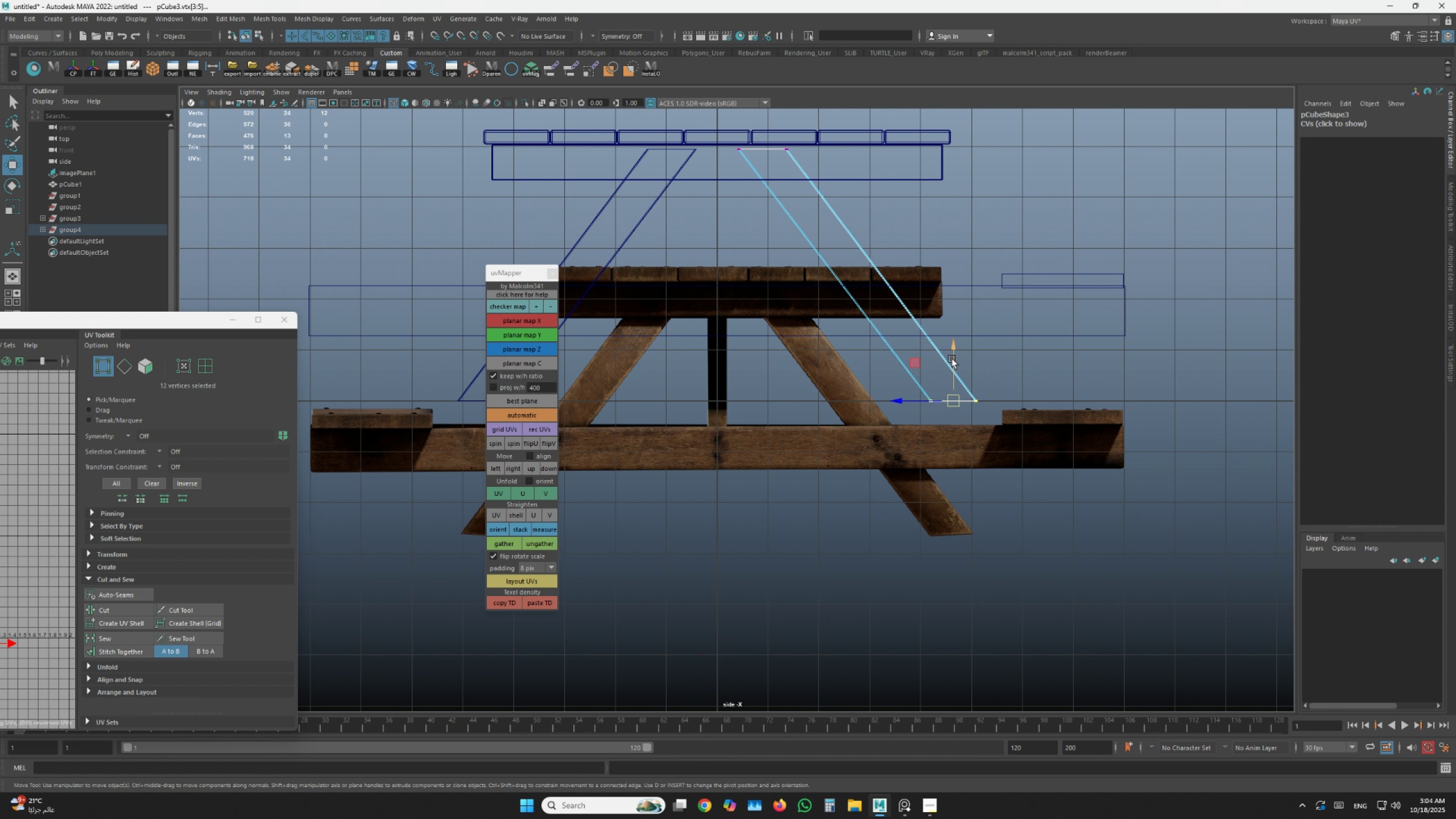 
left_click([952, 359])
 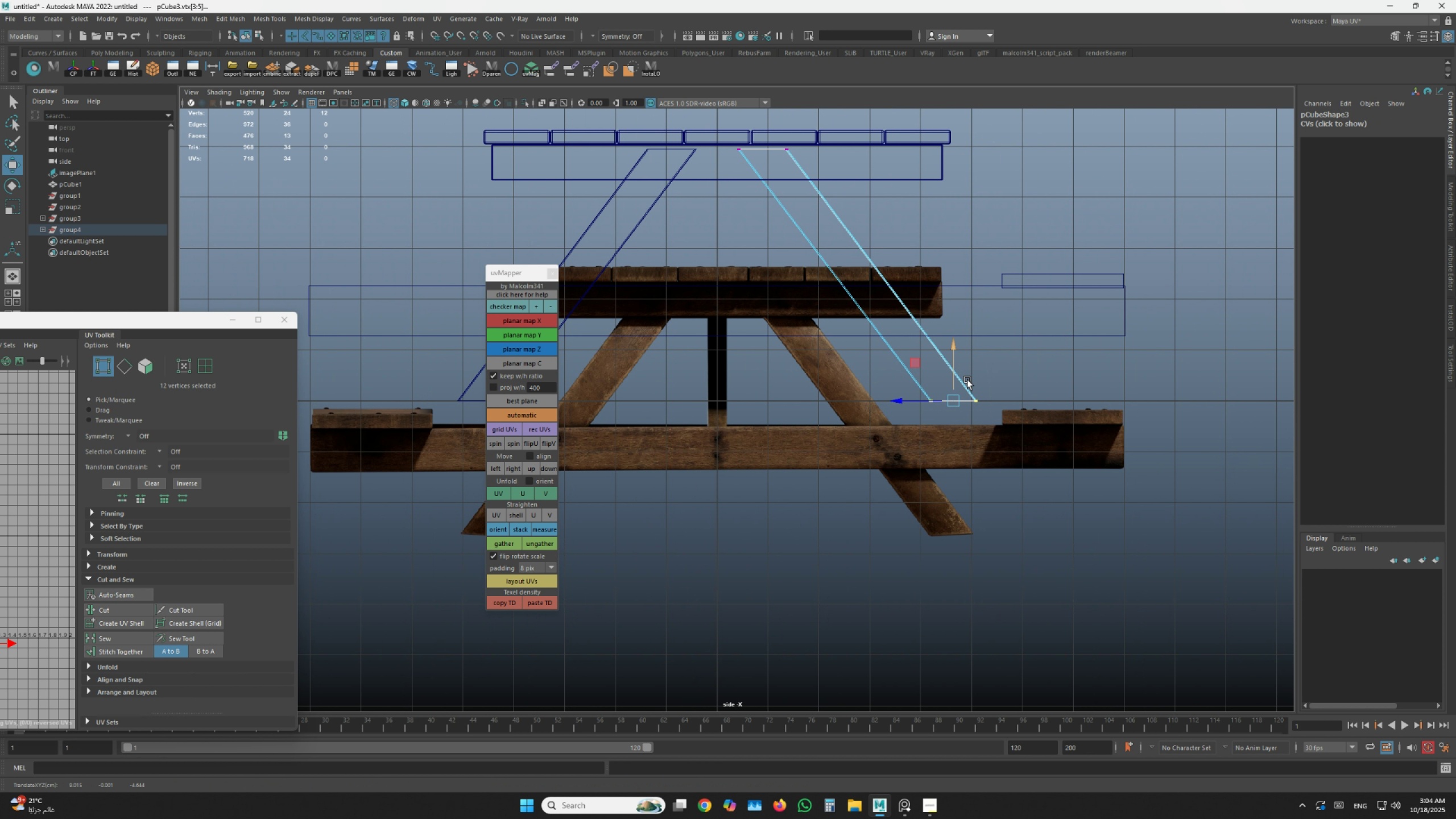 
hold_key(key=X, duration=1.18)
 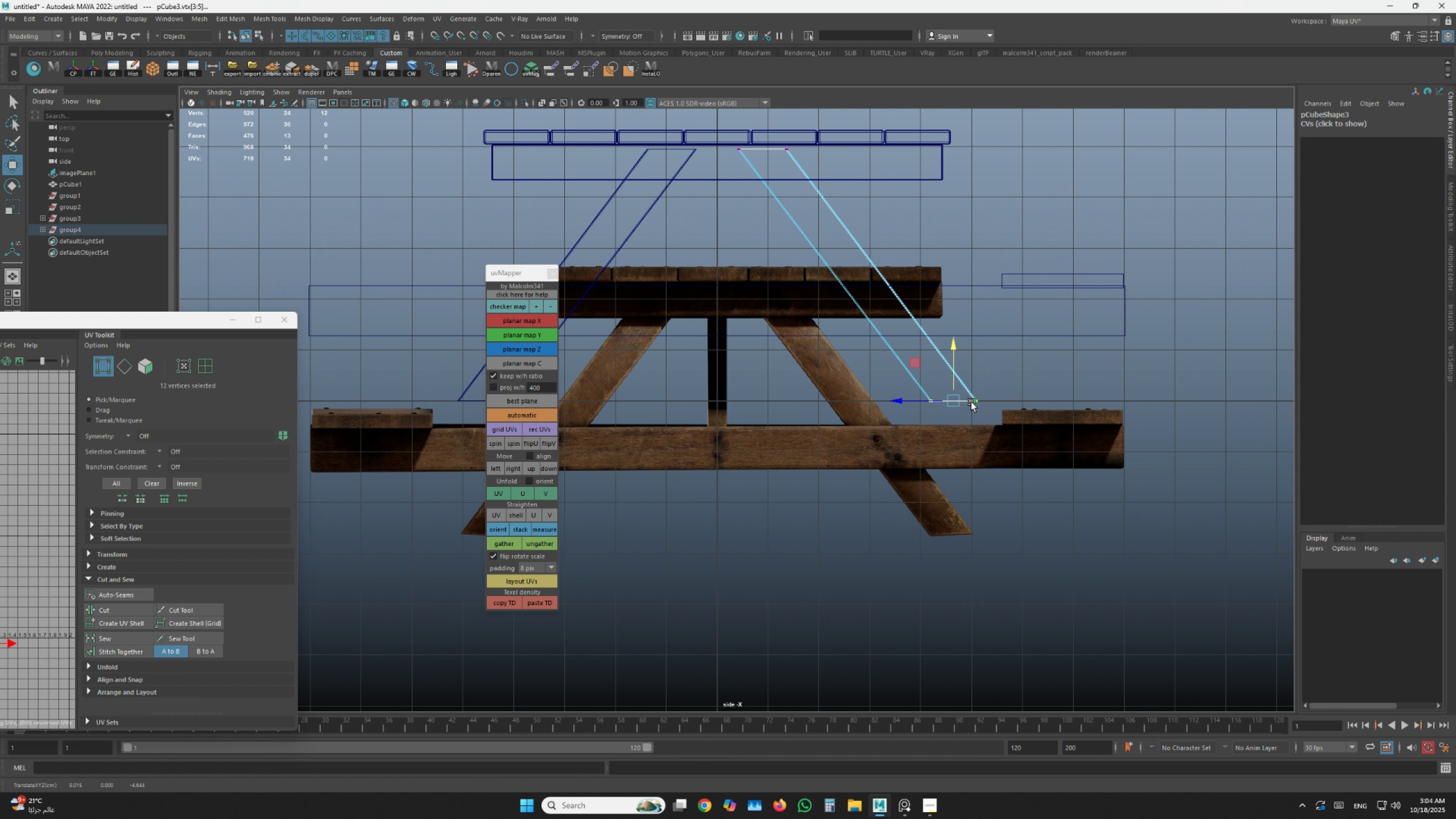 
scroll: coordinate [929, 387], scroll_direction: down, amount: 3.0
 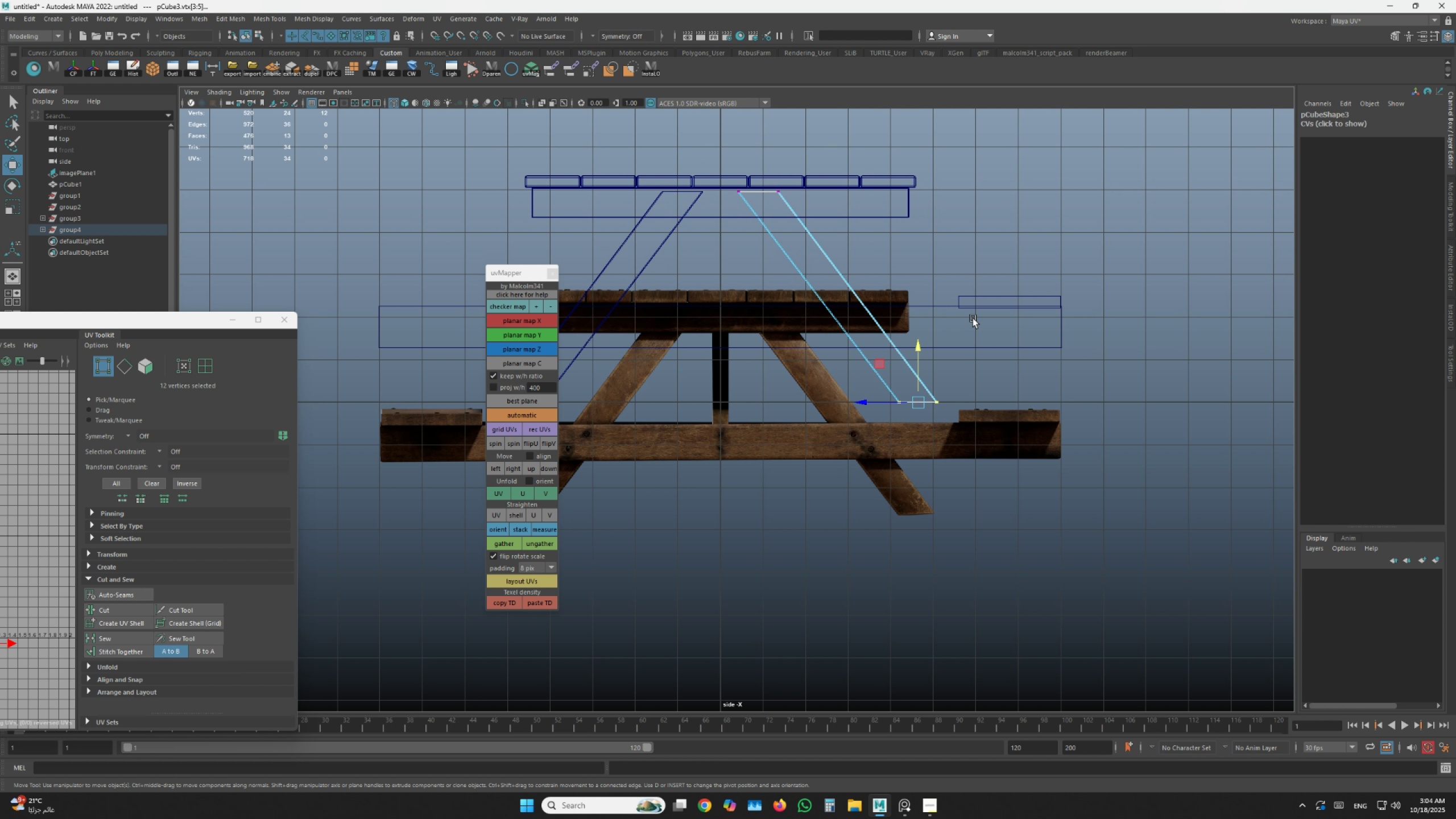 
key(Space)
 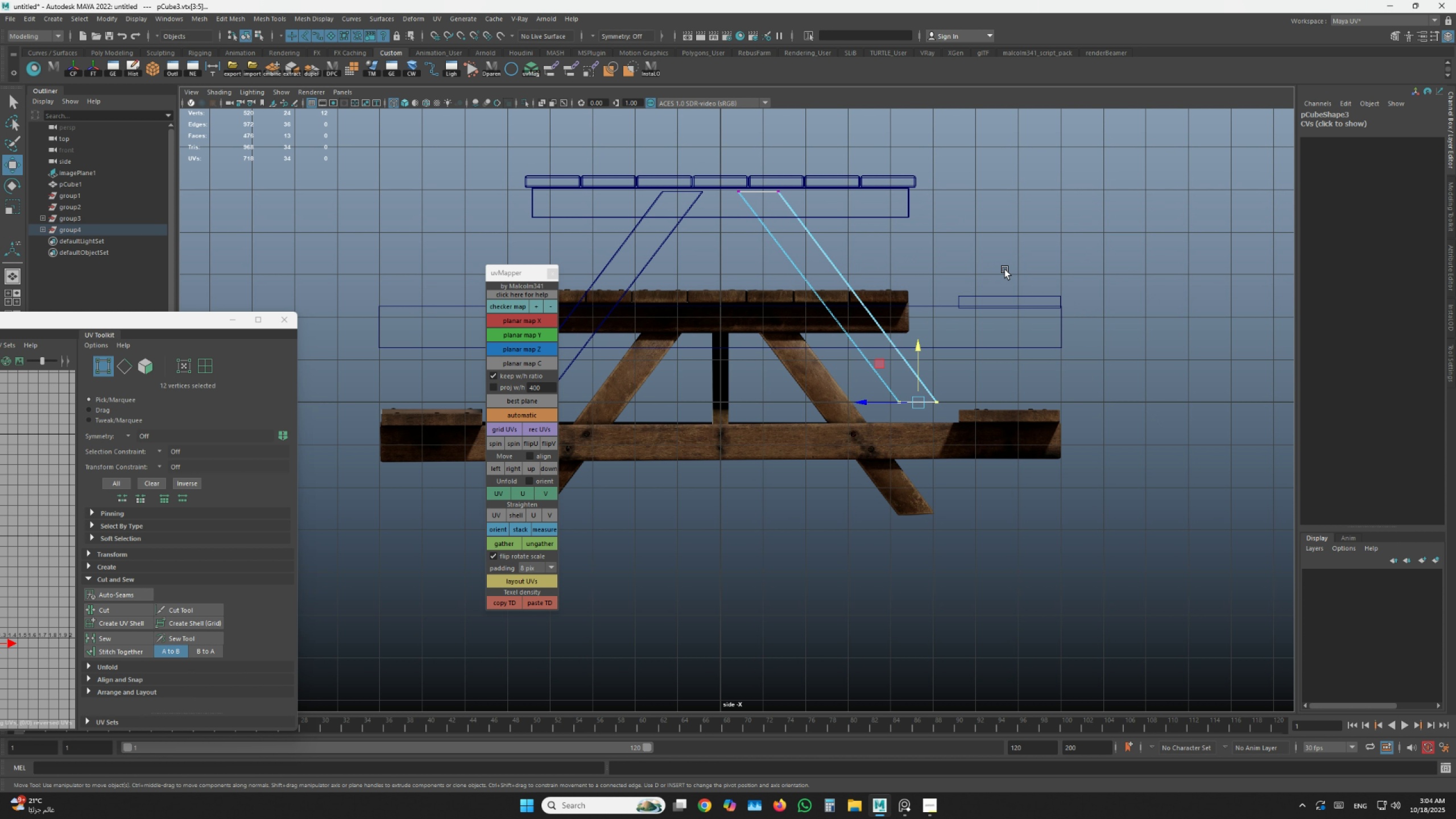 
key(Space)
 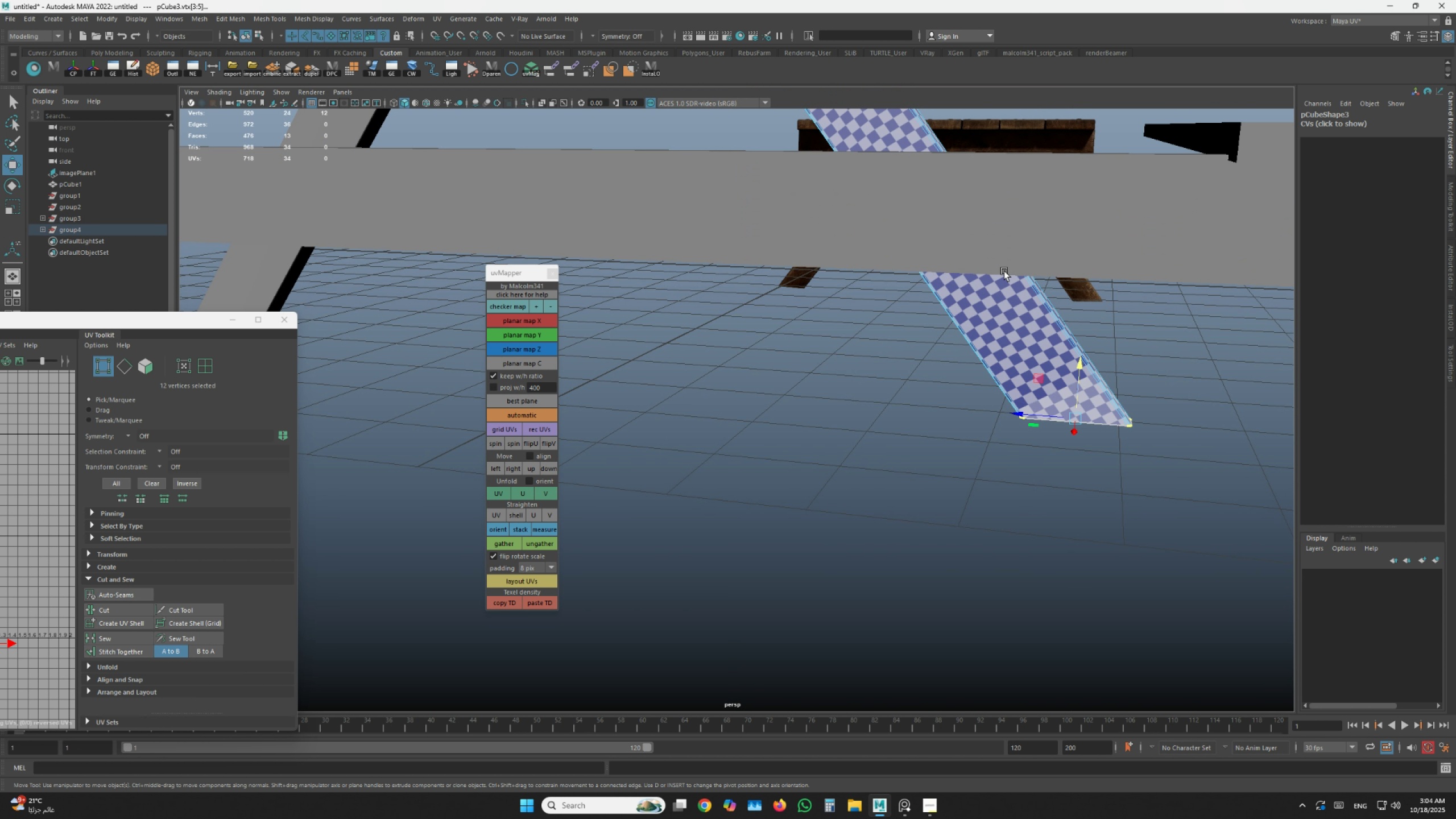 
scroll: coordinate [992, 299], scroll_direction: down, amount: 6.0
 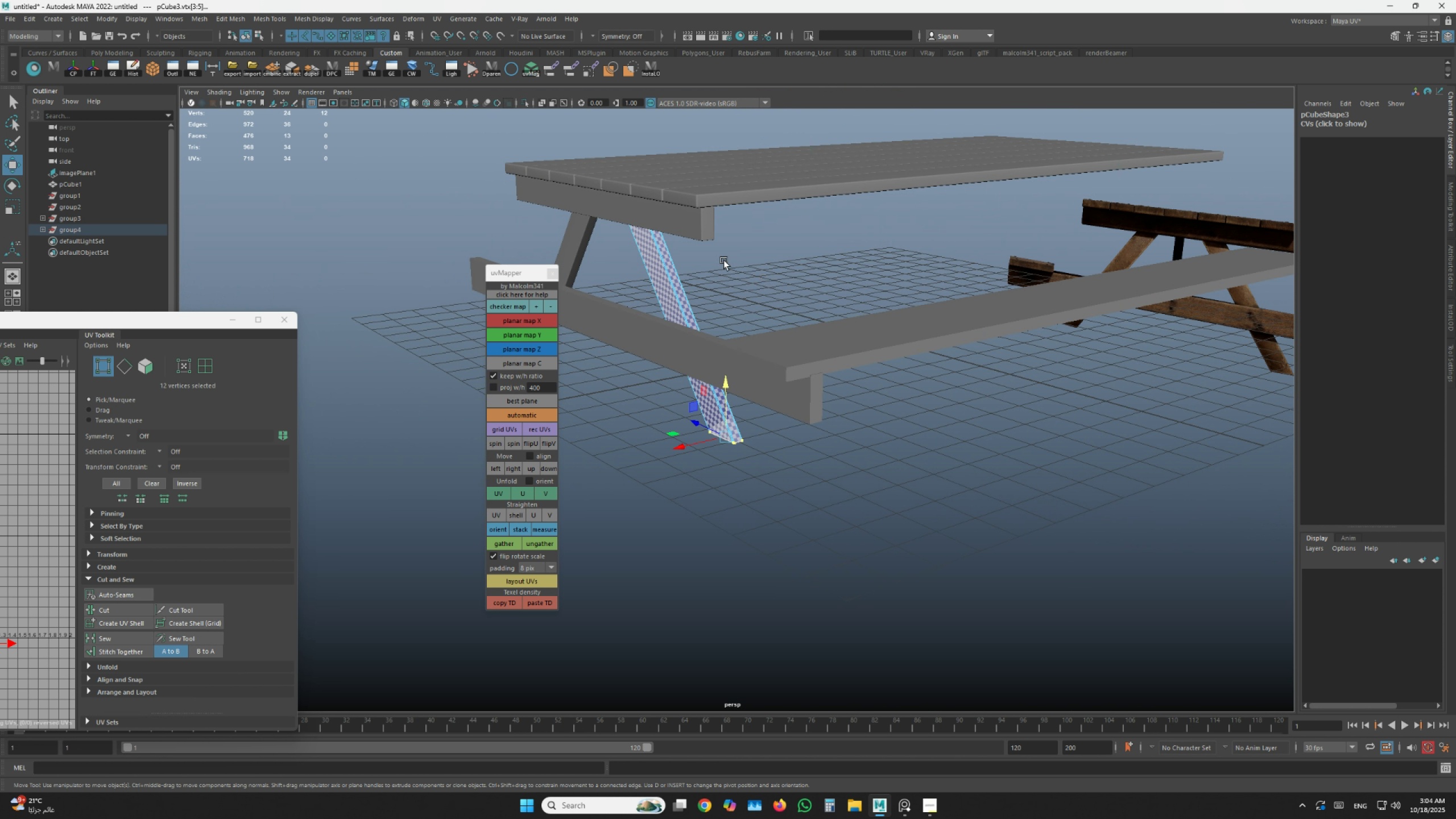 
hold_key(key=AltLeft, duration=0.81)
left_click_drag(start_coordinate=[957, 324], to_coordinate=[906, 326])
 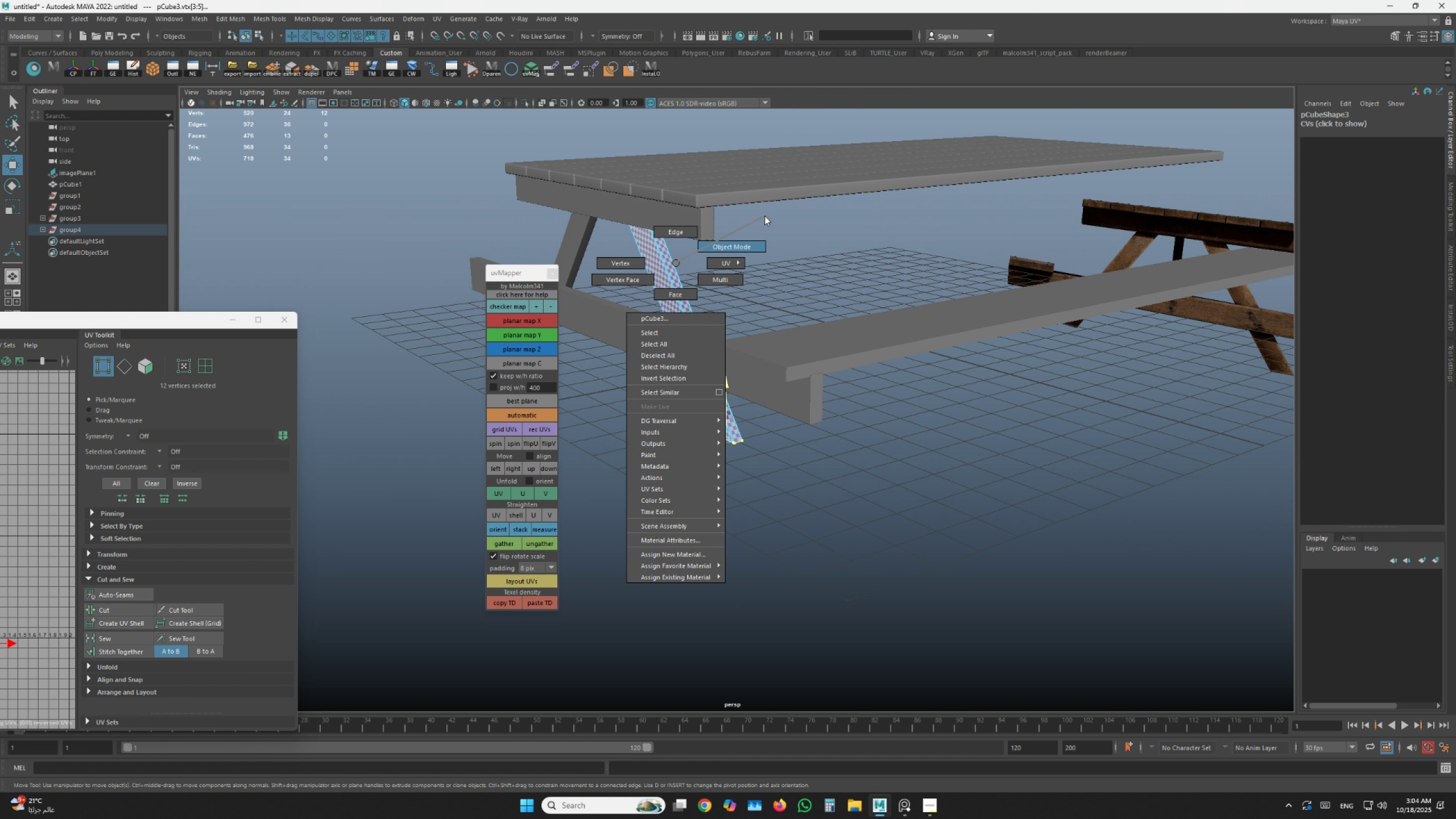 
hold_key(key=AltLeft, duration=1.49)
left_click_drag(start_coordinate=[705, 376], to_coordinate=[673, 367])
 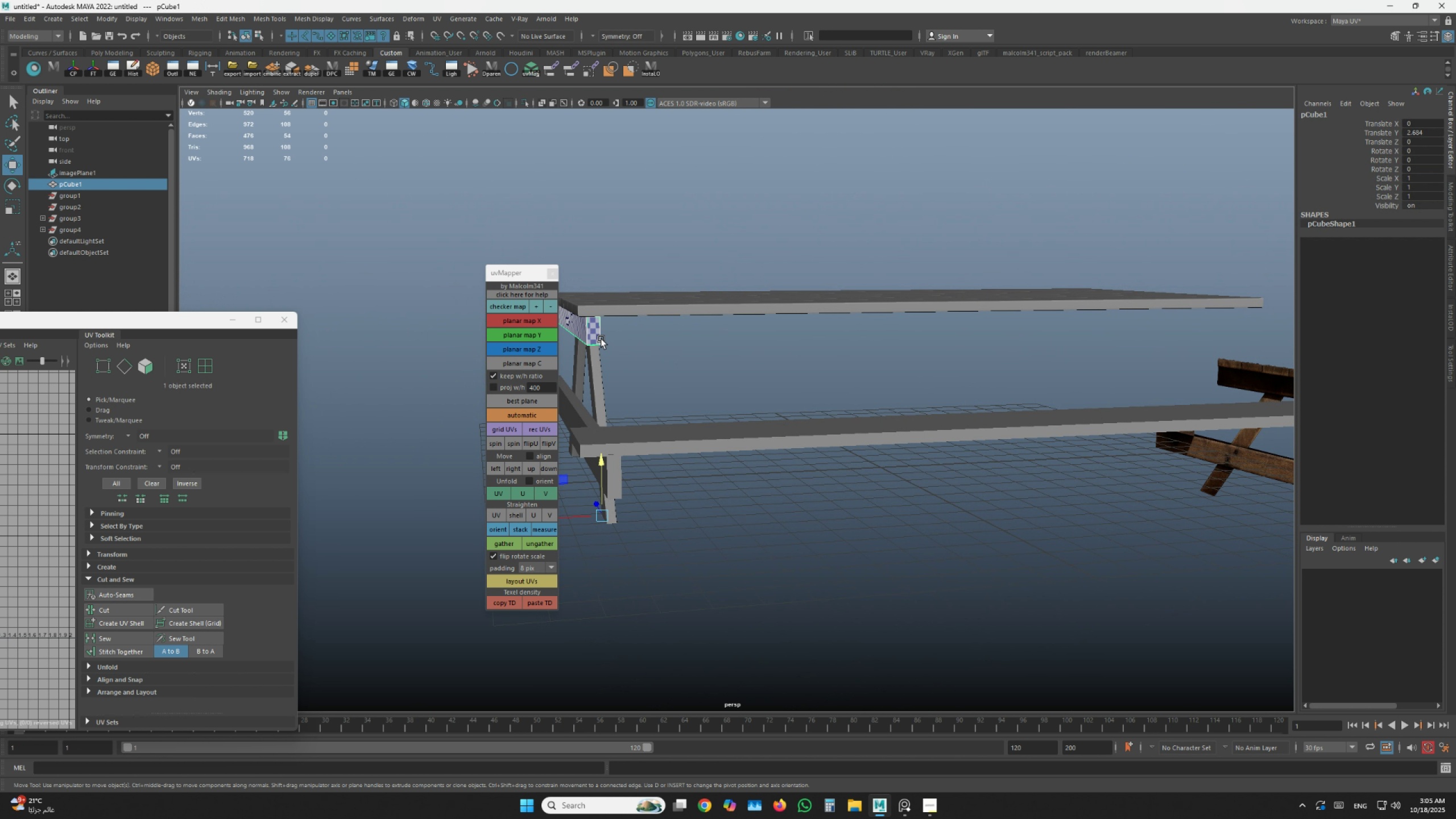 
hold_key(key=AltLeft, duration=0.9)
left_click_drag(start_coordinate=[754, 319], to_coordinate=[940, 319])
 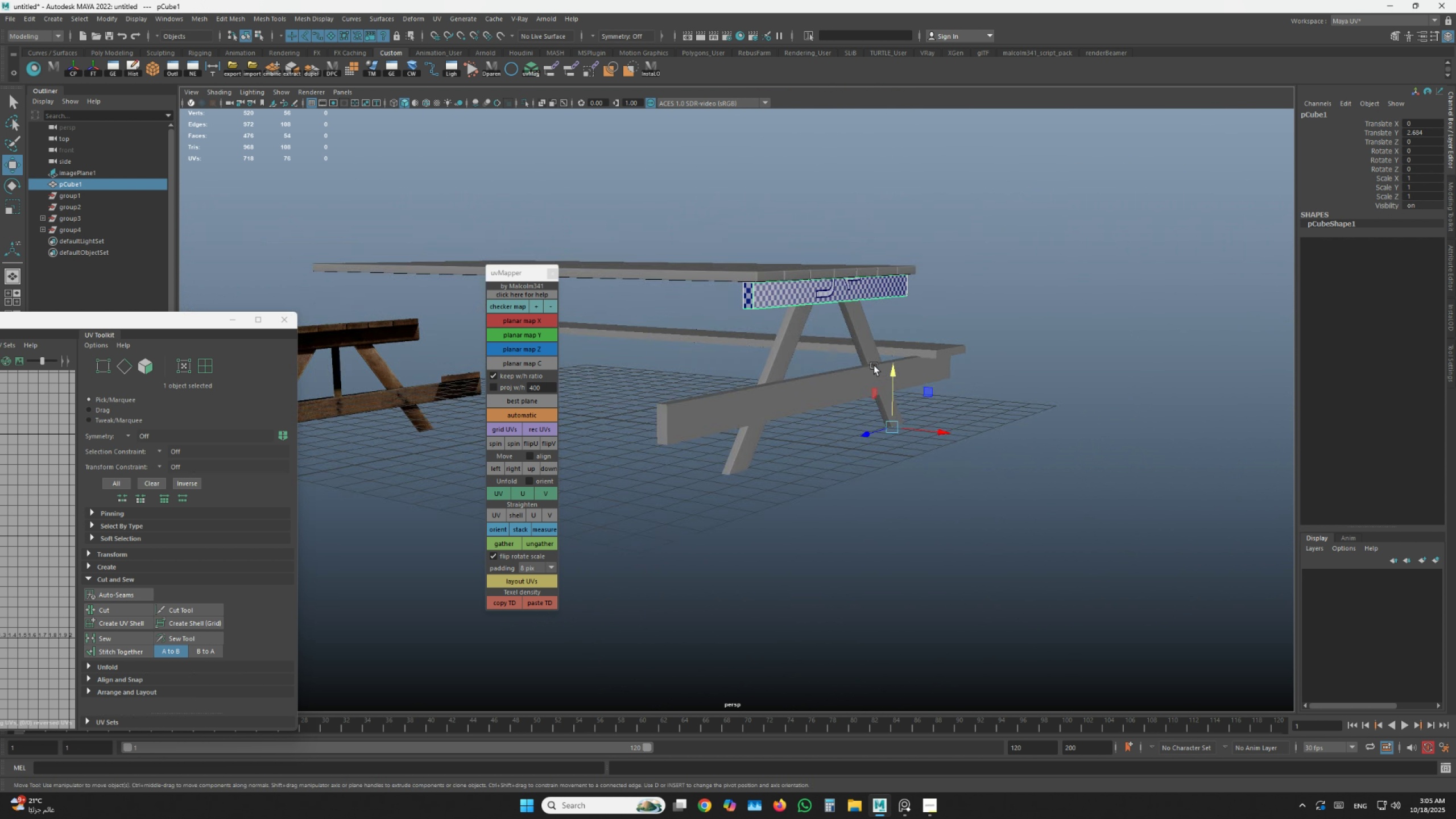 
hold_key(key=AltLeft, duration=0.53)
 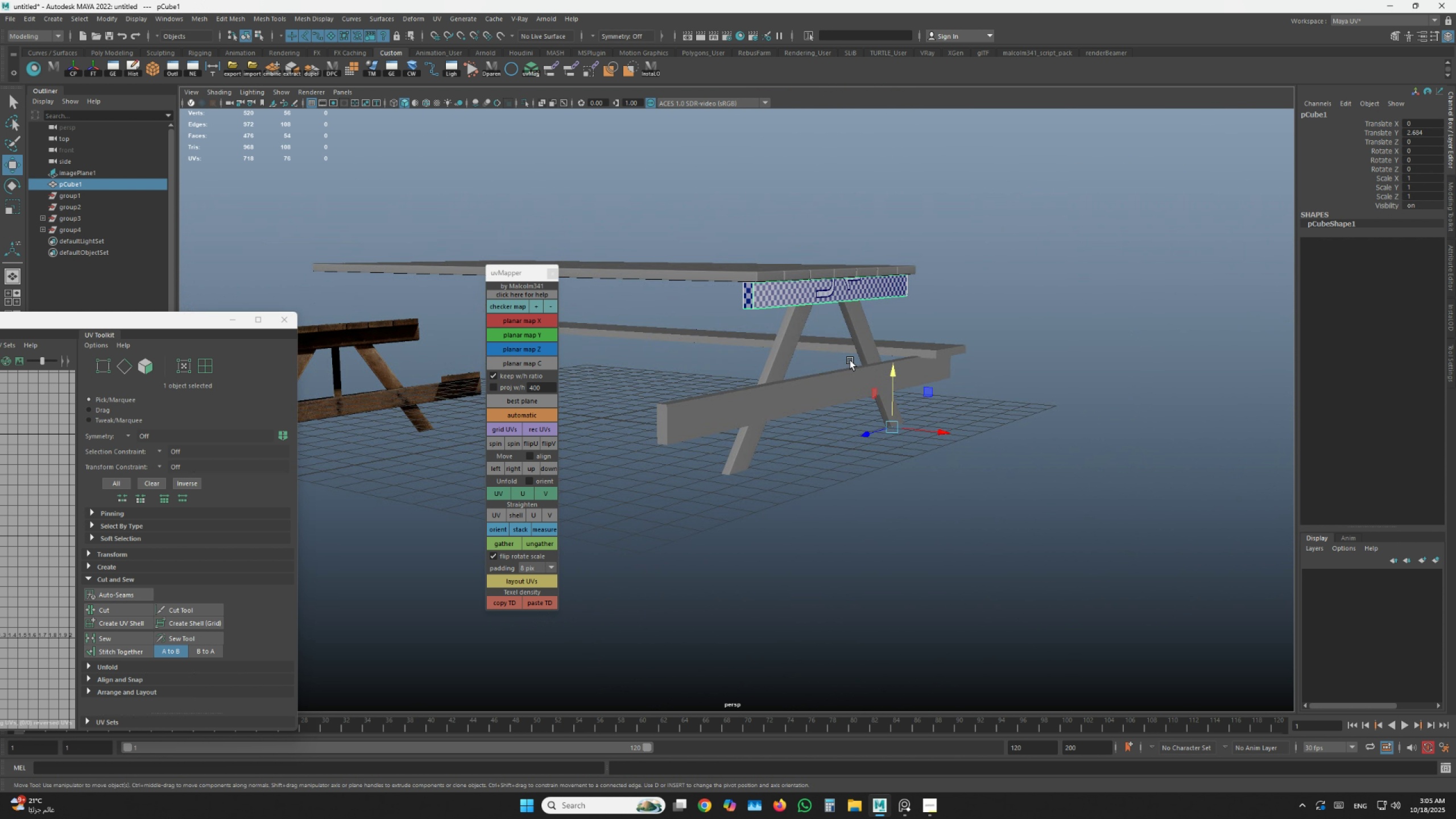 
hold_key(key=AltLeft, duration=1.1)
left_click_drag(start_coordinate=[841, 358], to_coordinate=[825, 353])
 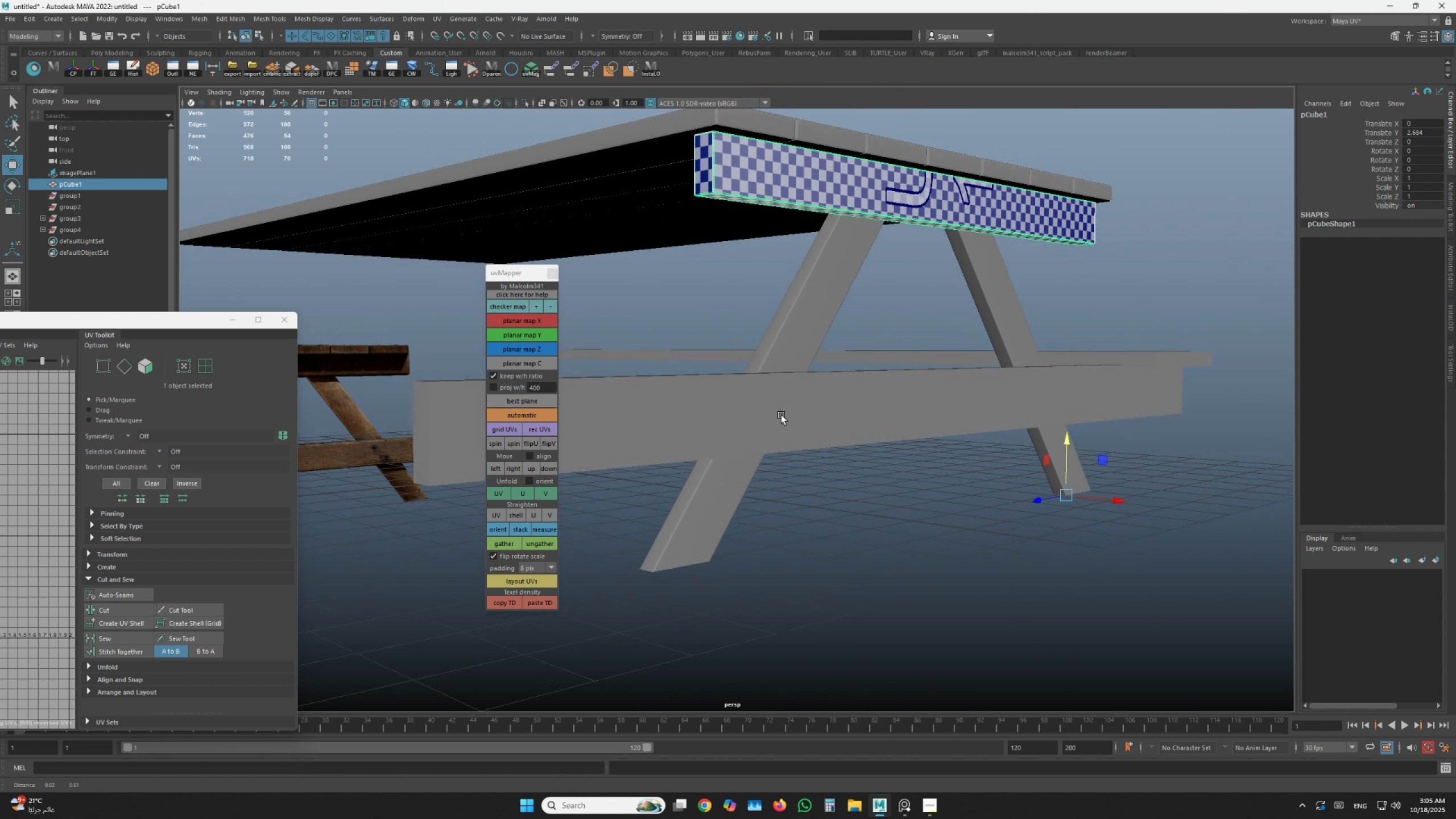 
key(Control+ControlLeft)
 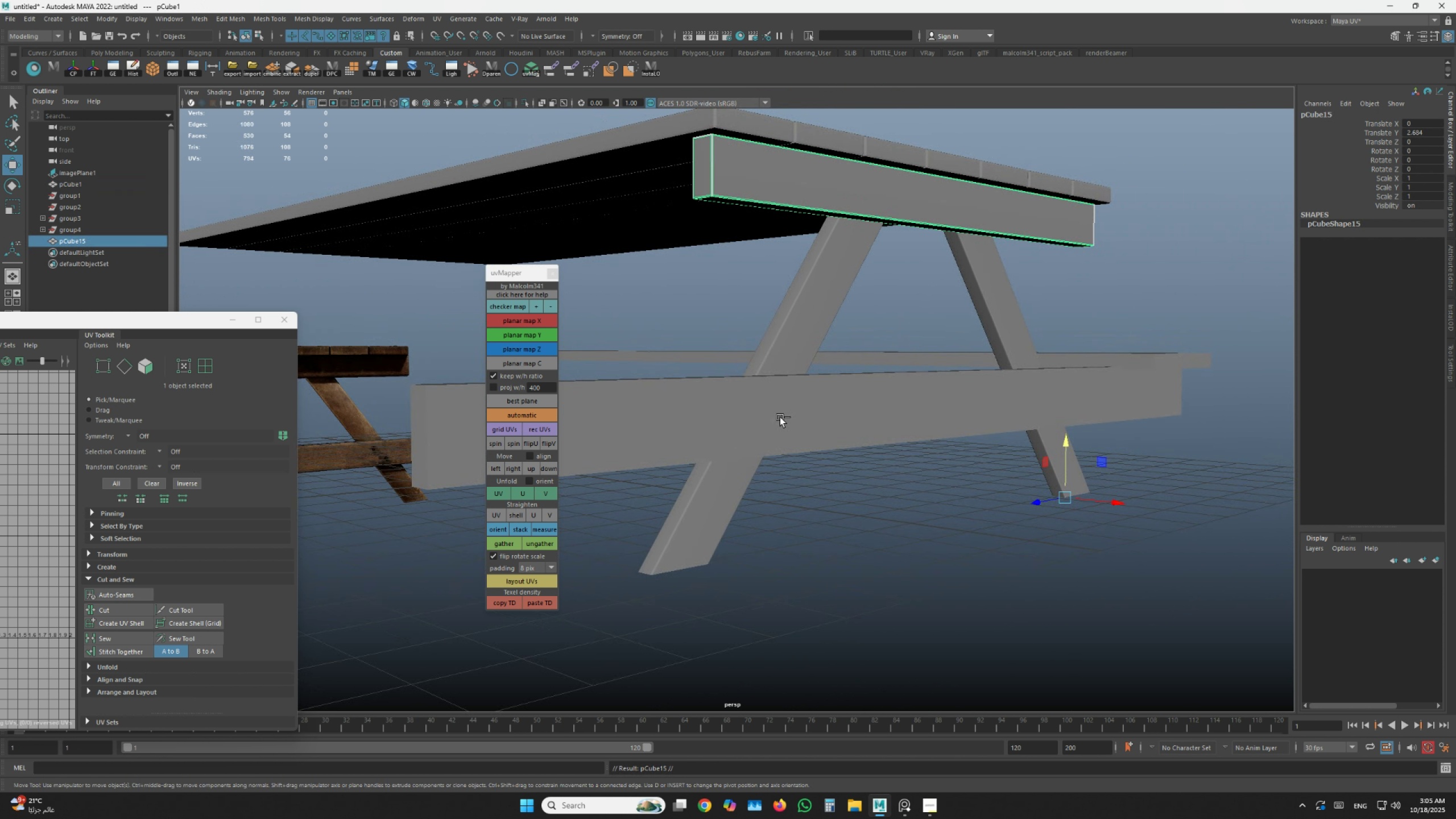 
key(Control+D)
 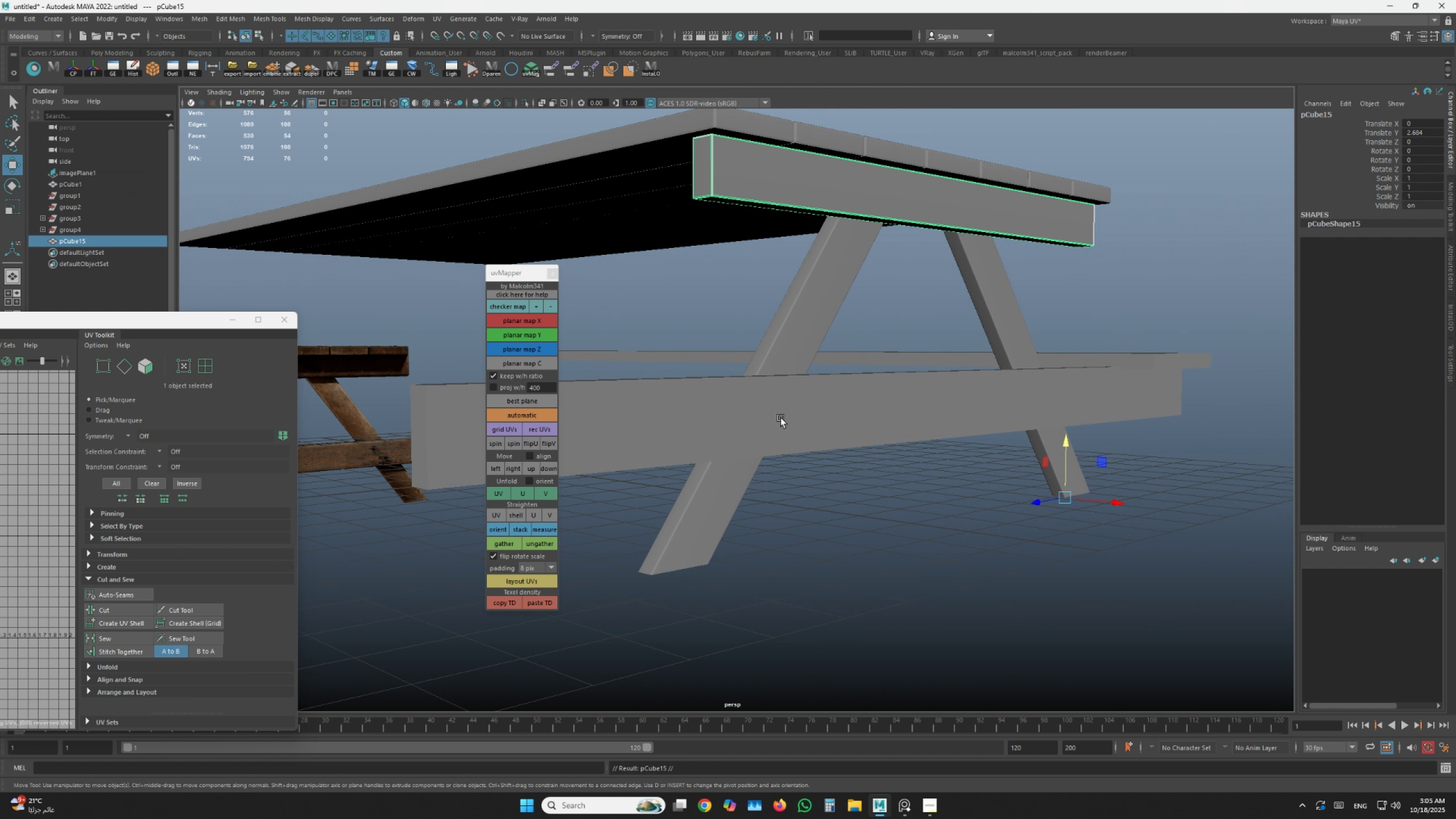 
key(E)
 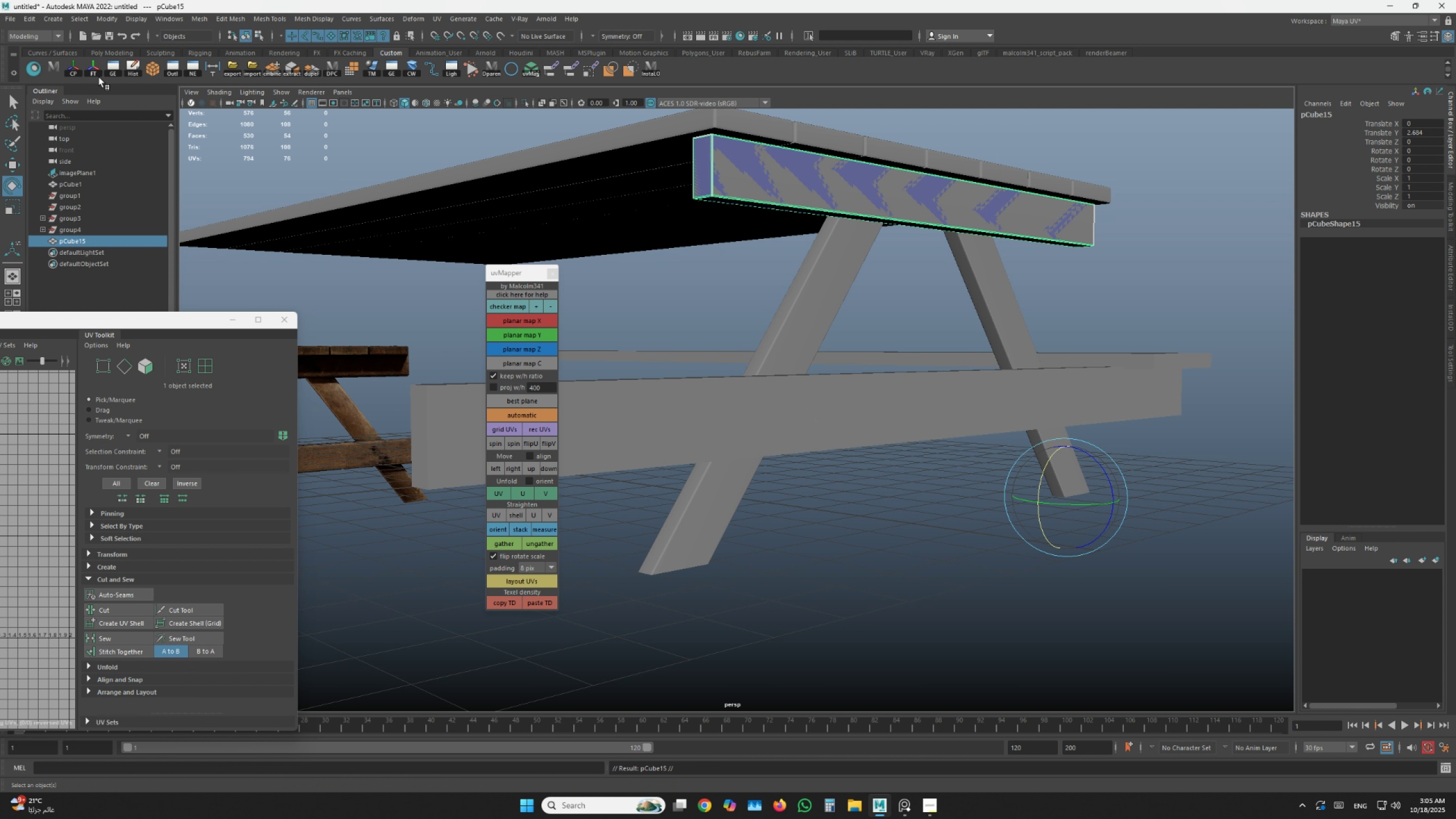 
left_click([73, 69])
 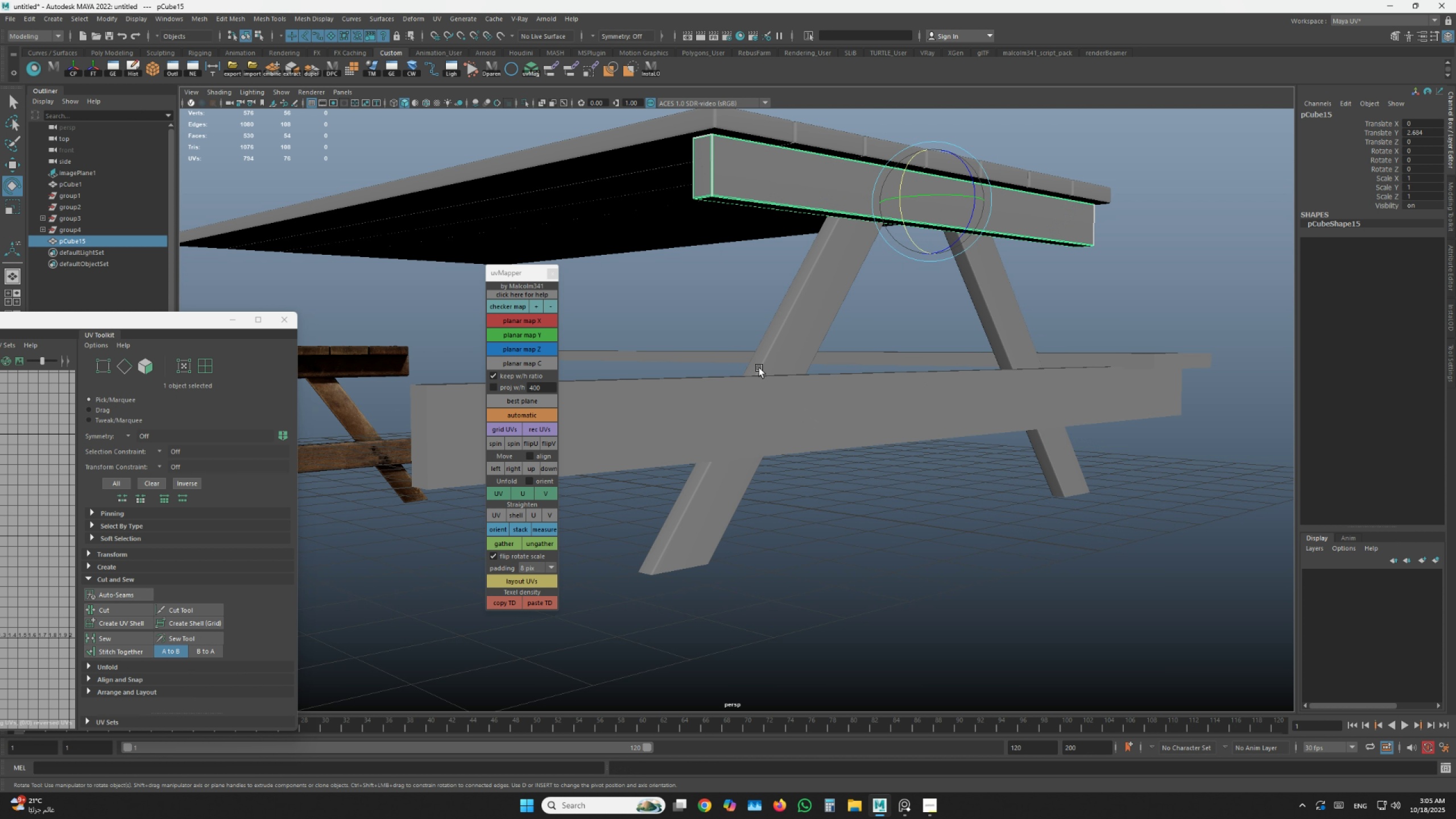 
key(E)
 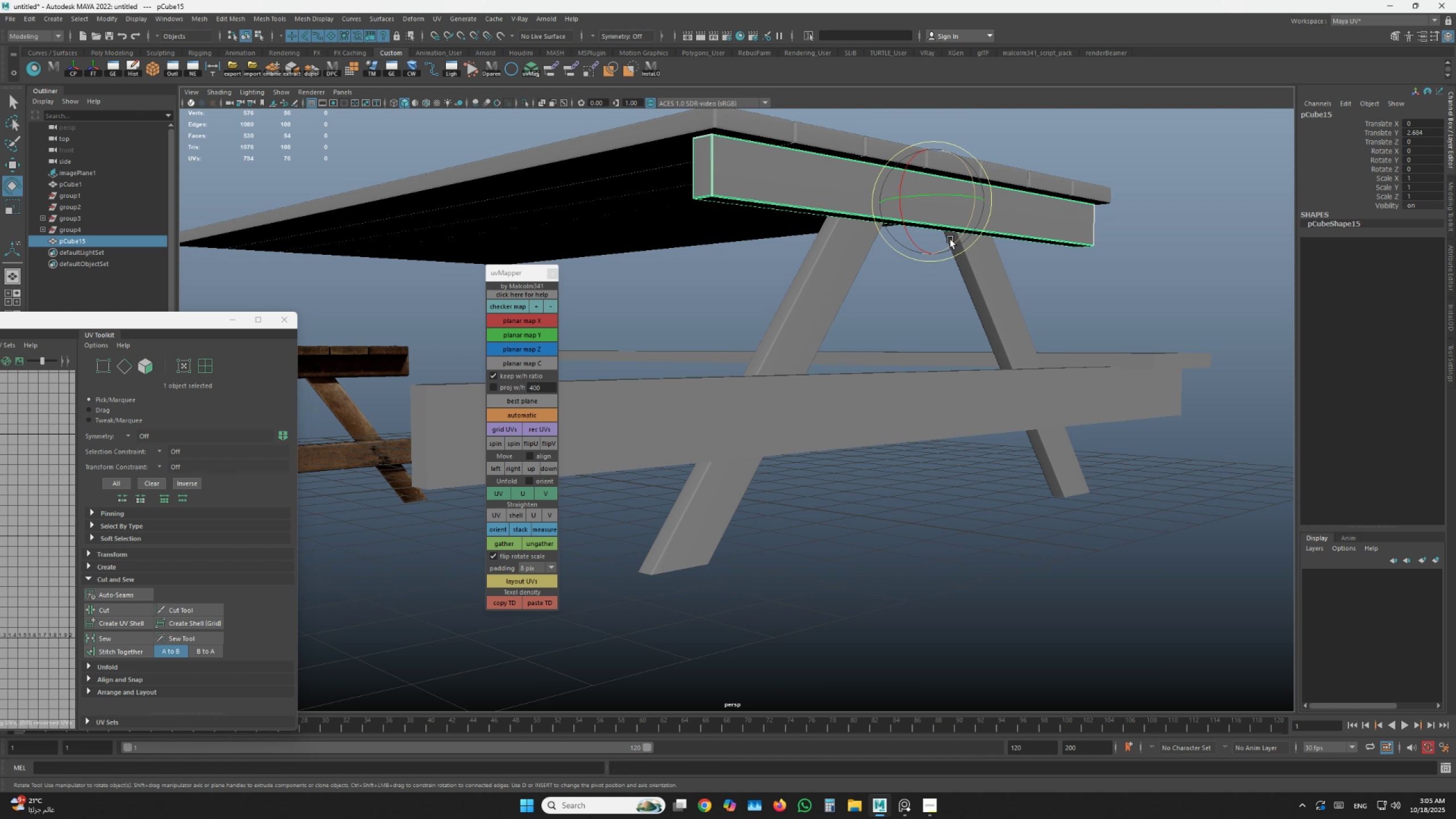 
hold_key(key=J, duration=1.5)
 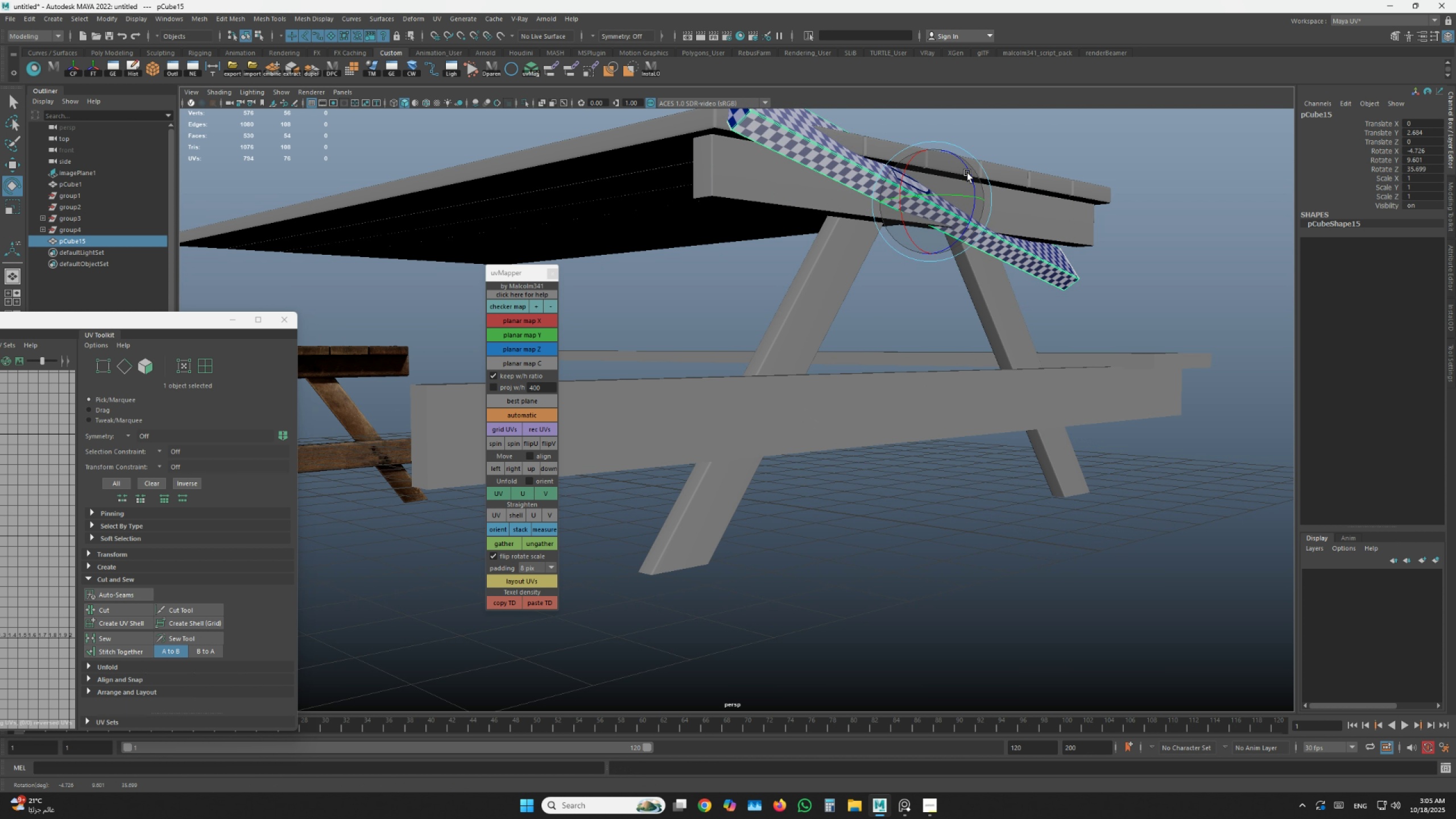 
left_click_drag(start_coordinate=[965, 205], to_coordinate=[967, 173])
 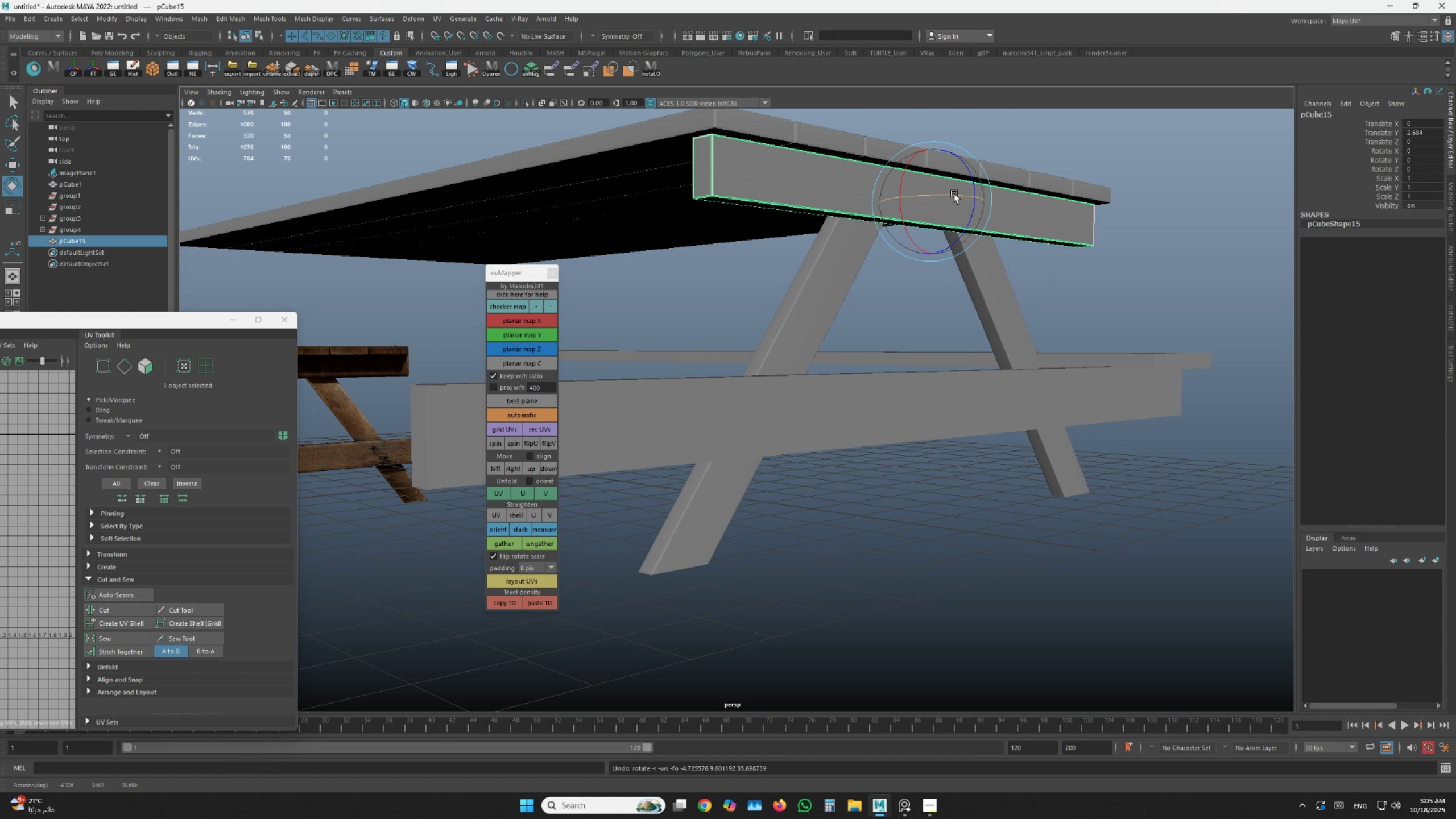 
hold_key(key=J, duration=0.56)
 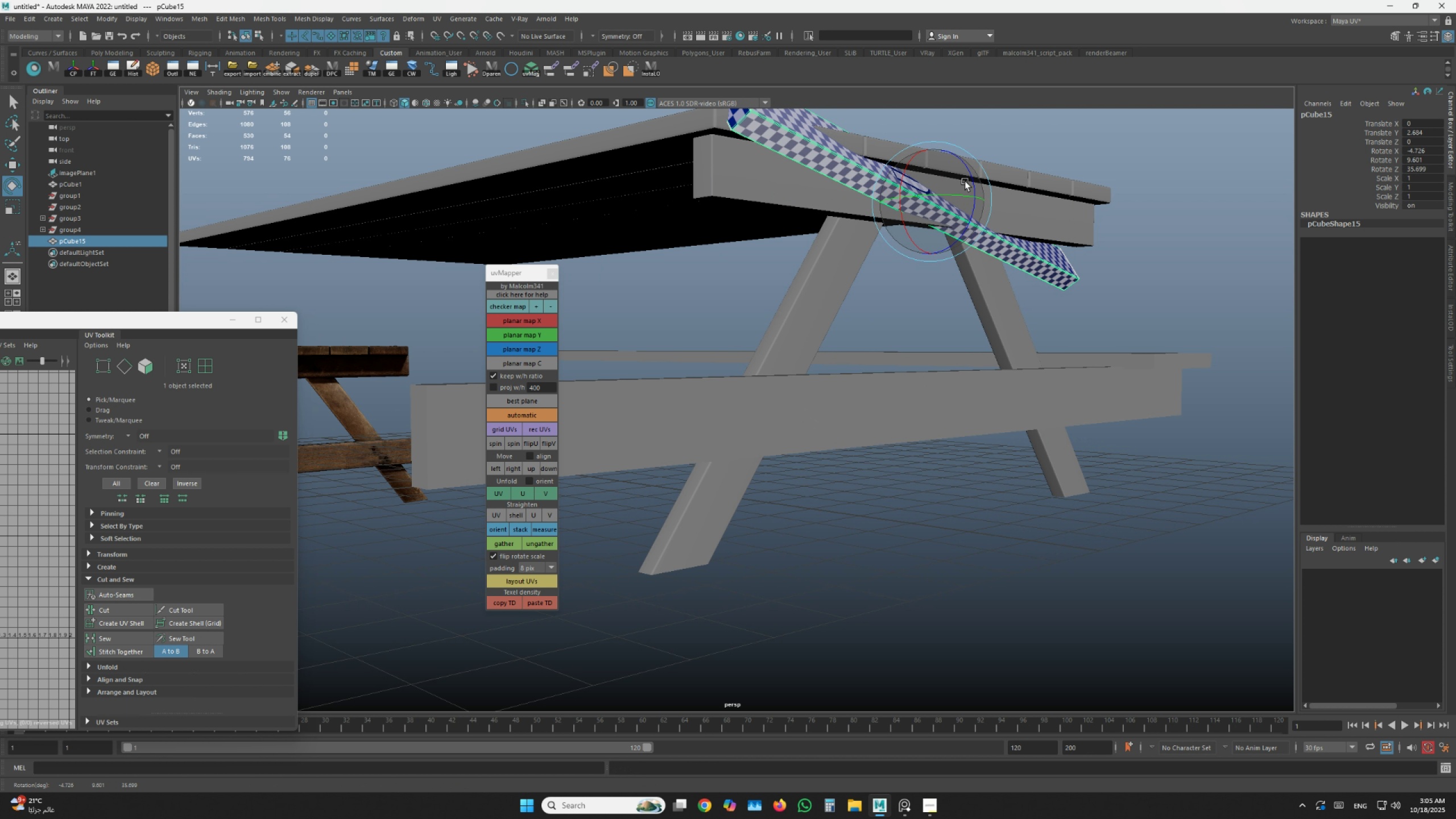 
key(Z)
 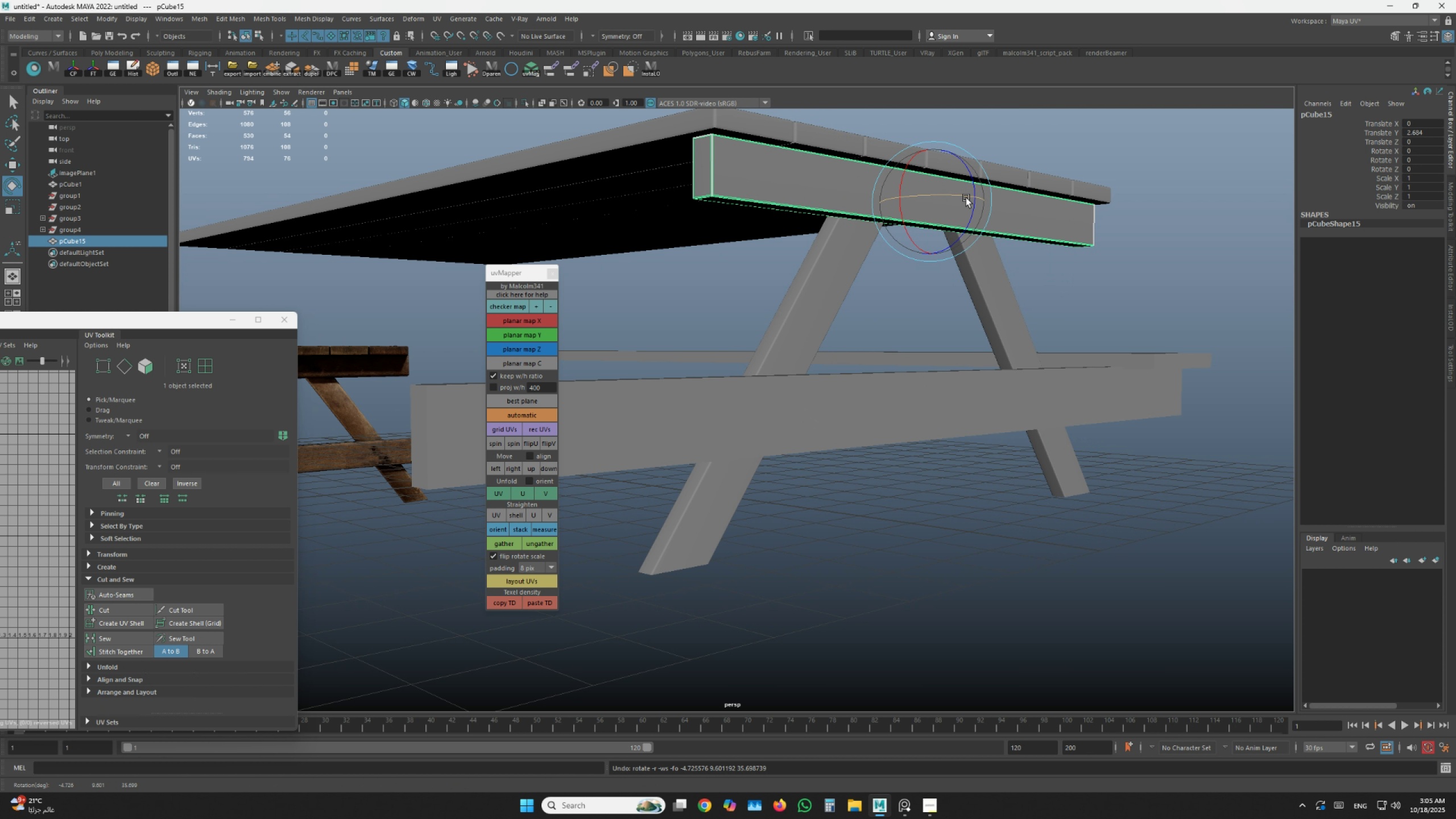 
hold_key(key=J, duration=1.52)
 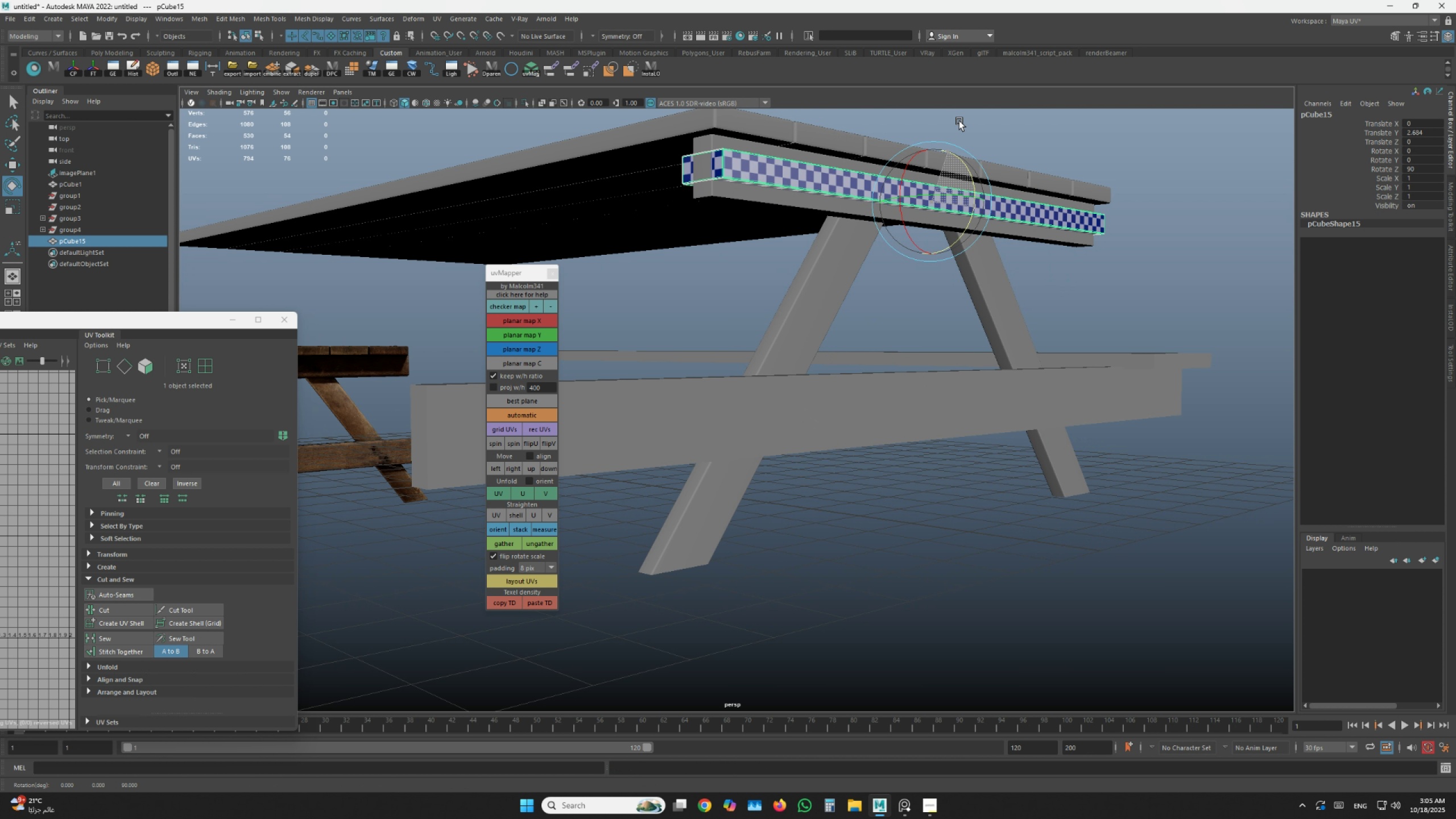 
left_click_drag(start_coordinate=[974, 205], to_coordinate=[959, 121])
 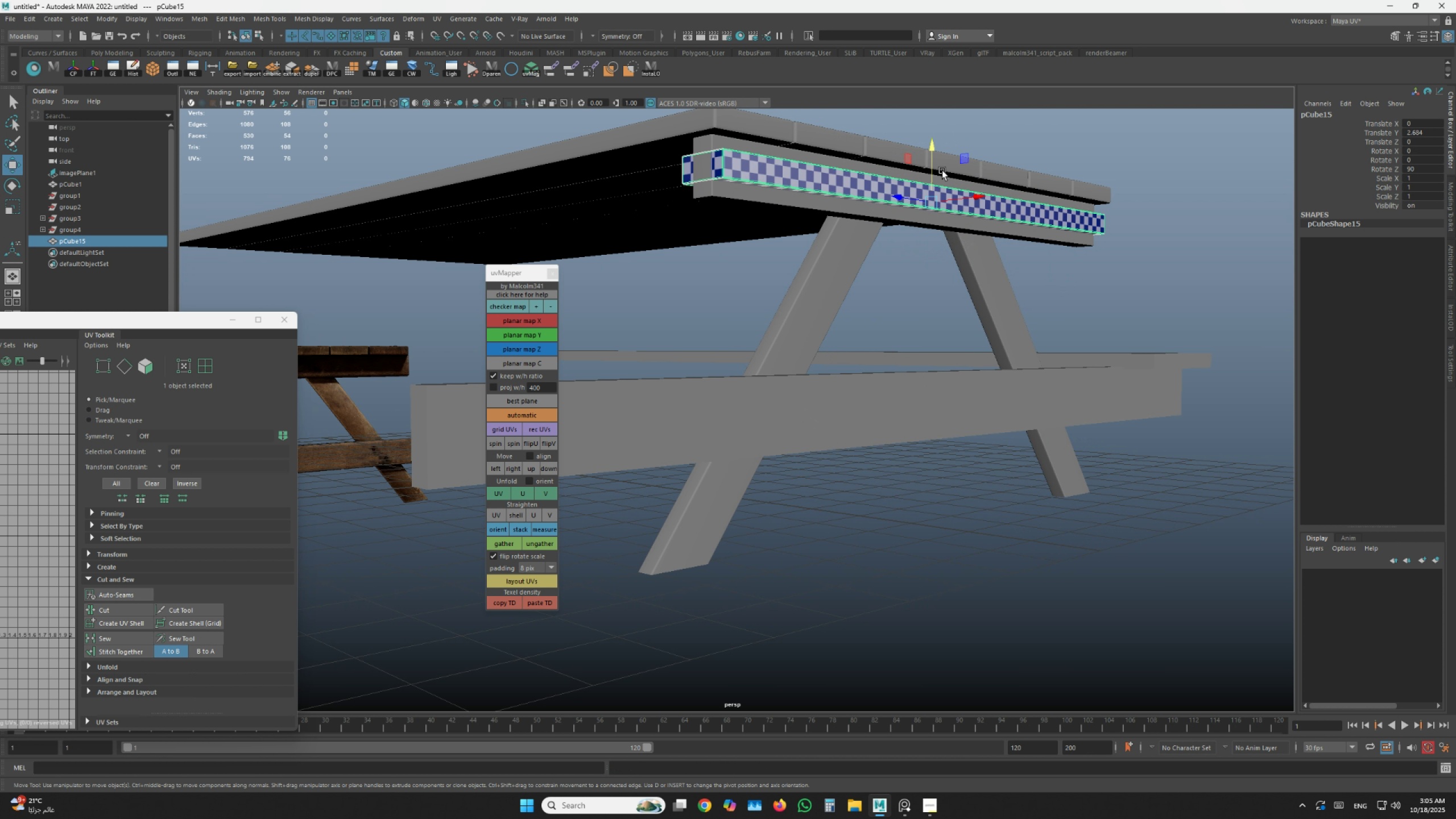 
hold_key(key=J, duration=0.7)
 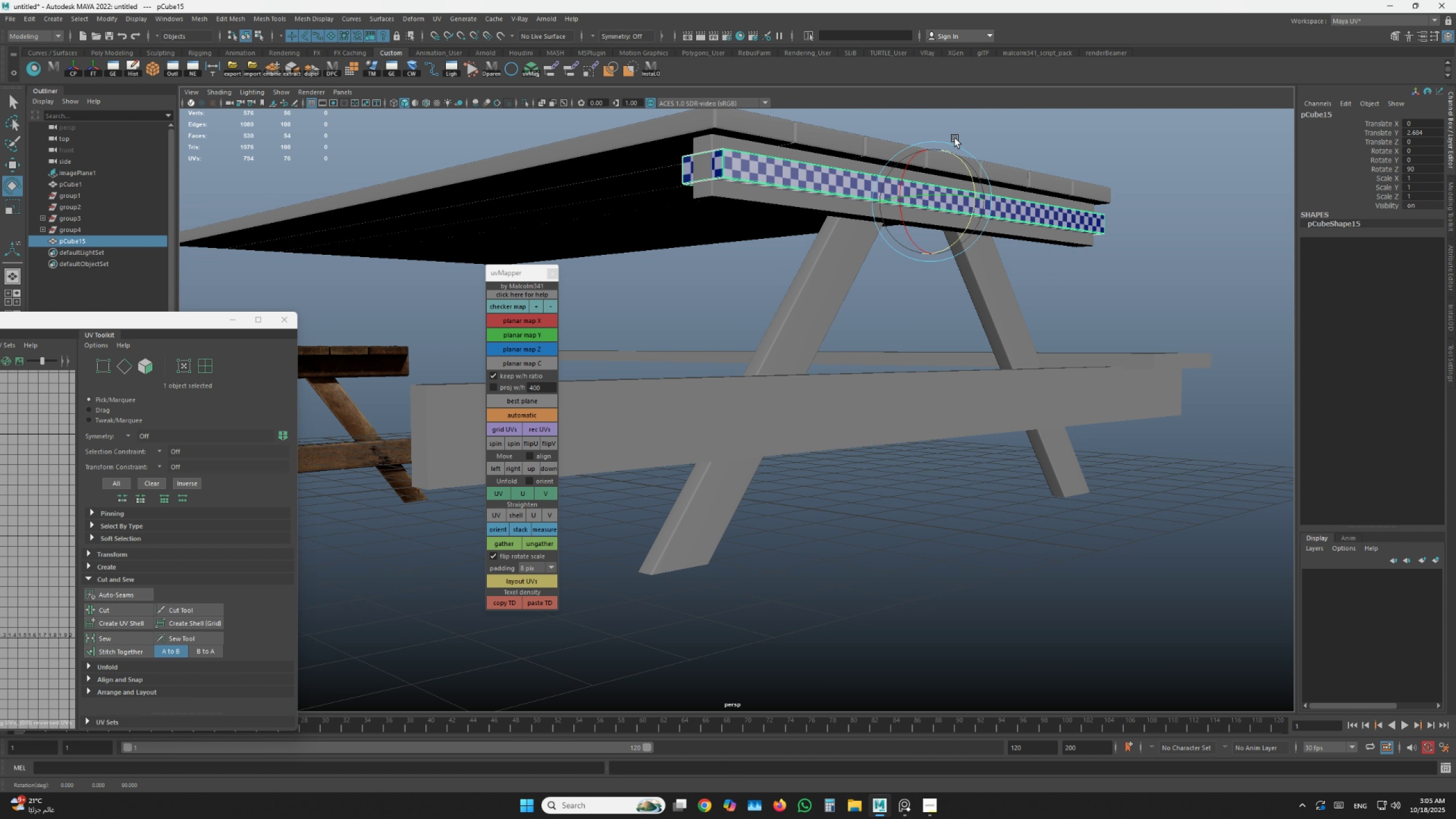 
key(W)
 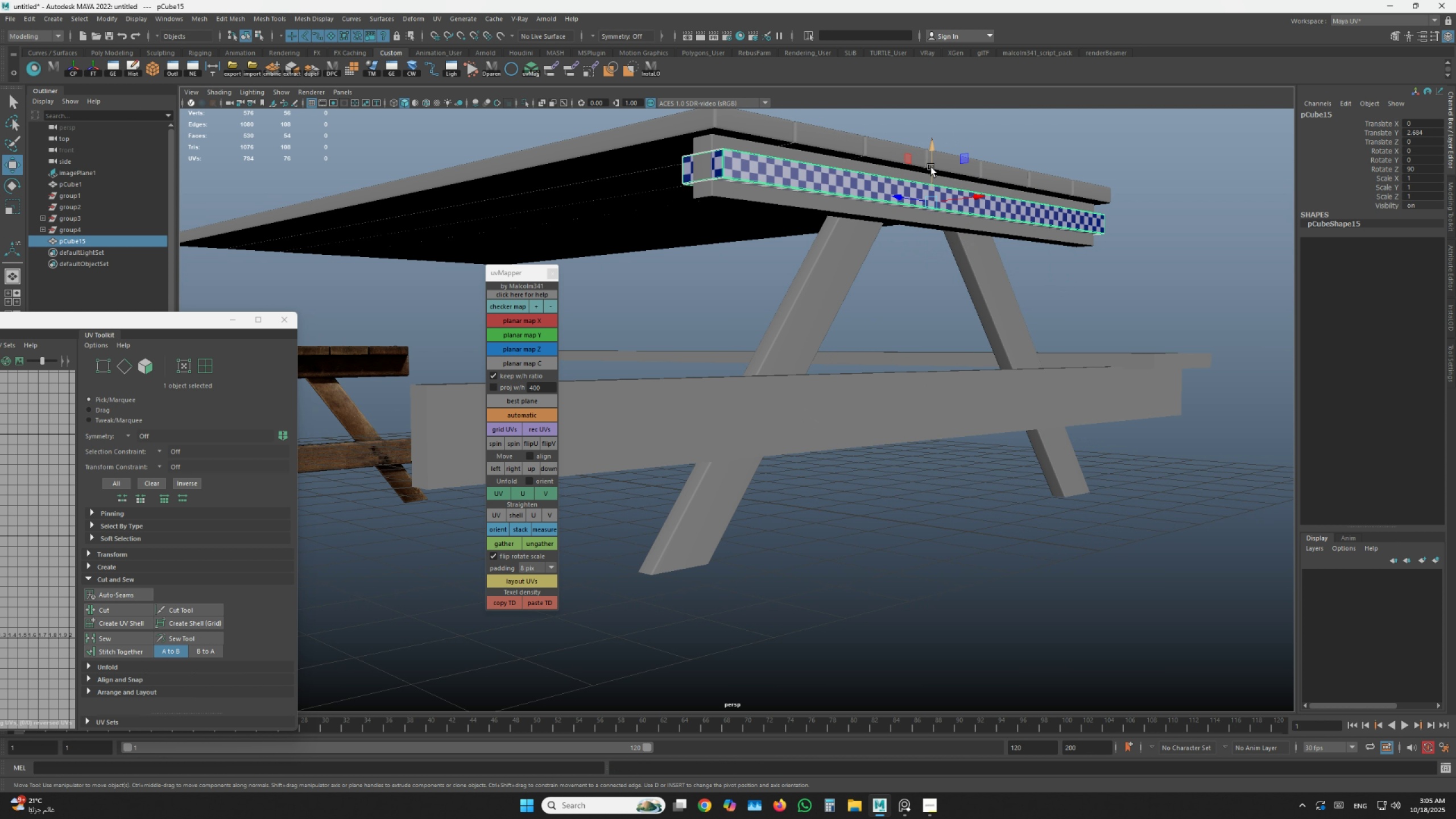 
left_click_drag(start_coordinate=[931, 167], to_coordinate=[905, 373])
 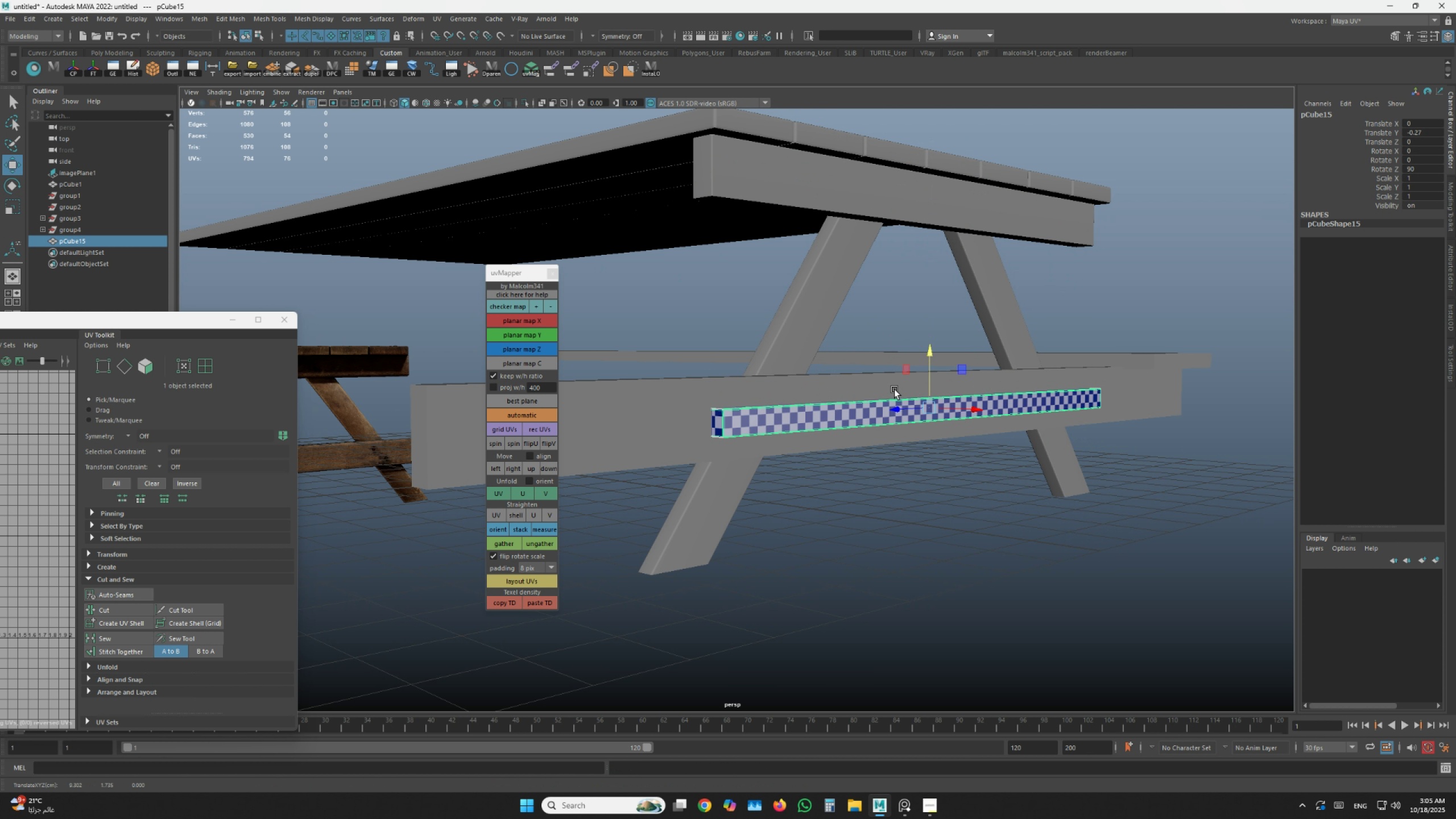 
key(Alt+AltLeft)
 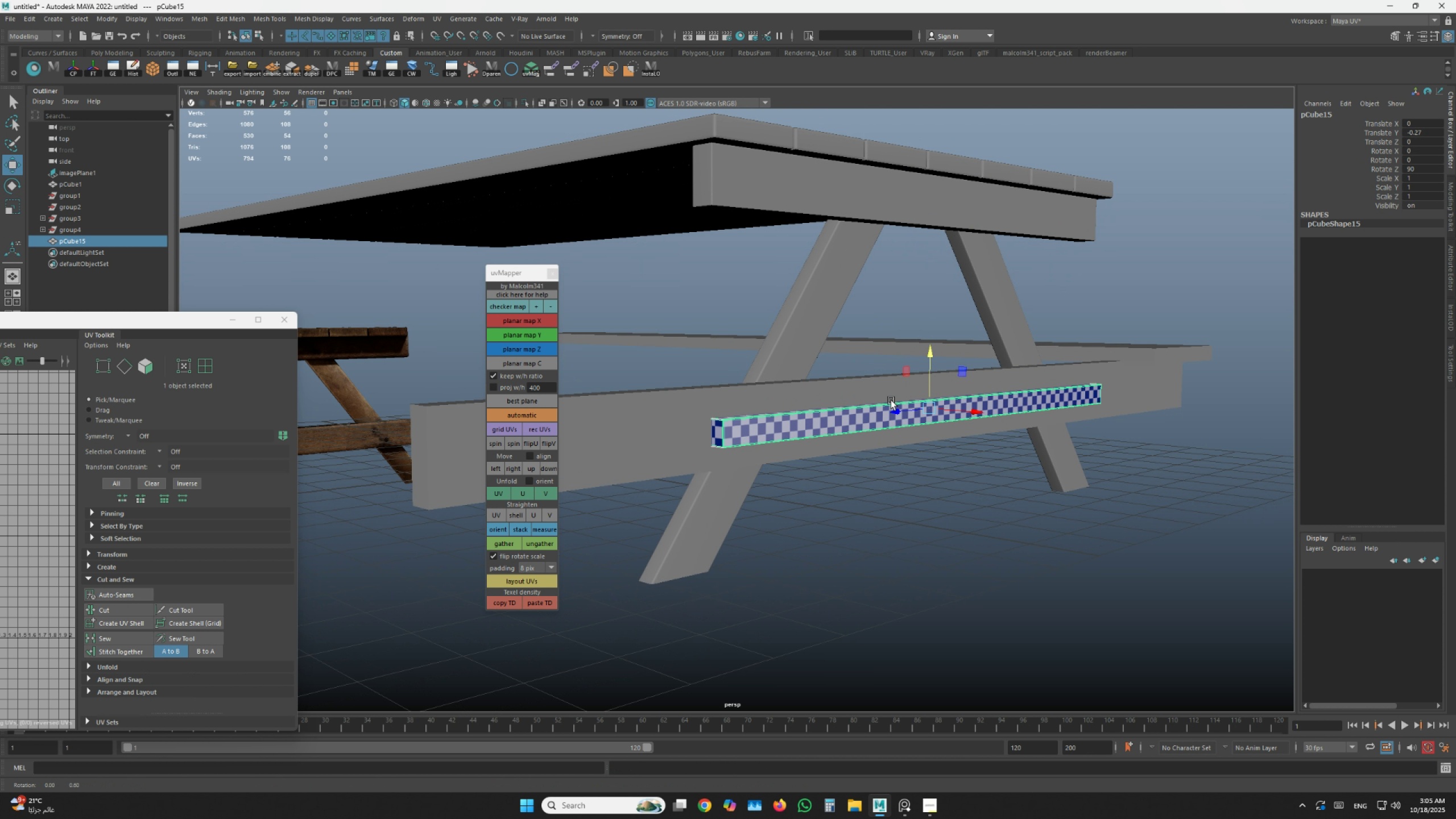 
left_click_drag(start_coordinate=[891, 397], to_coordinate=[891, 407])
 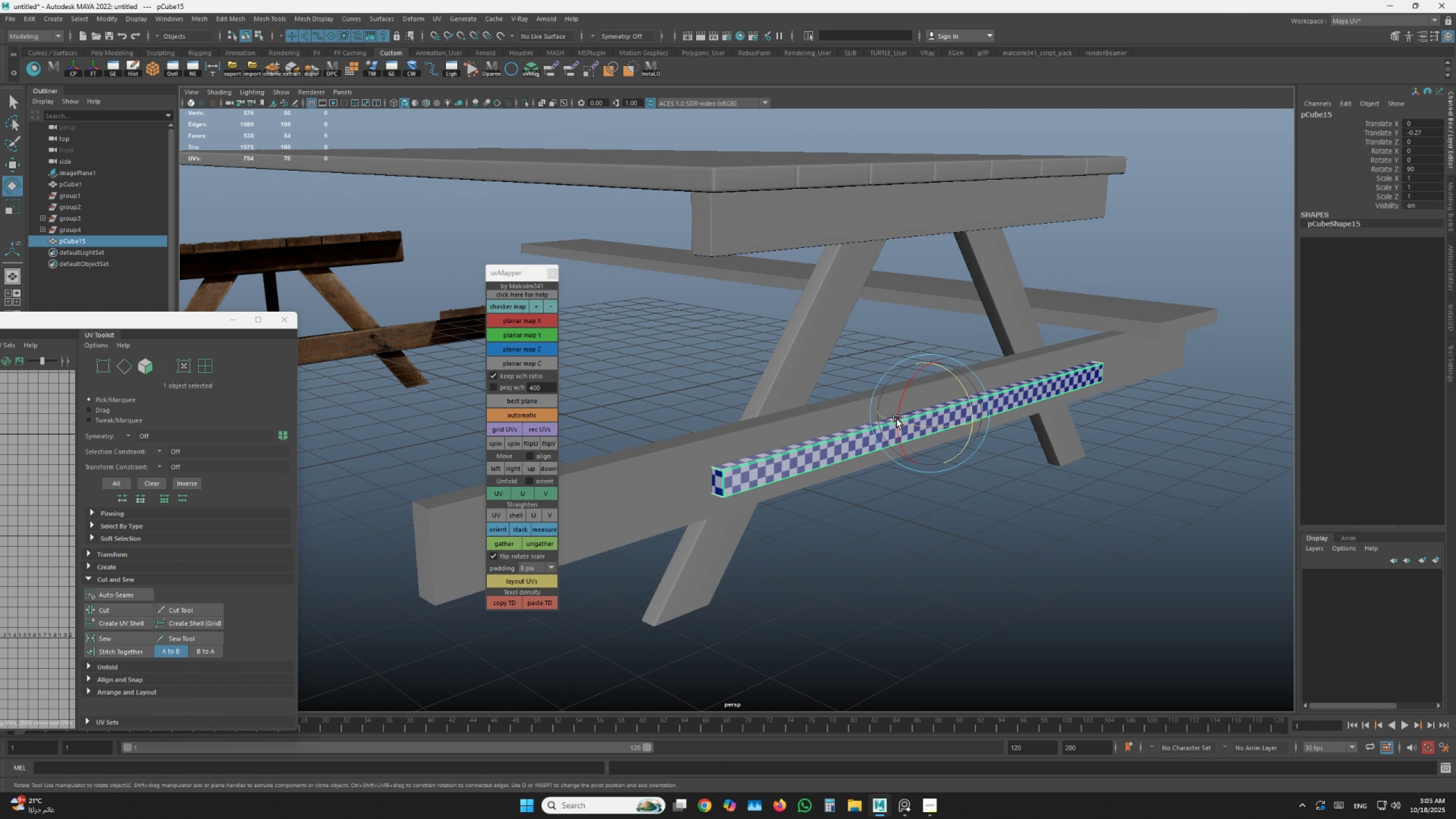 
type(ew)
 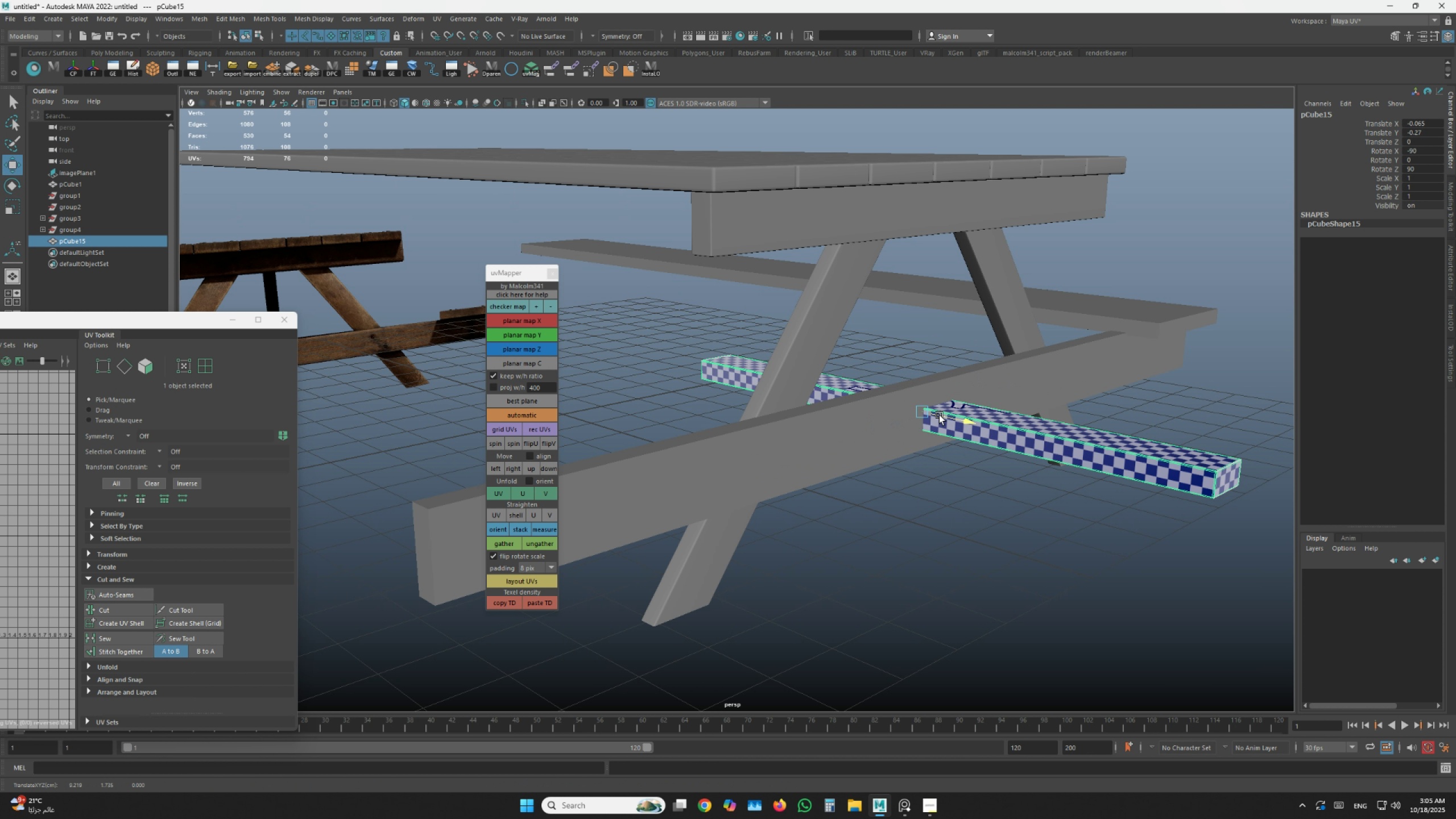 
hold_key(key=J, duration=1.5)
 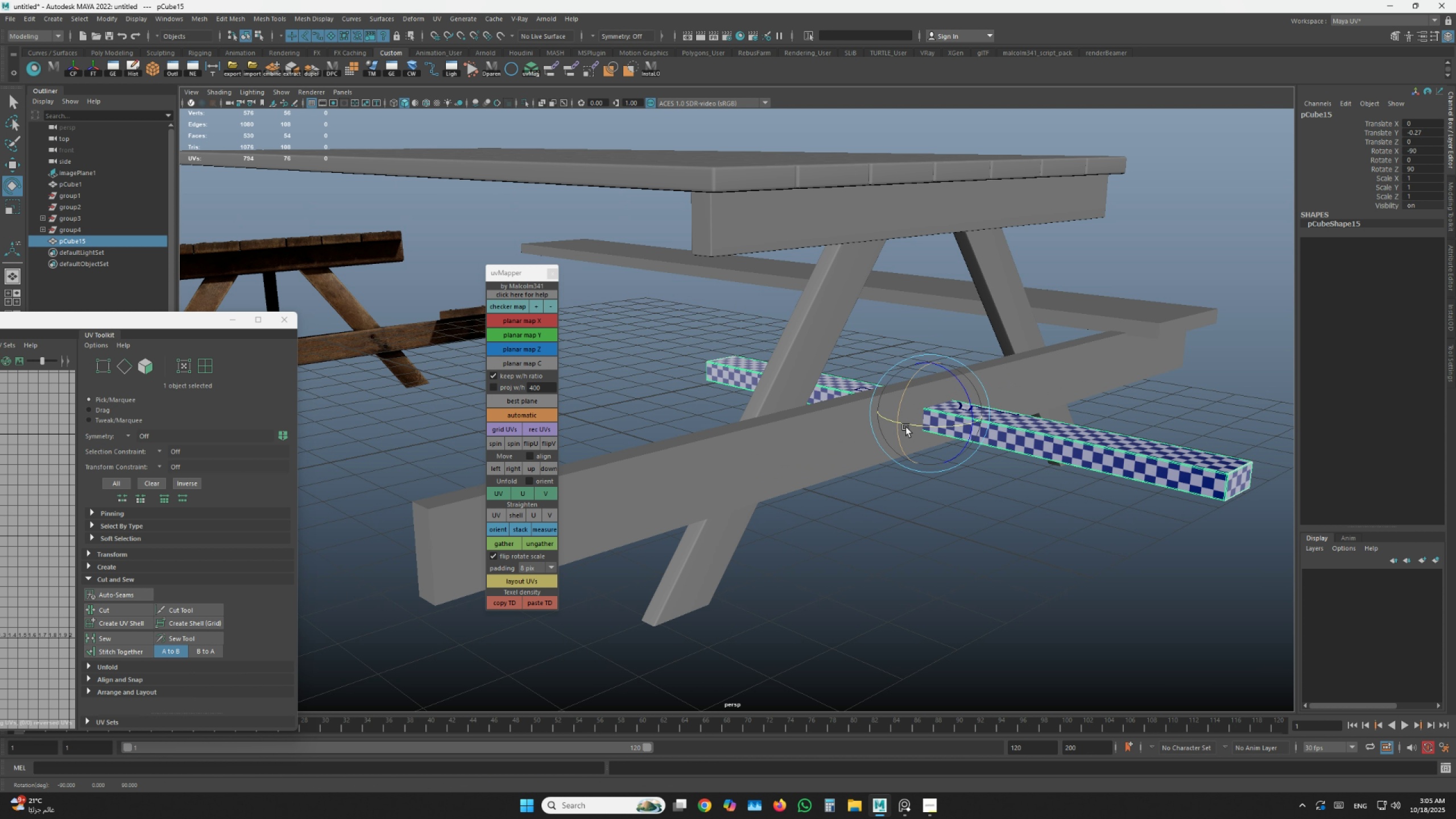 
left_click_drag(start_coordinate=[952, 425], to_coordinate=[884, 424])
 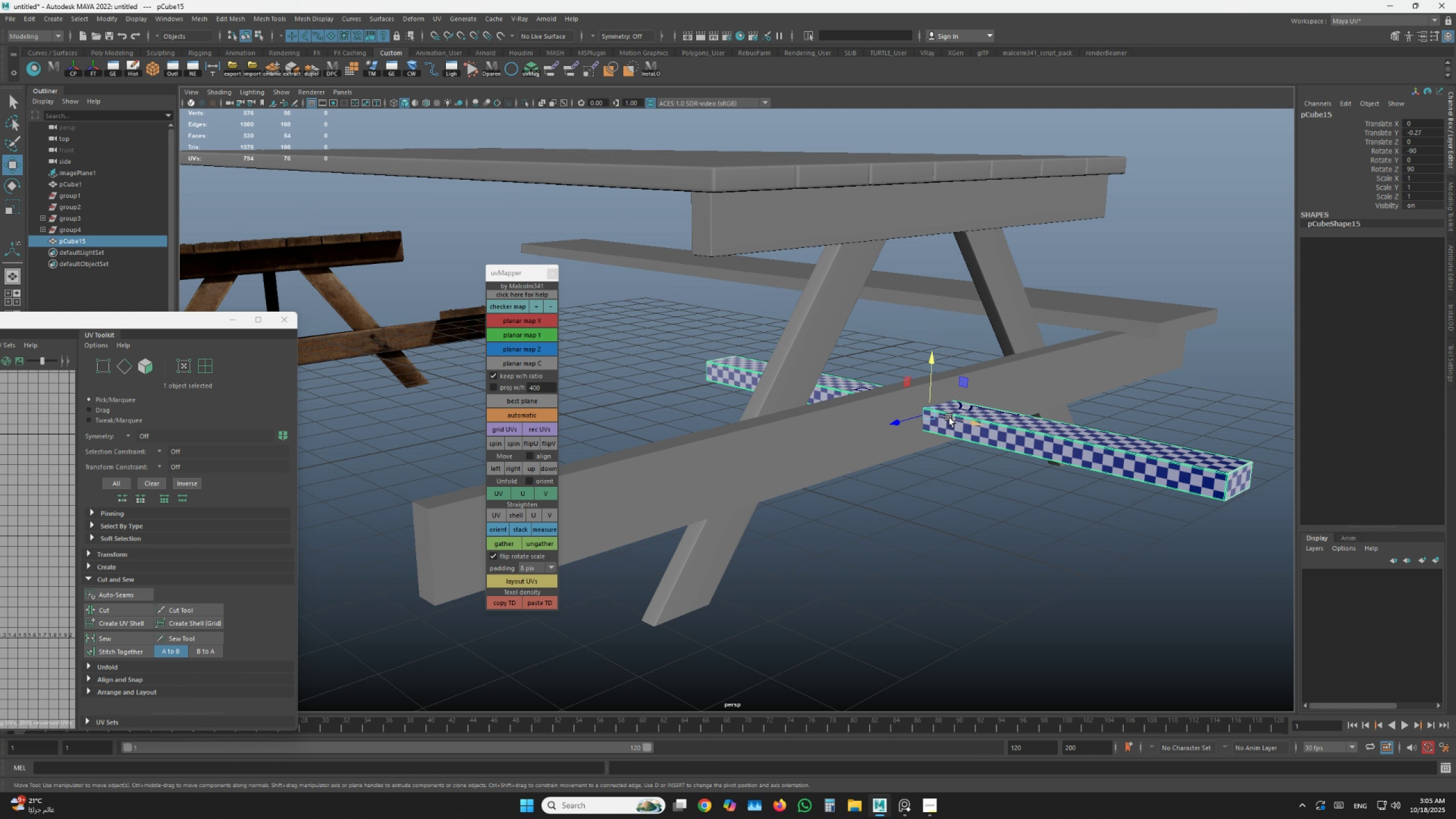 
hold_key(key=J, duration=0.41)
 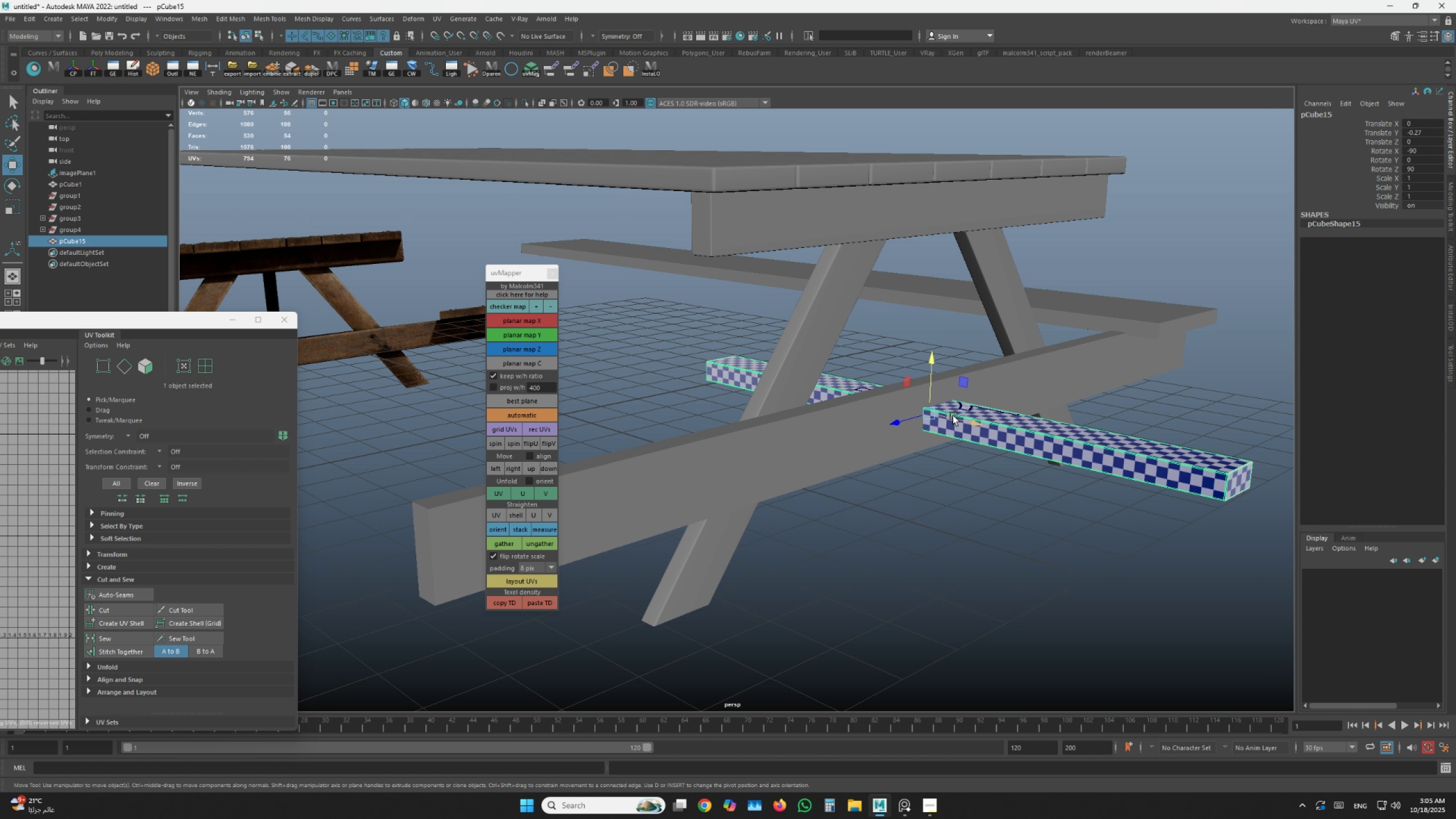 
left_click_drag(start_coordinate=[956, 416], to_coordinate=[745, 377])
 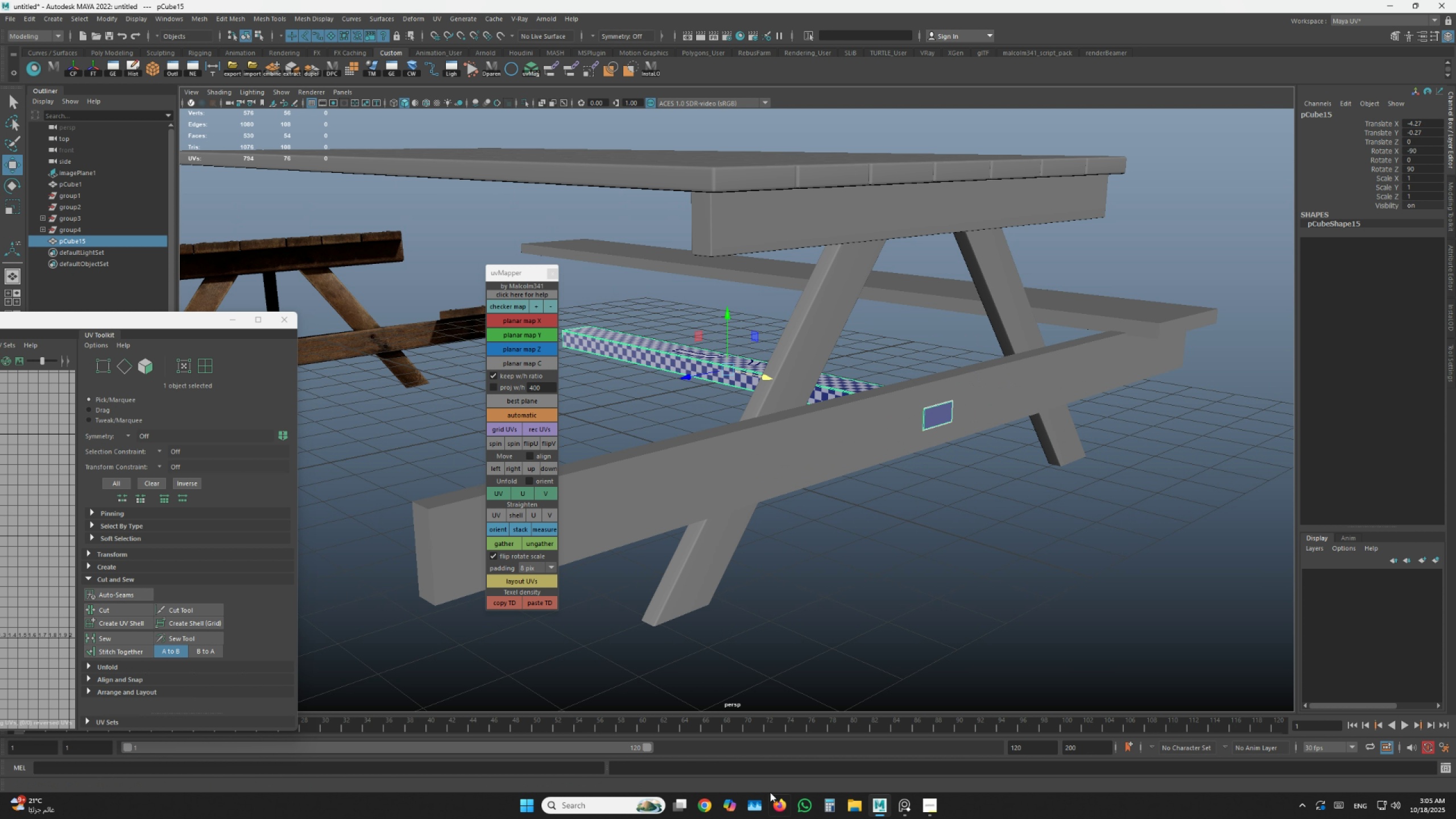 
left_click([777, 808])
 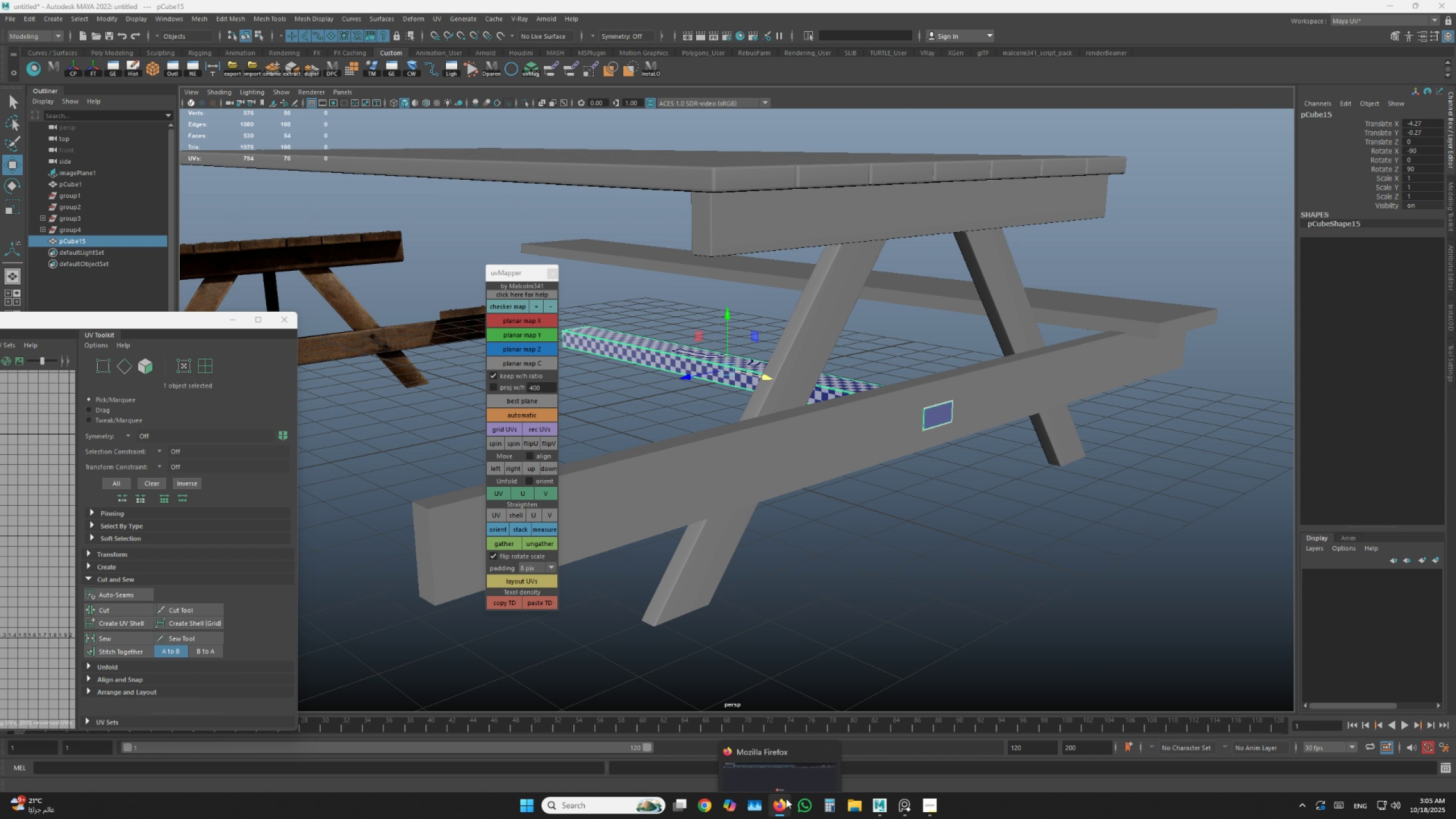 
left_click([787, 766])
 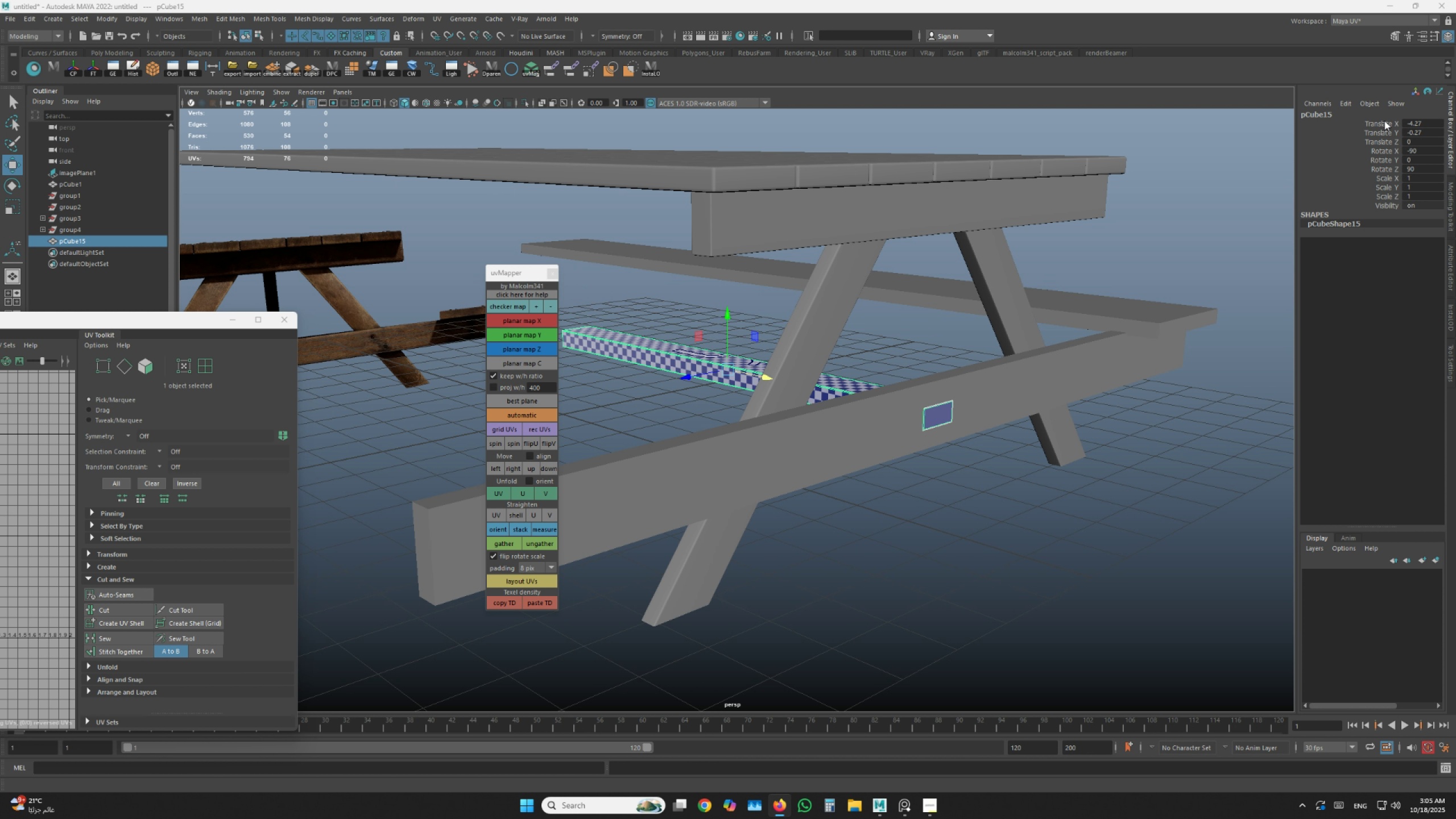 
left_click_drag(start_coordinate=[1326, 5], to_coordinate=[1144, 177])
 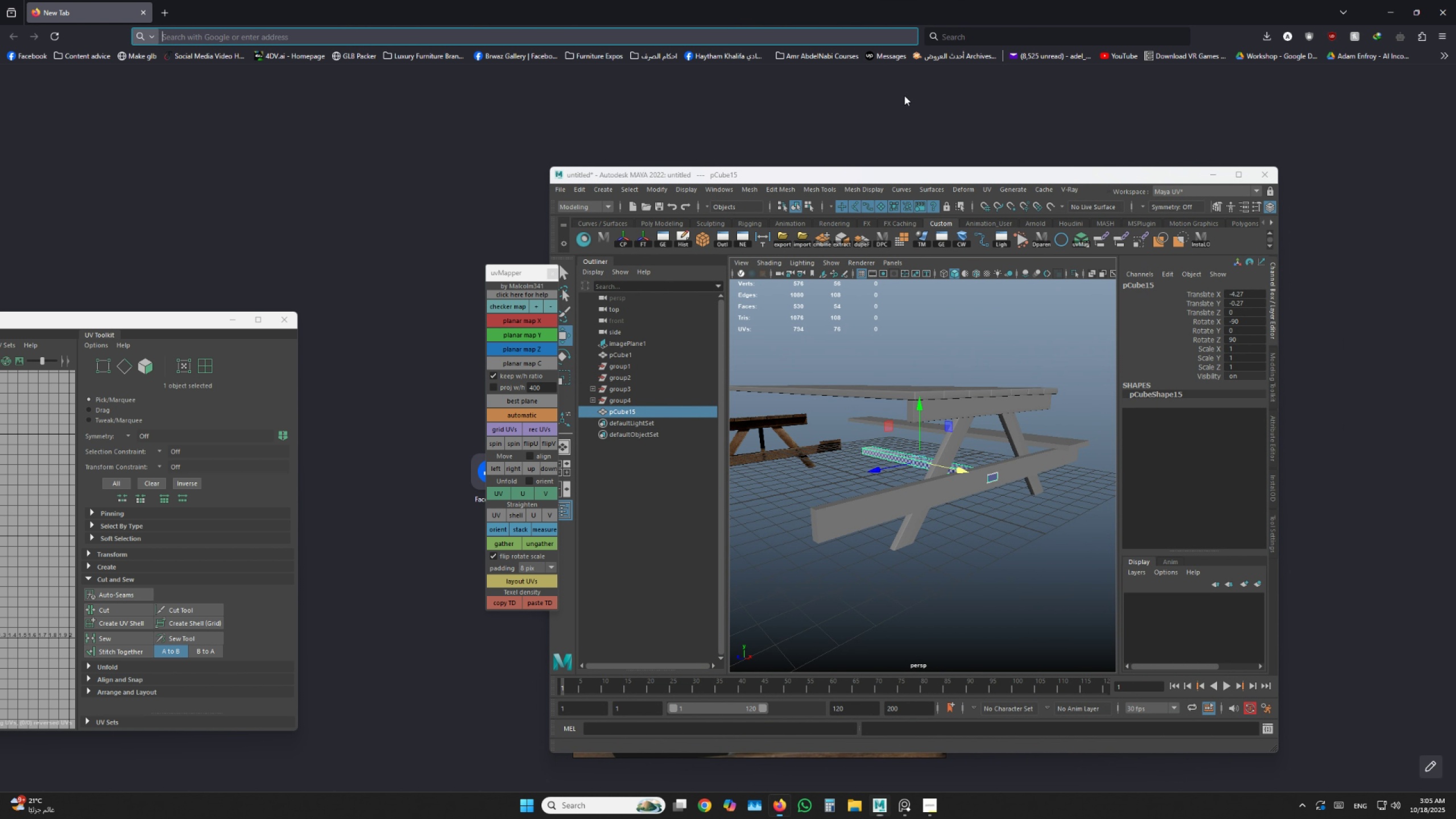 
left_click([904, 96])
 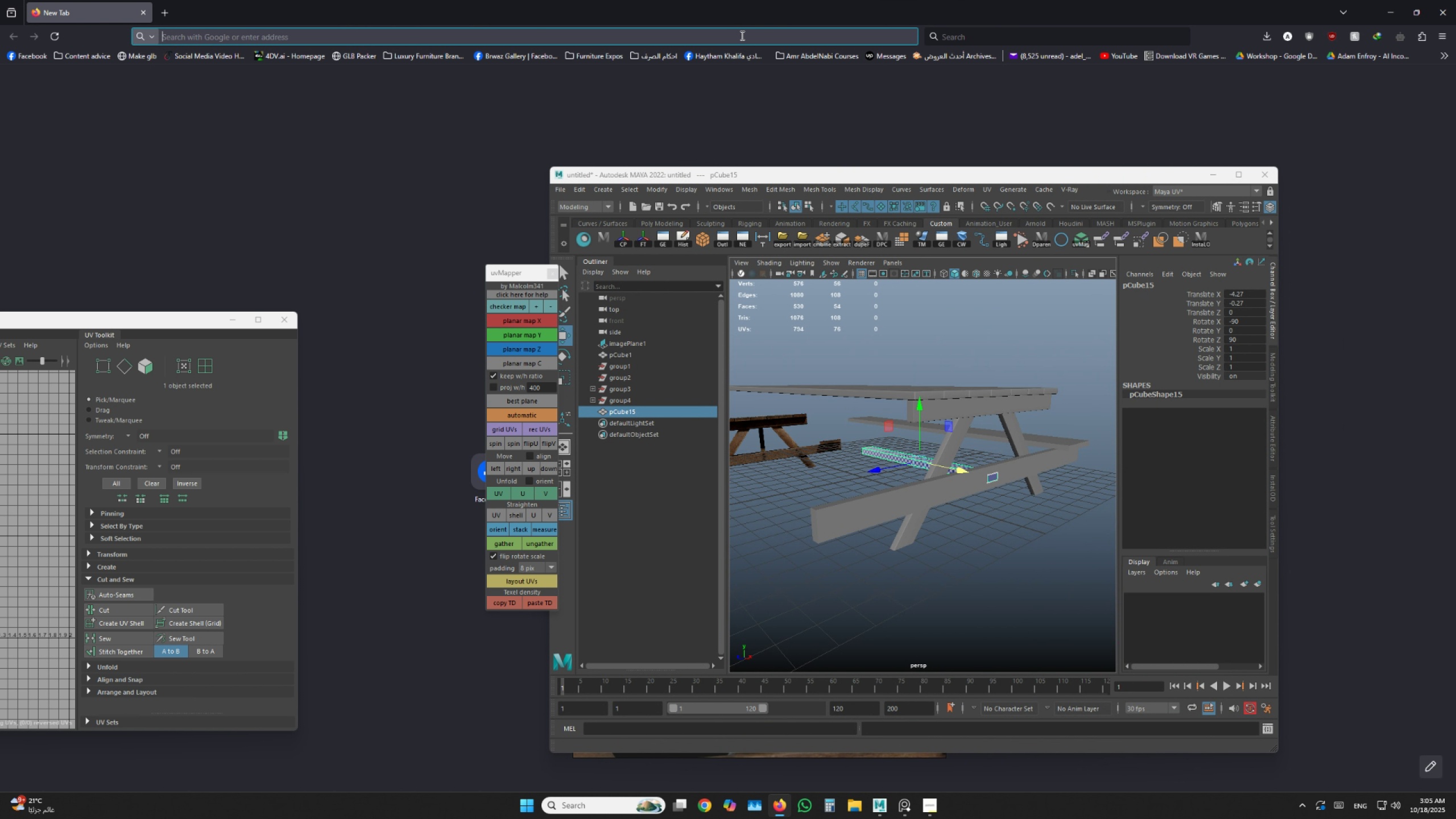 
left_click([741, 35])
 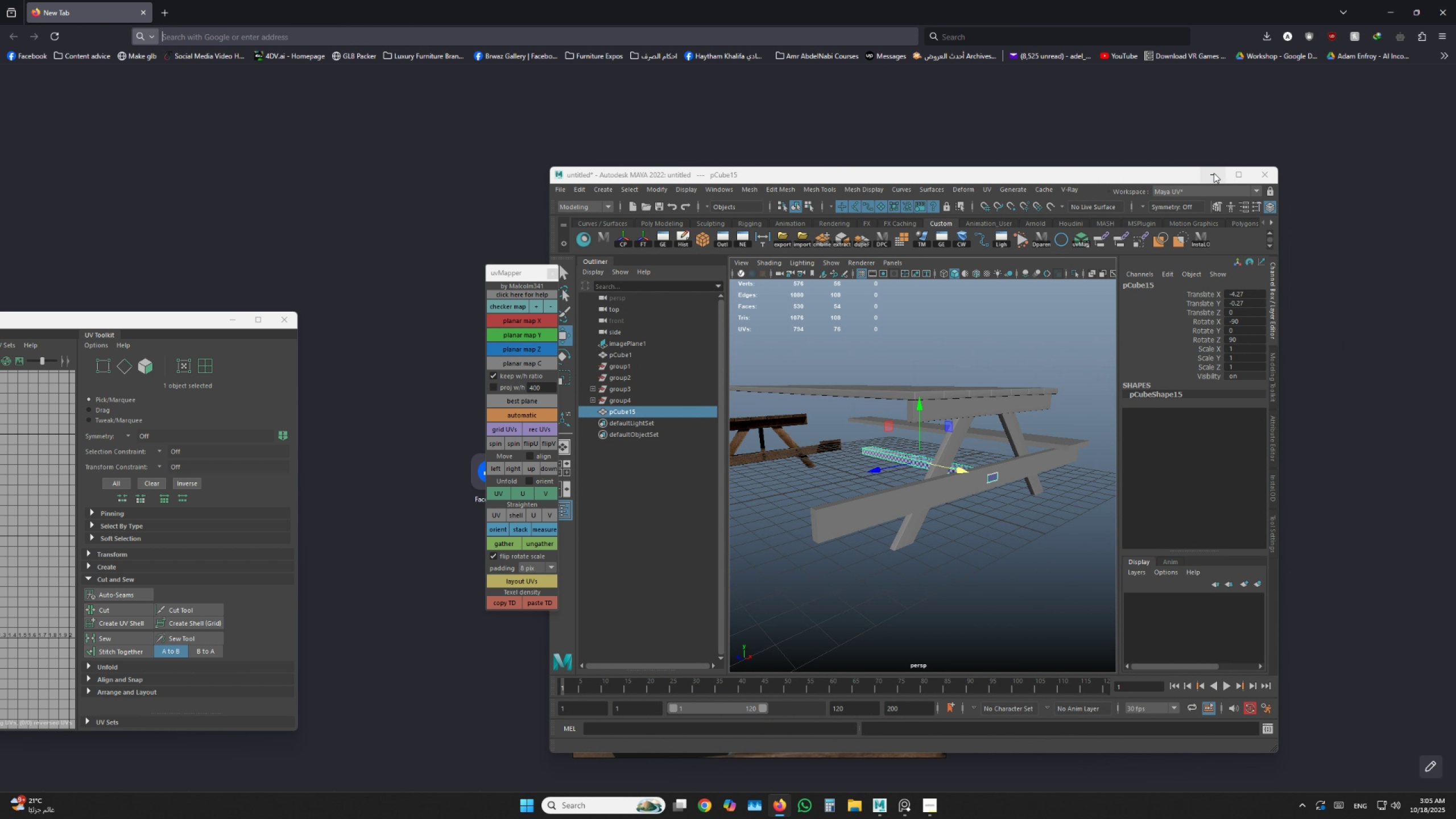 
left_click([1214, 173])
 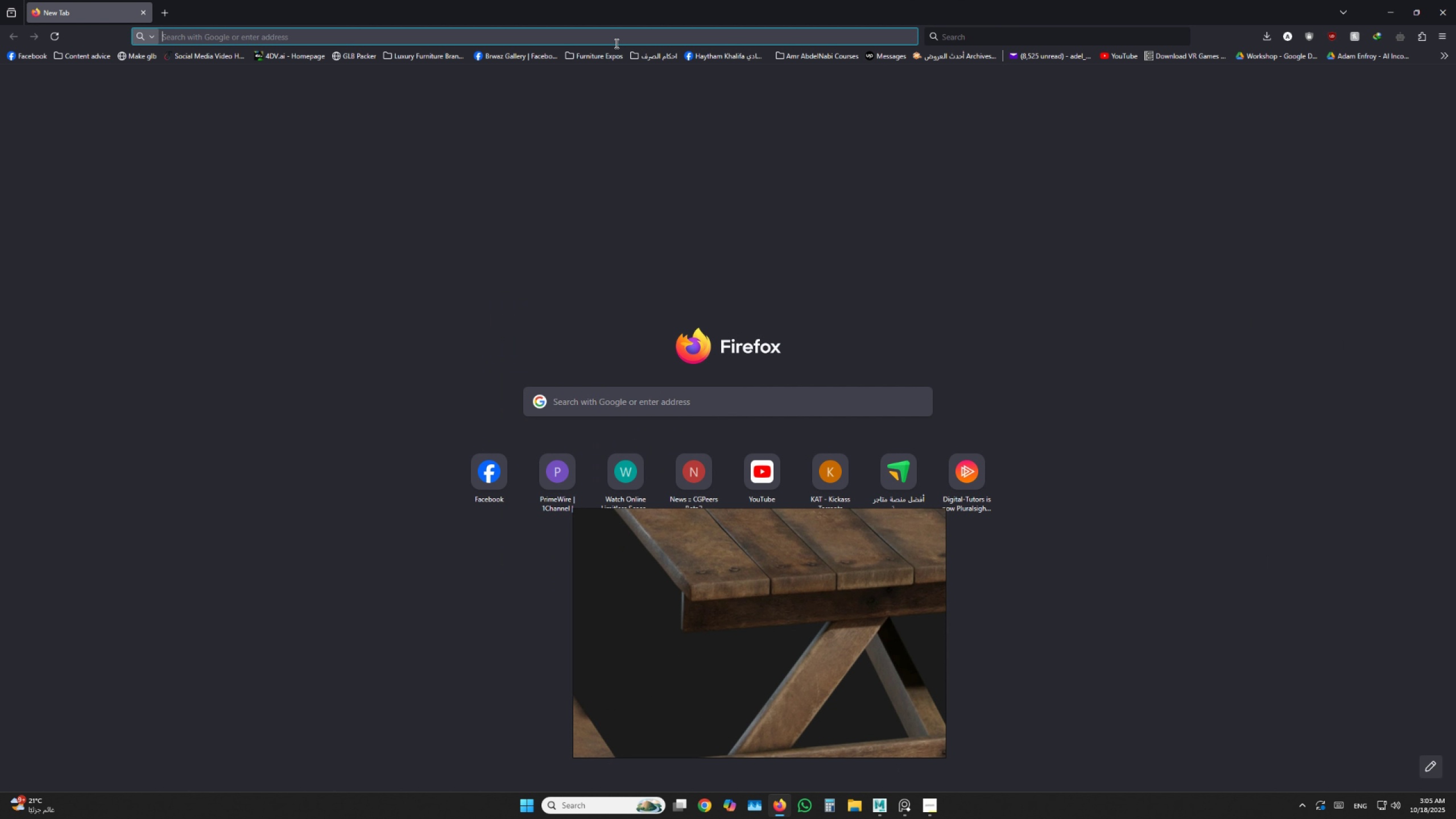 
left_click([615, 42])
 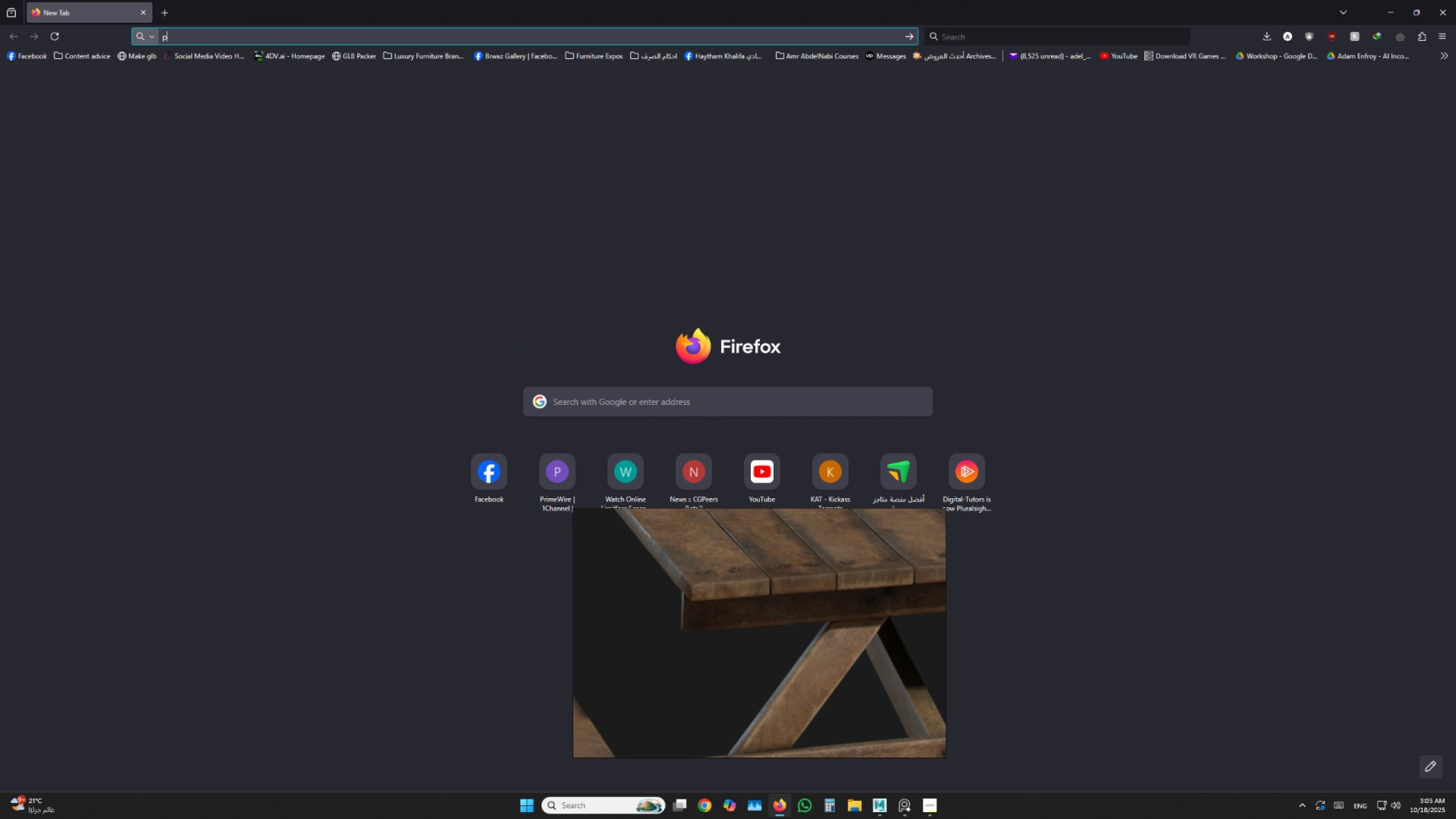 
type(pinc)
key(Backspace)
key(Backspace)
type(cnic table)
 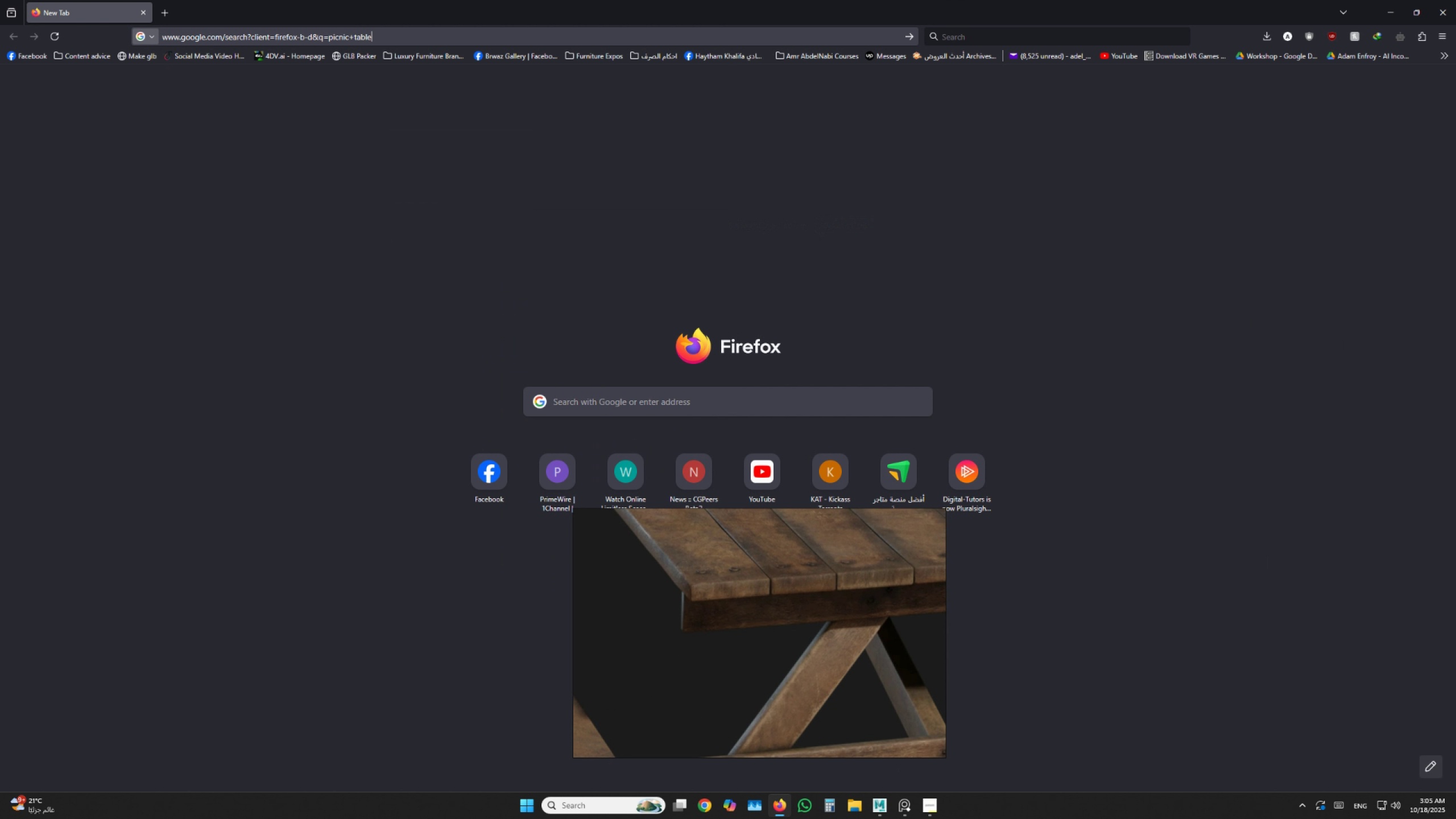 
key(Enter)
 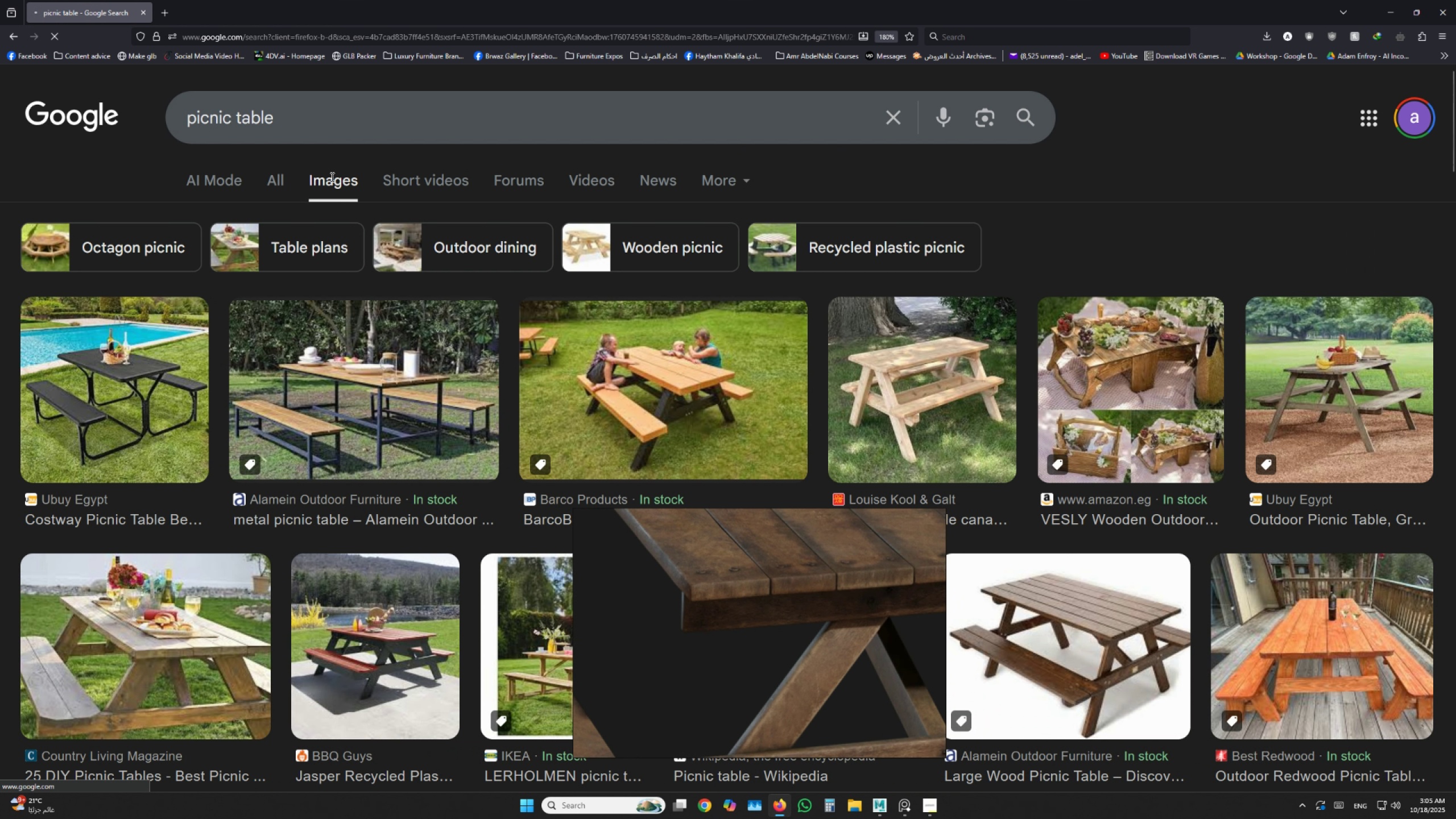 
wait(6.56)
 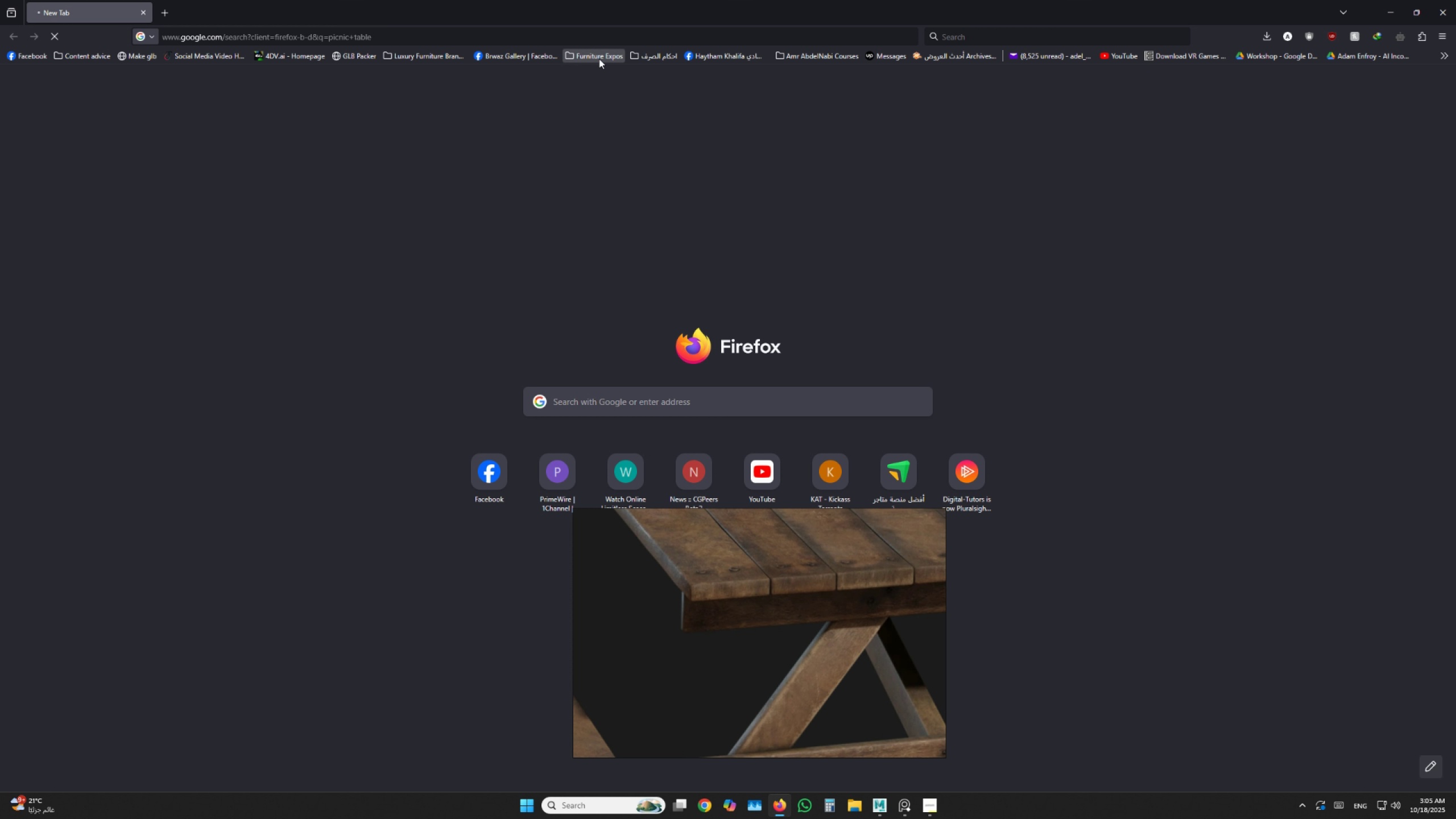 
scroll: coordinate [988, 427], scroll_direction: down, amount: 1.0
 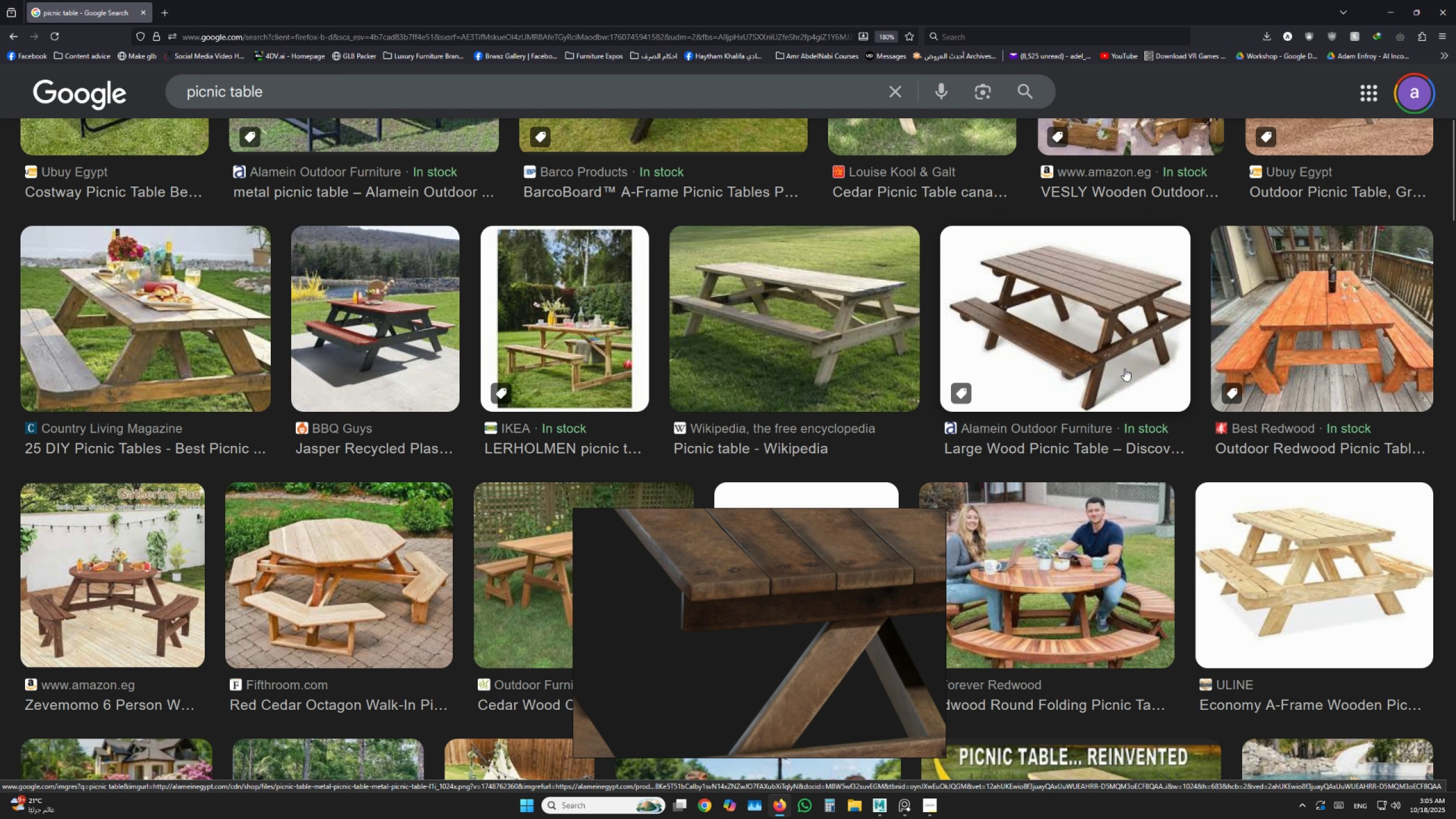 
left_click([1124, 369])
 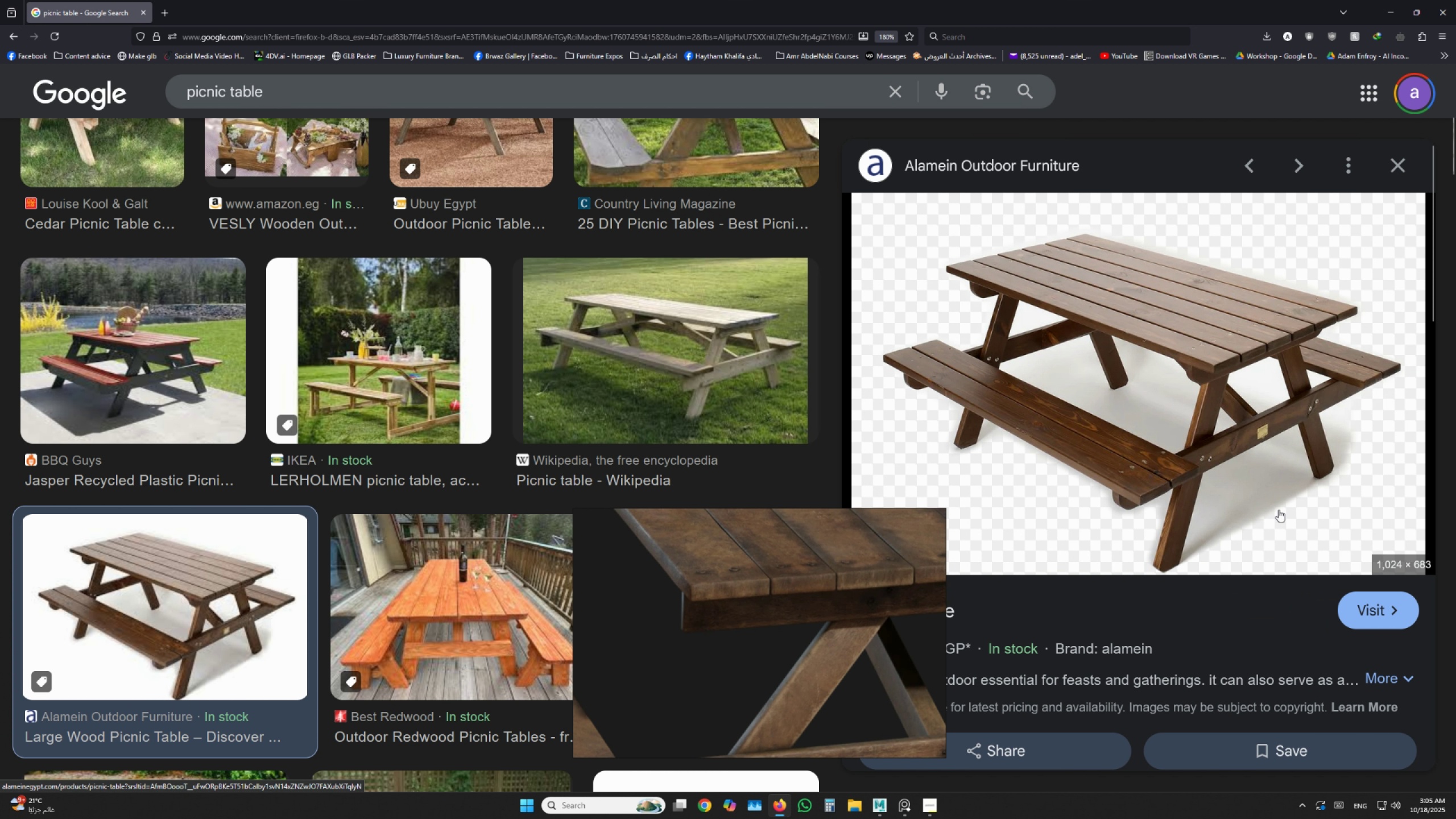 
wait(6.7)
 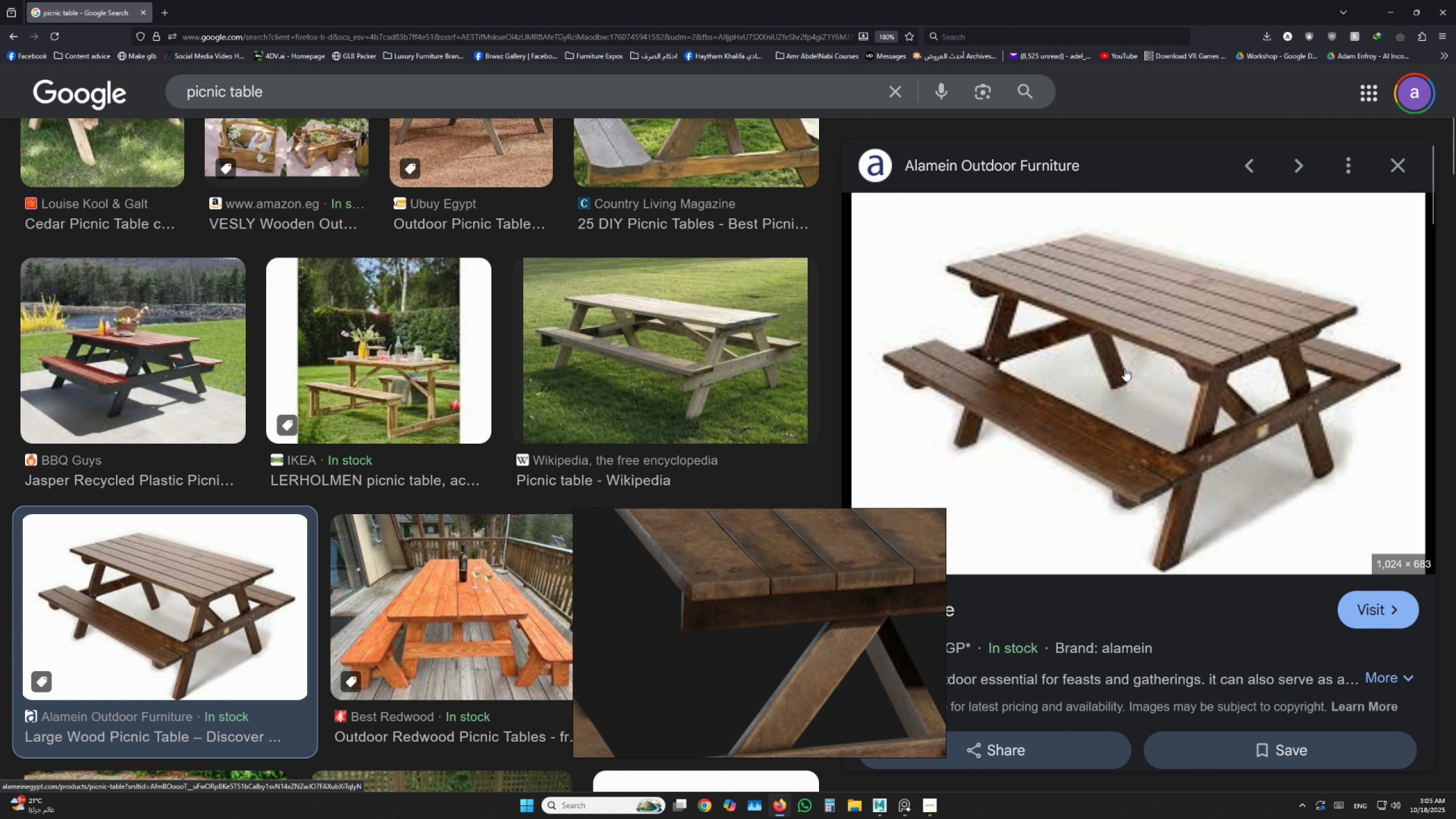 
scroll: coordinate [1225, 511], scroll_direction: down, amount: 1.0
 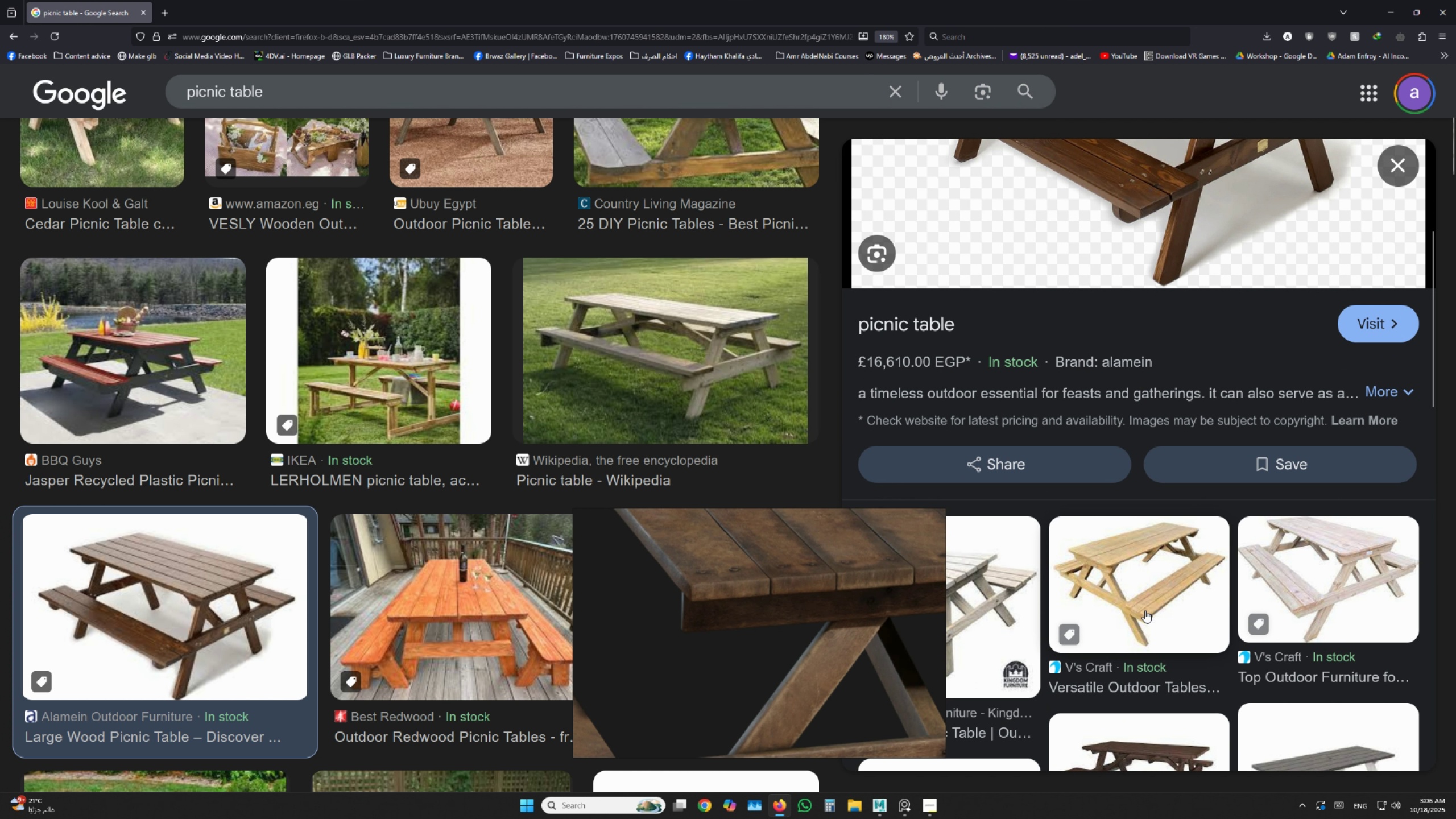 
wait(5.7)
 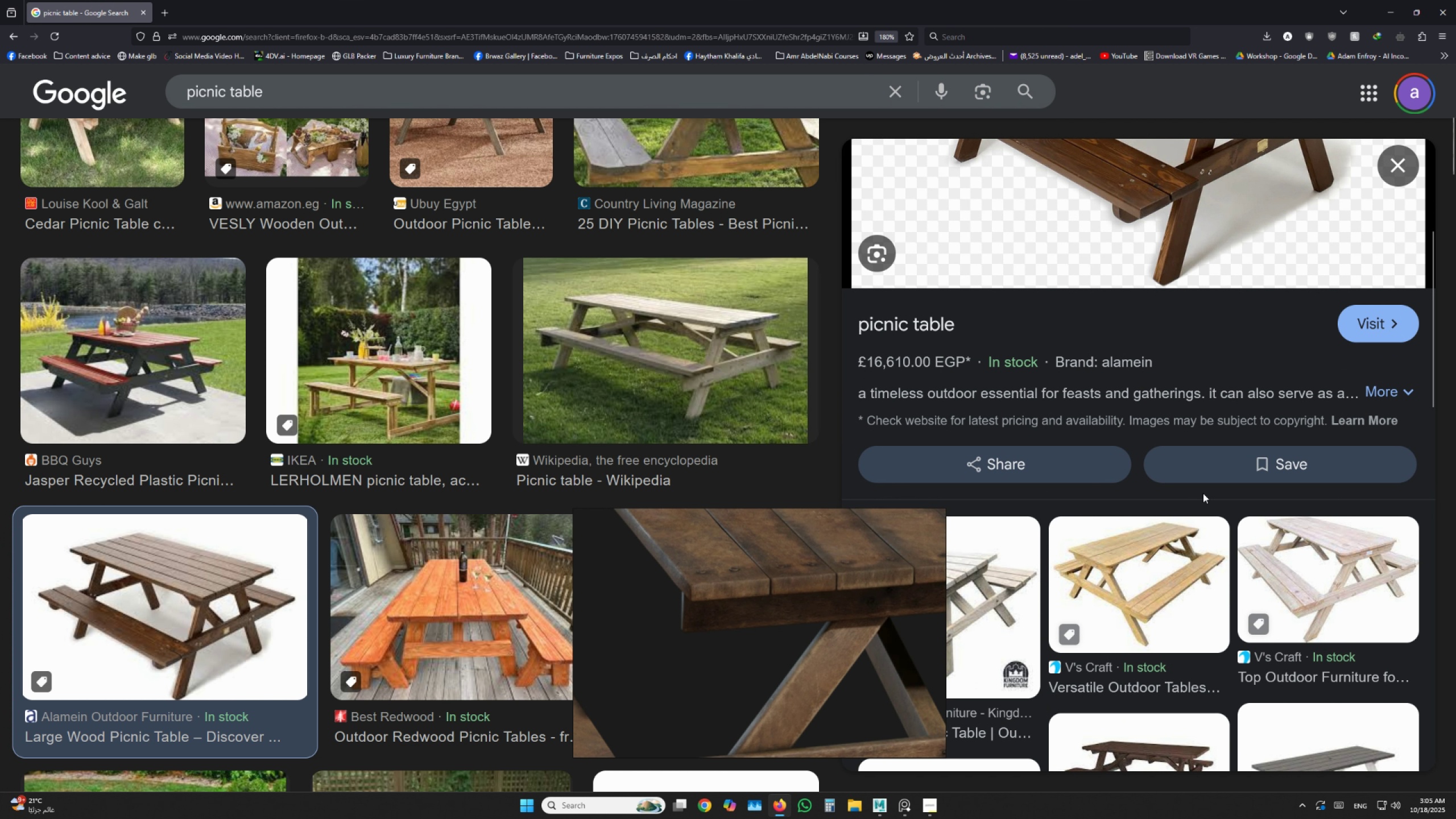 
left_click([1145, 610])
 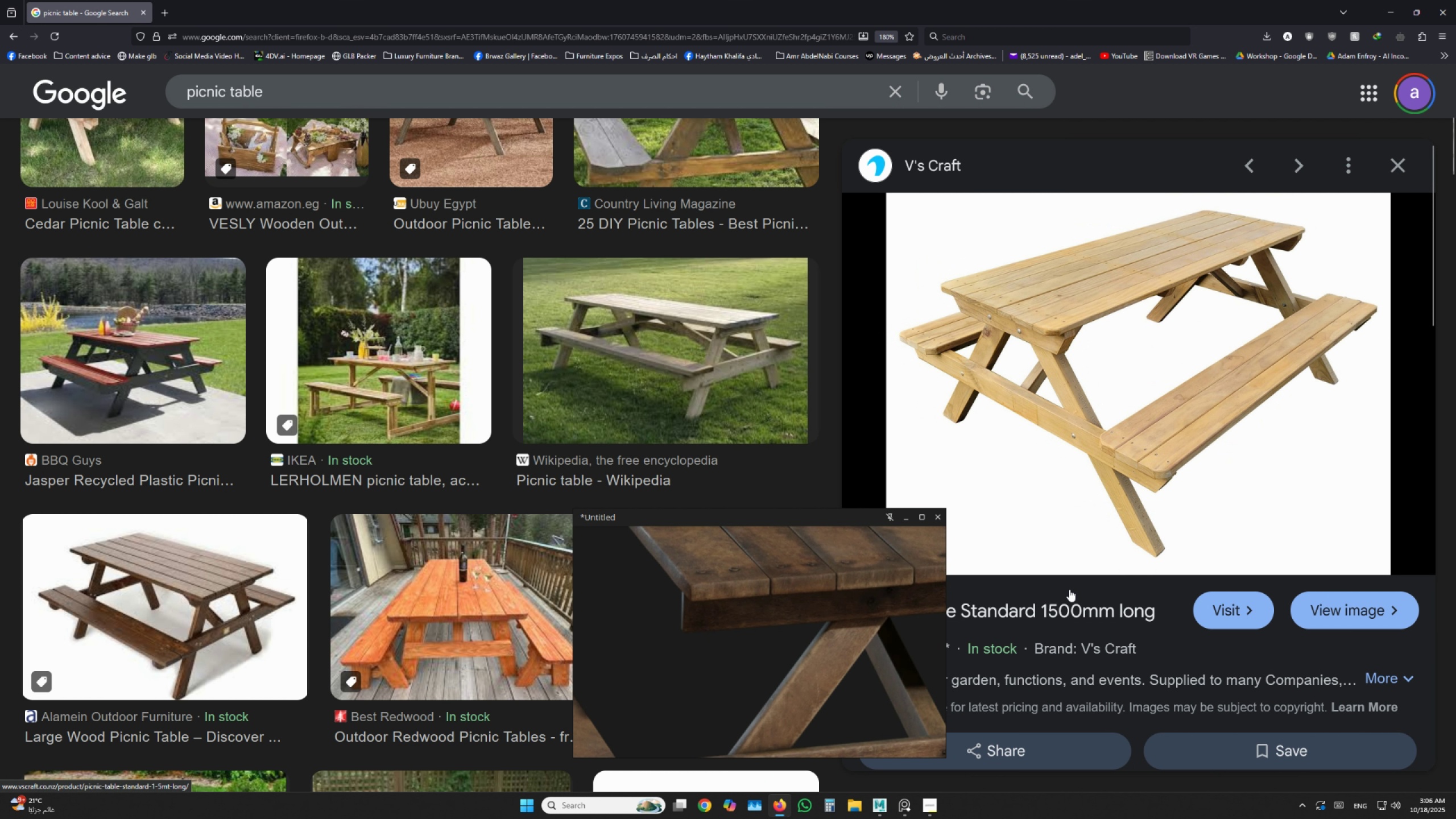 
wait(10.79)
 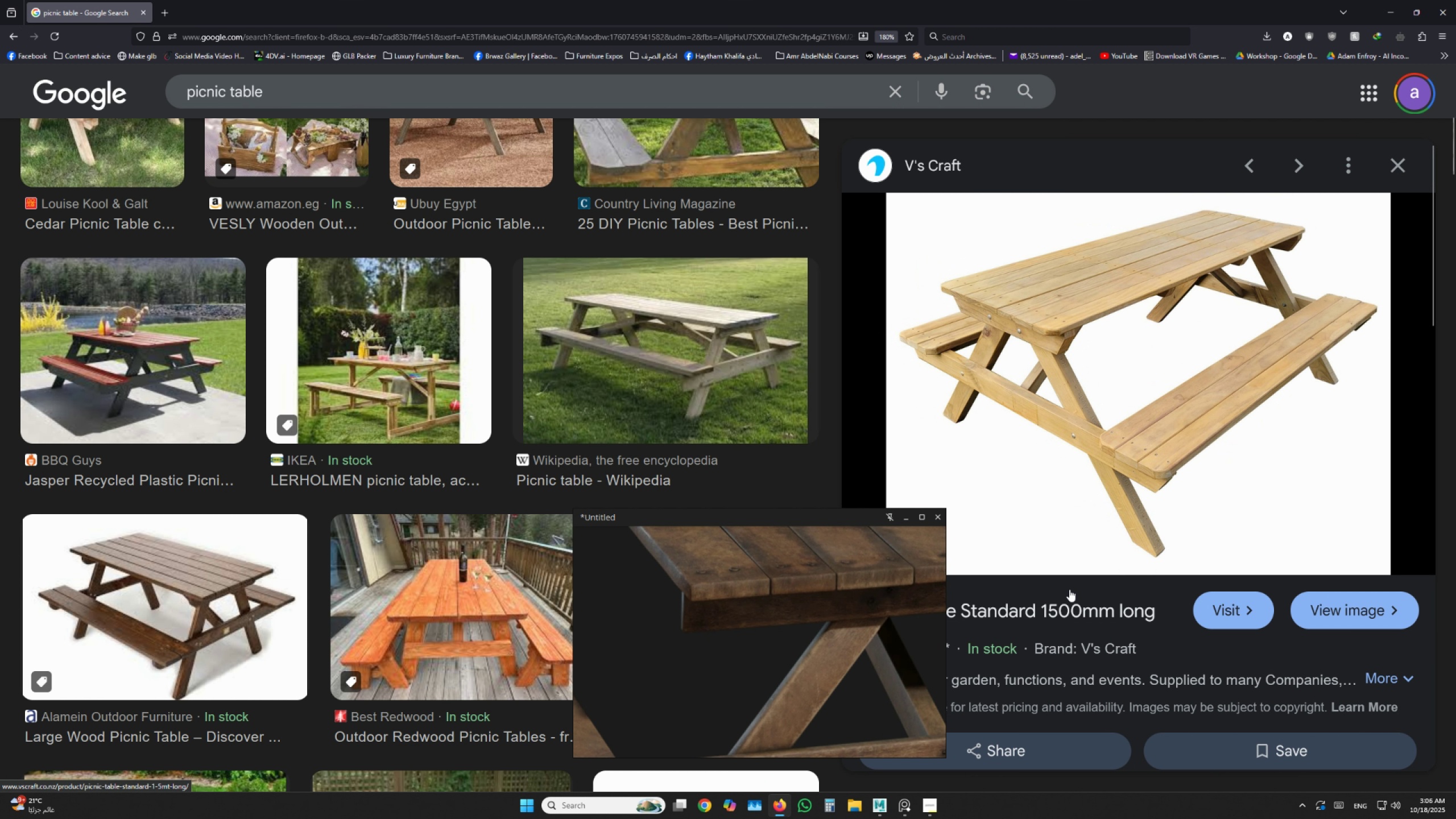 
middle_click([1327, 594])
 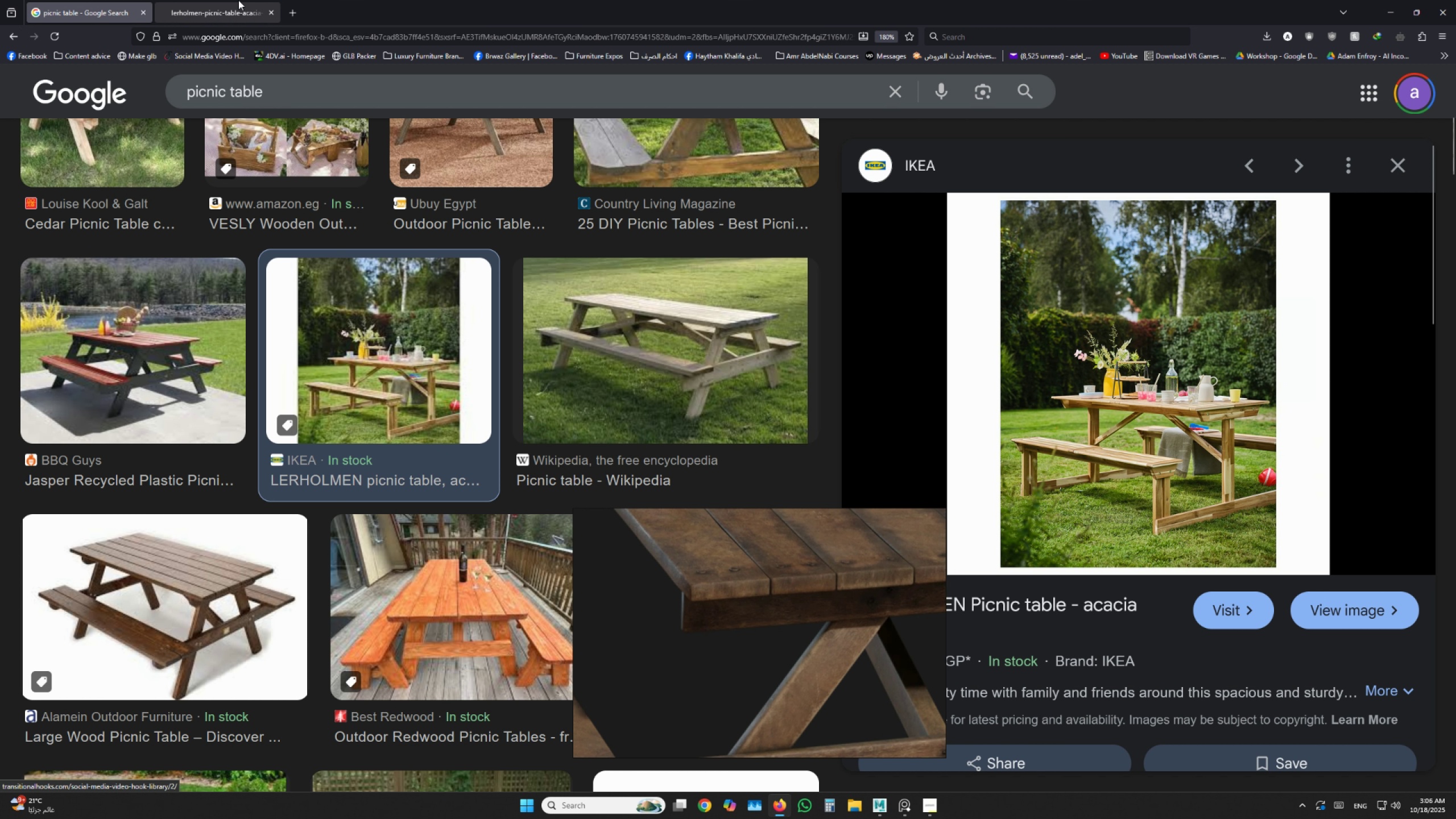 
key(Alt+AltLeft)
 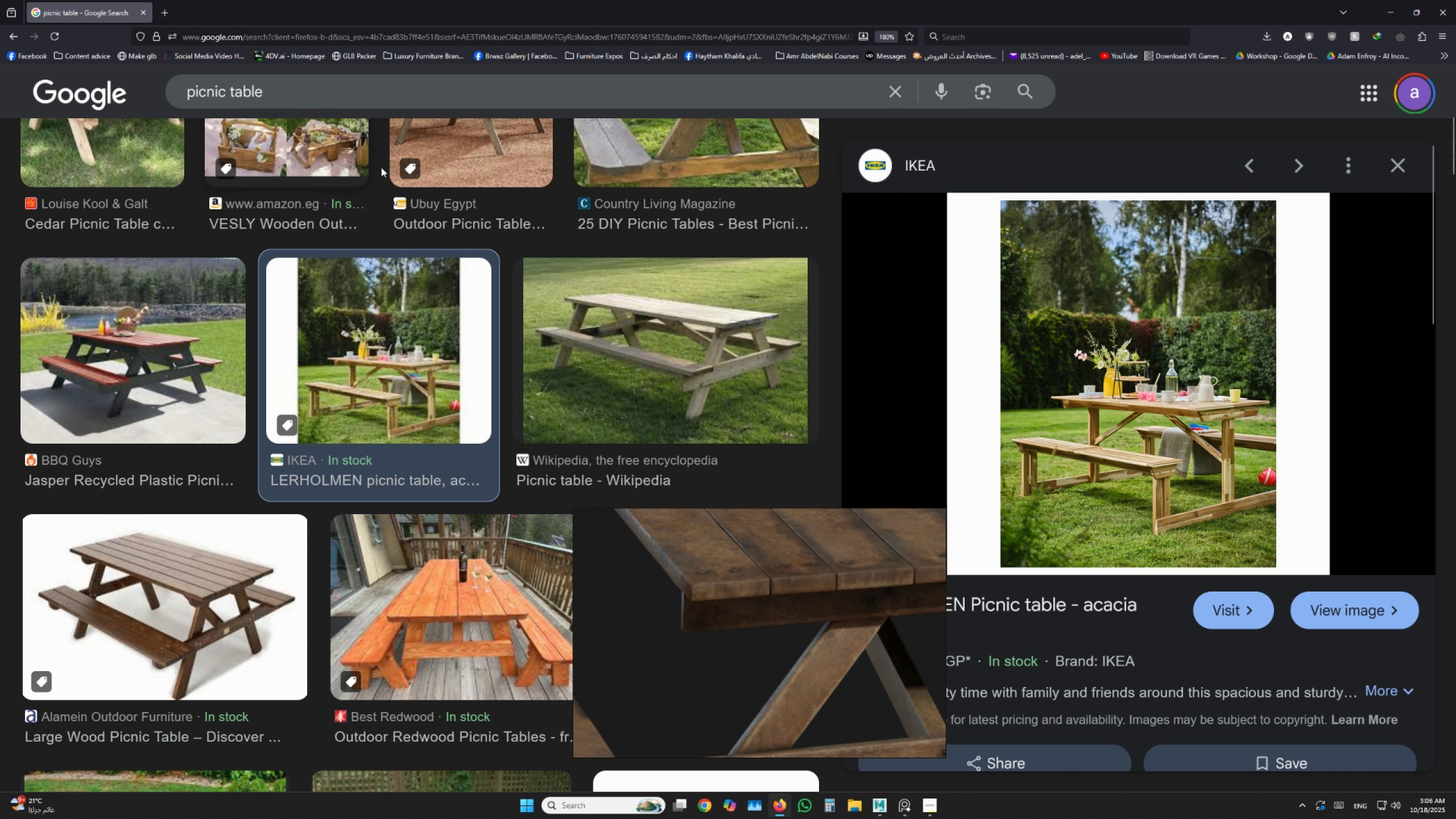 
key(Alt+Tab)
 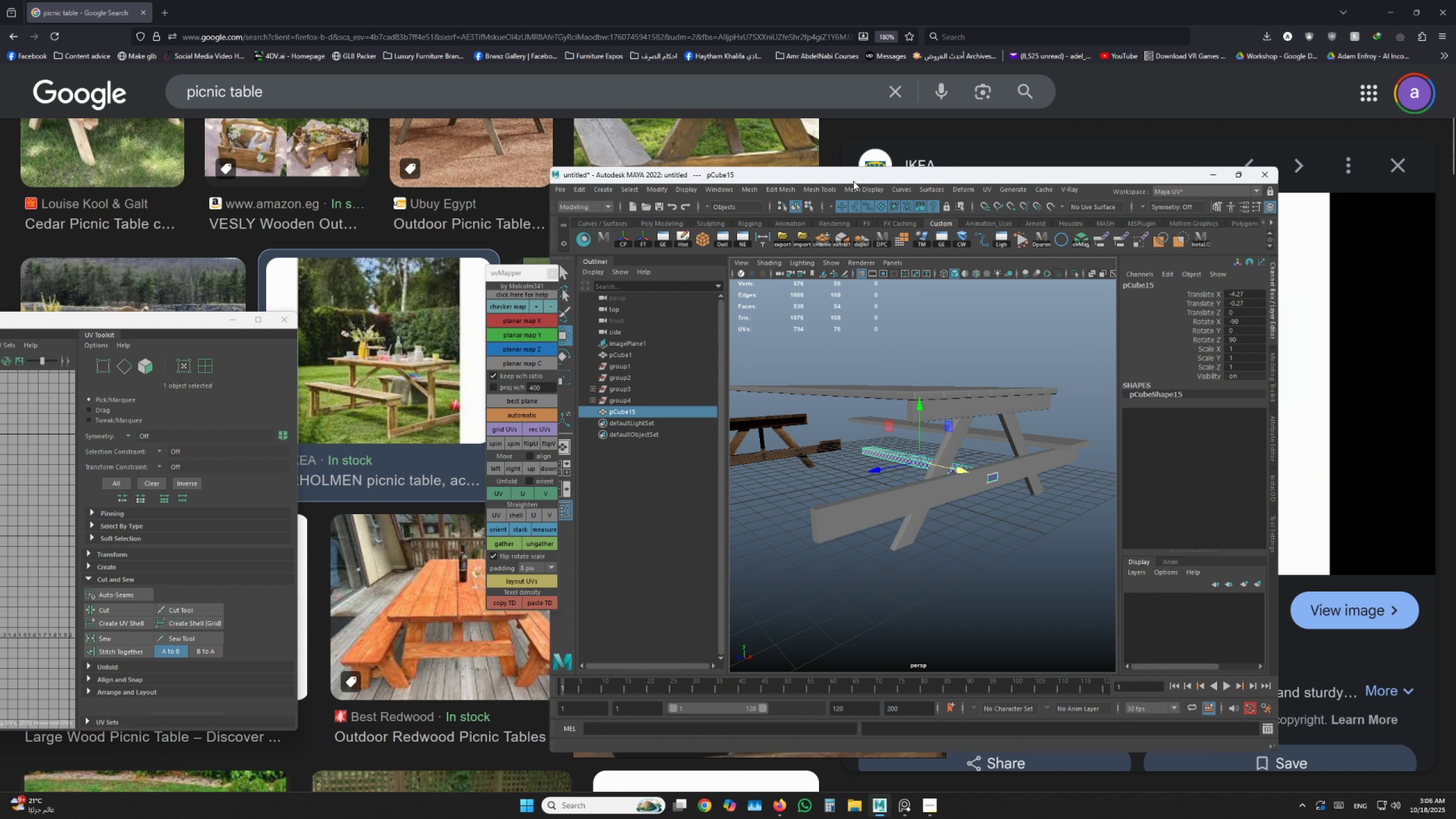 
hold_key(key=AltLeft, duration=1.53)
left_click_drag(start_coordinate=[670, 357], to_coordinate=[723, 373])
 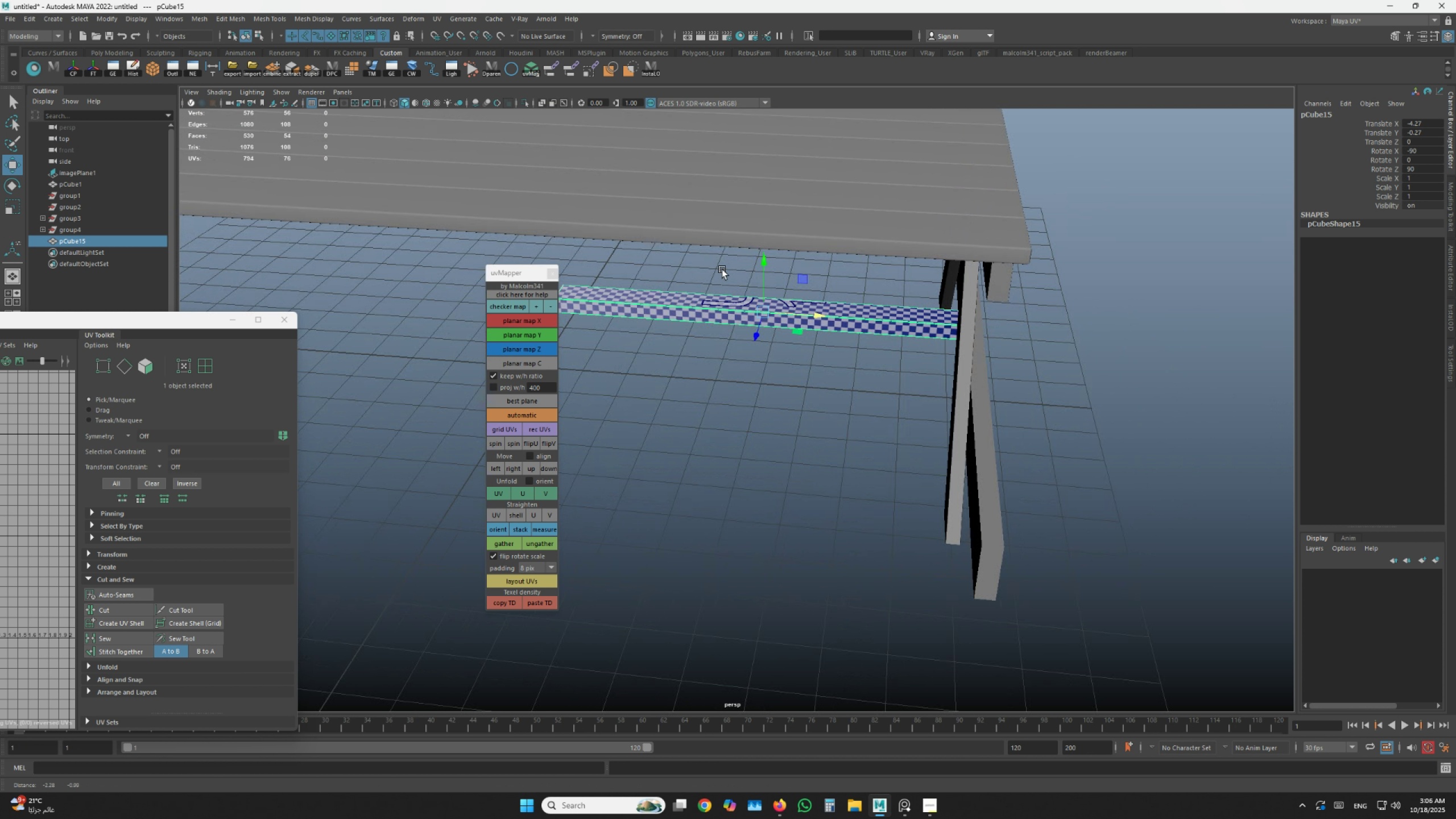 
left_click_drag(start_coordinate=[710, 275], to_coordinate=[718, 253])
 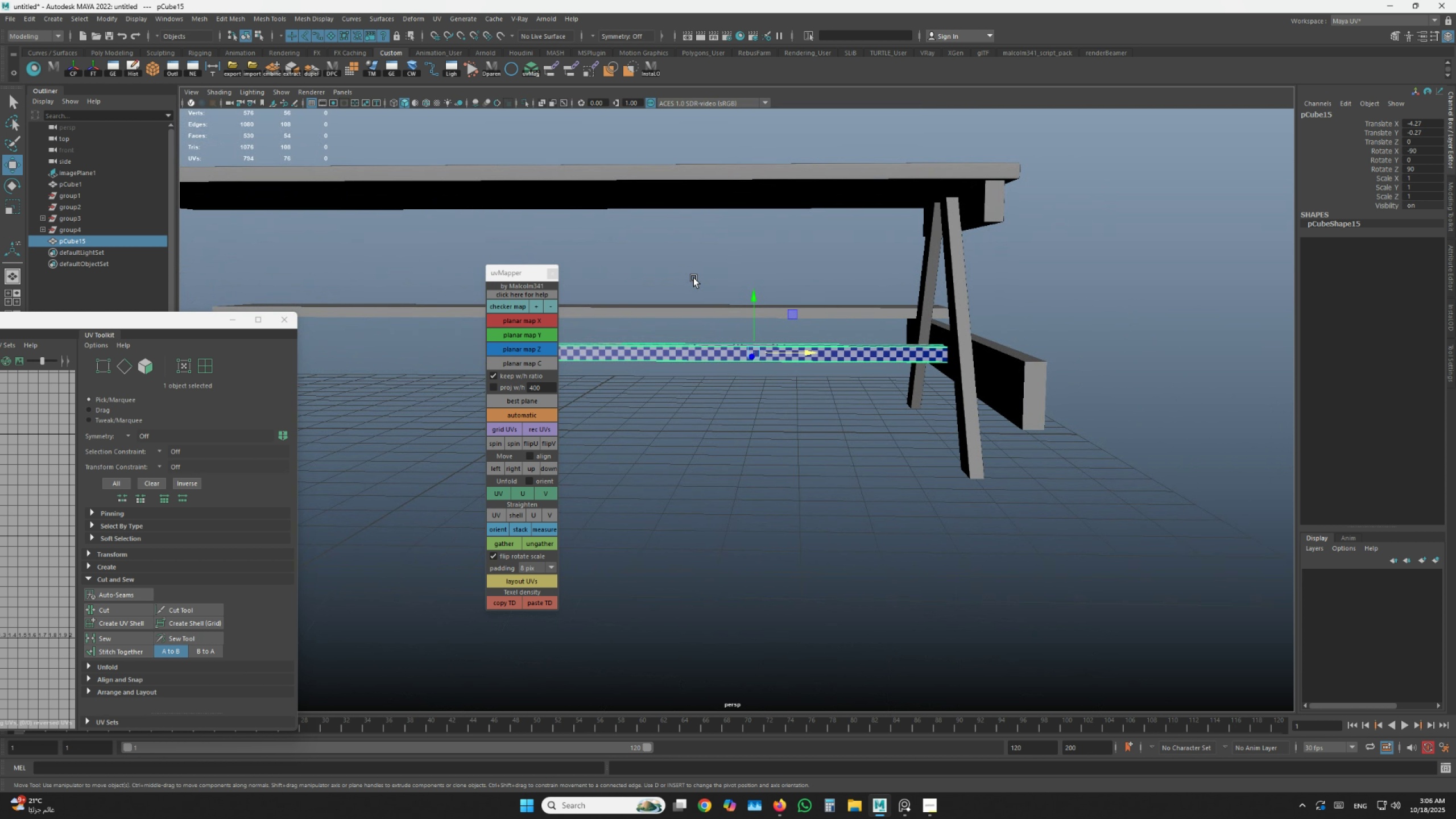 
hold_key(key=AltLeft, duration=1.51)
left_click_drag(start_coordinate=[765, 321], to_coordinate=[764, 326])
 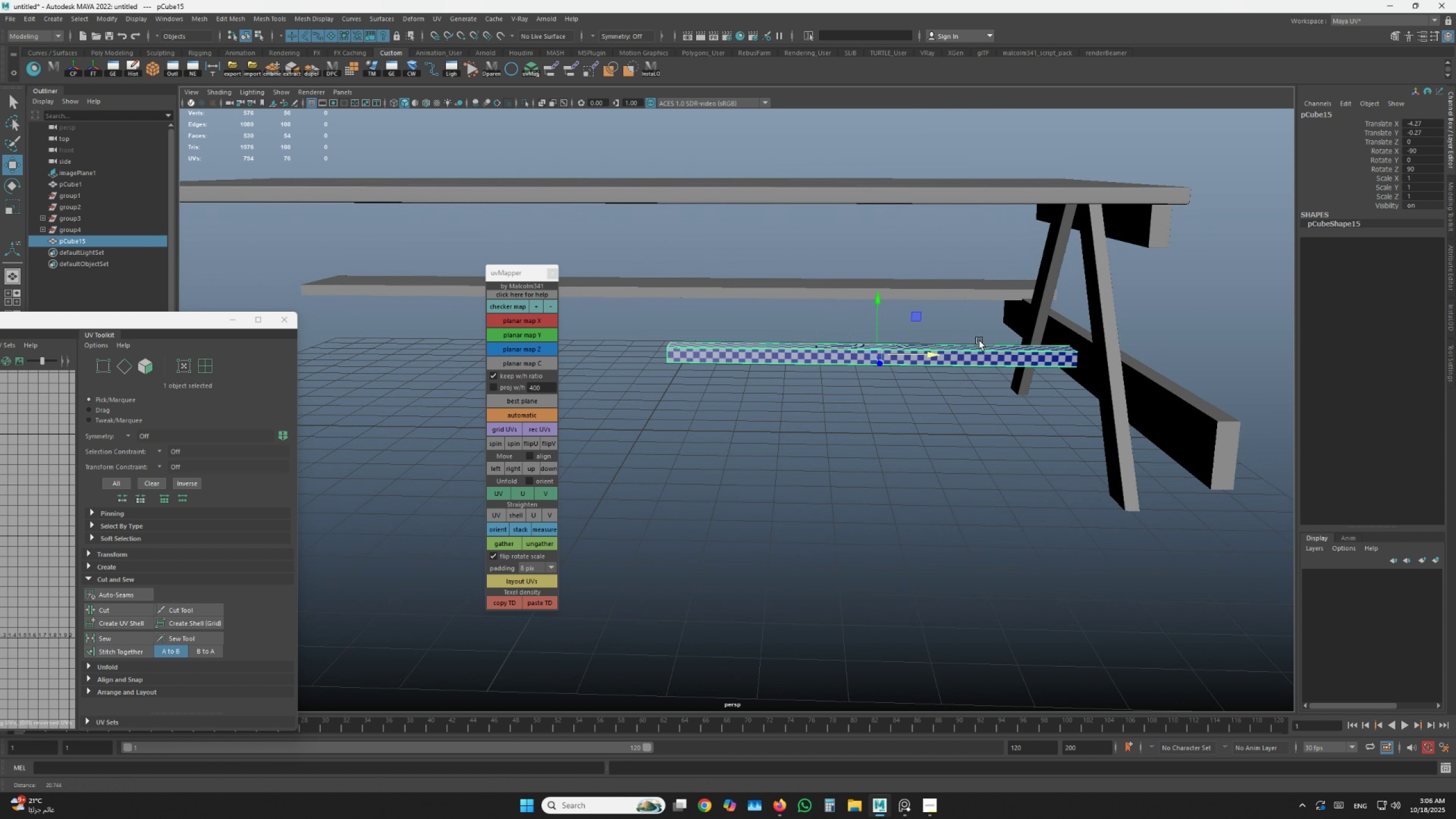 
key(Alt+Tab)
 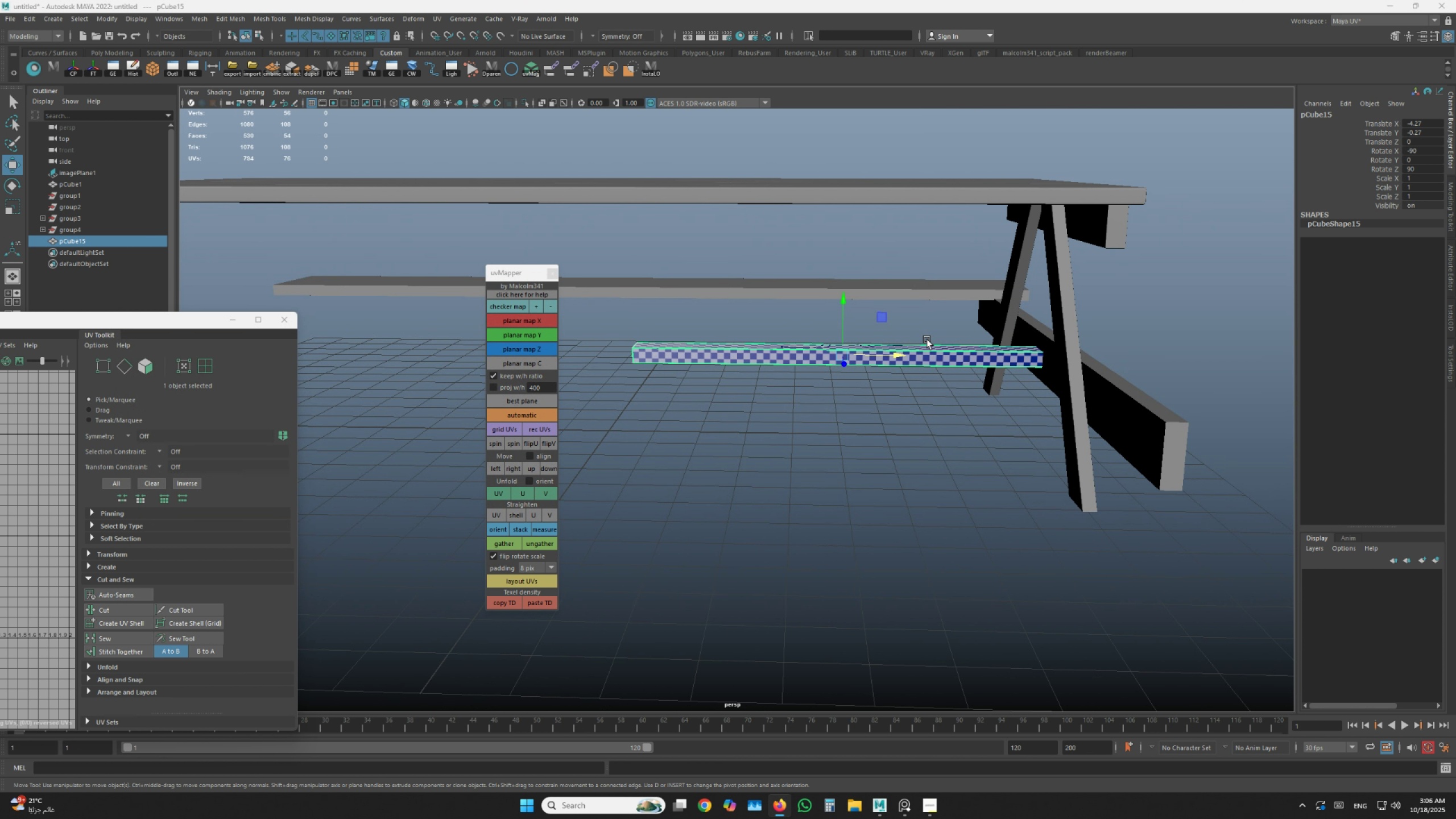 
key(Alt+Tab)
 